 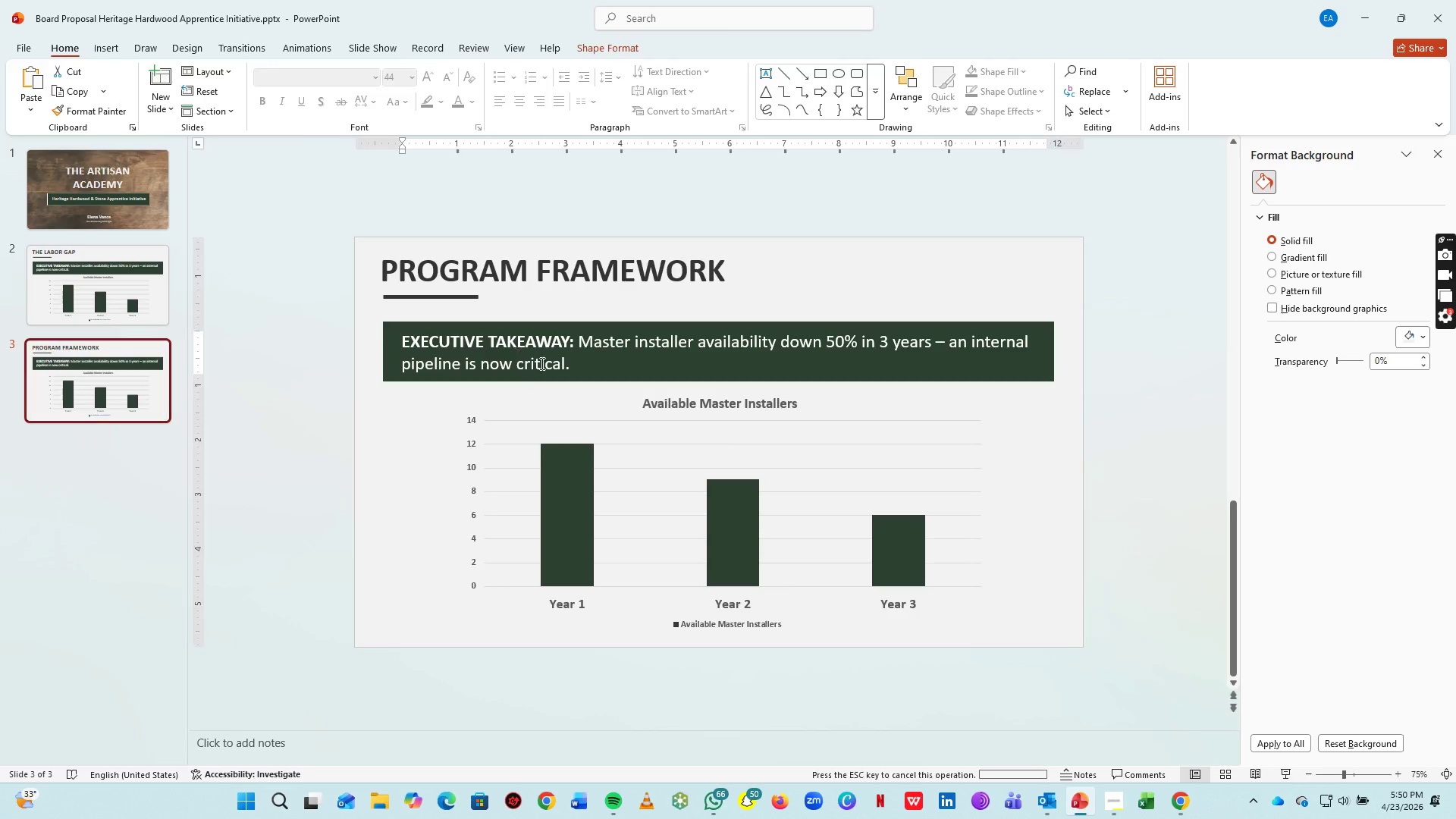 
key(Control+A)
 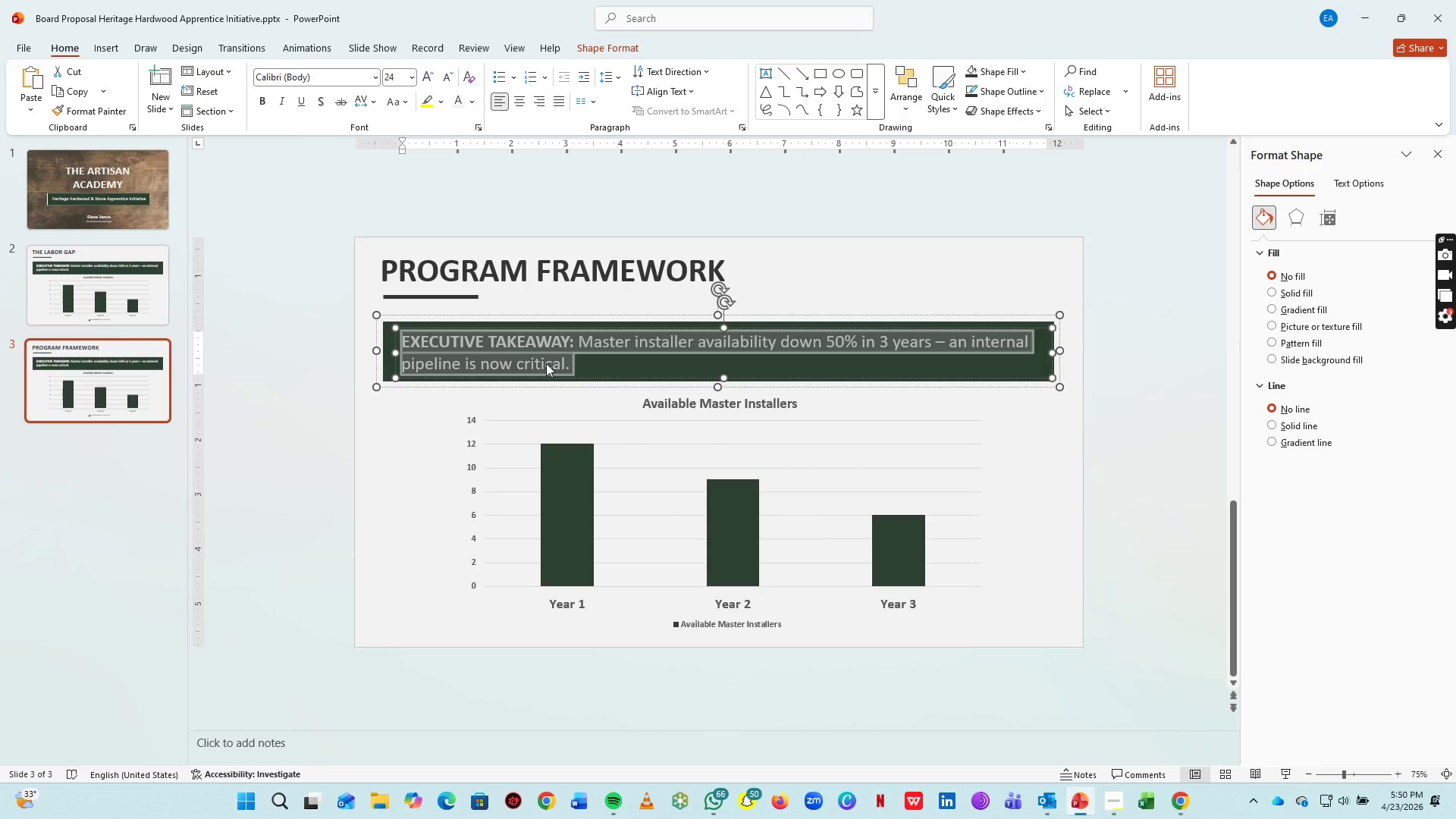 
key(Control+B)
 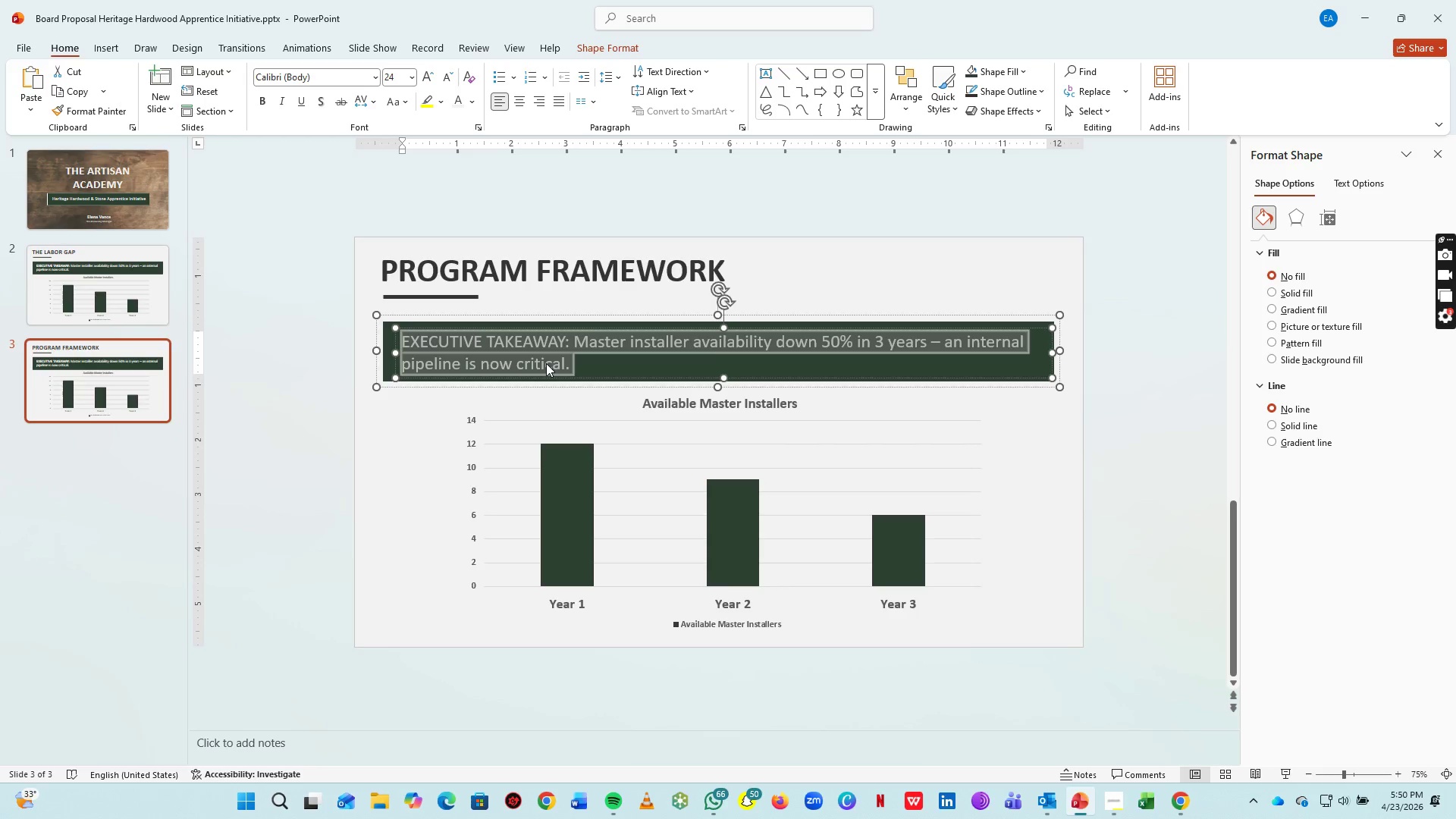 
type(A structure )
key(Backspace)
type(d 3-step appren)
 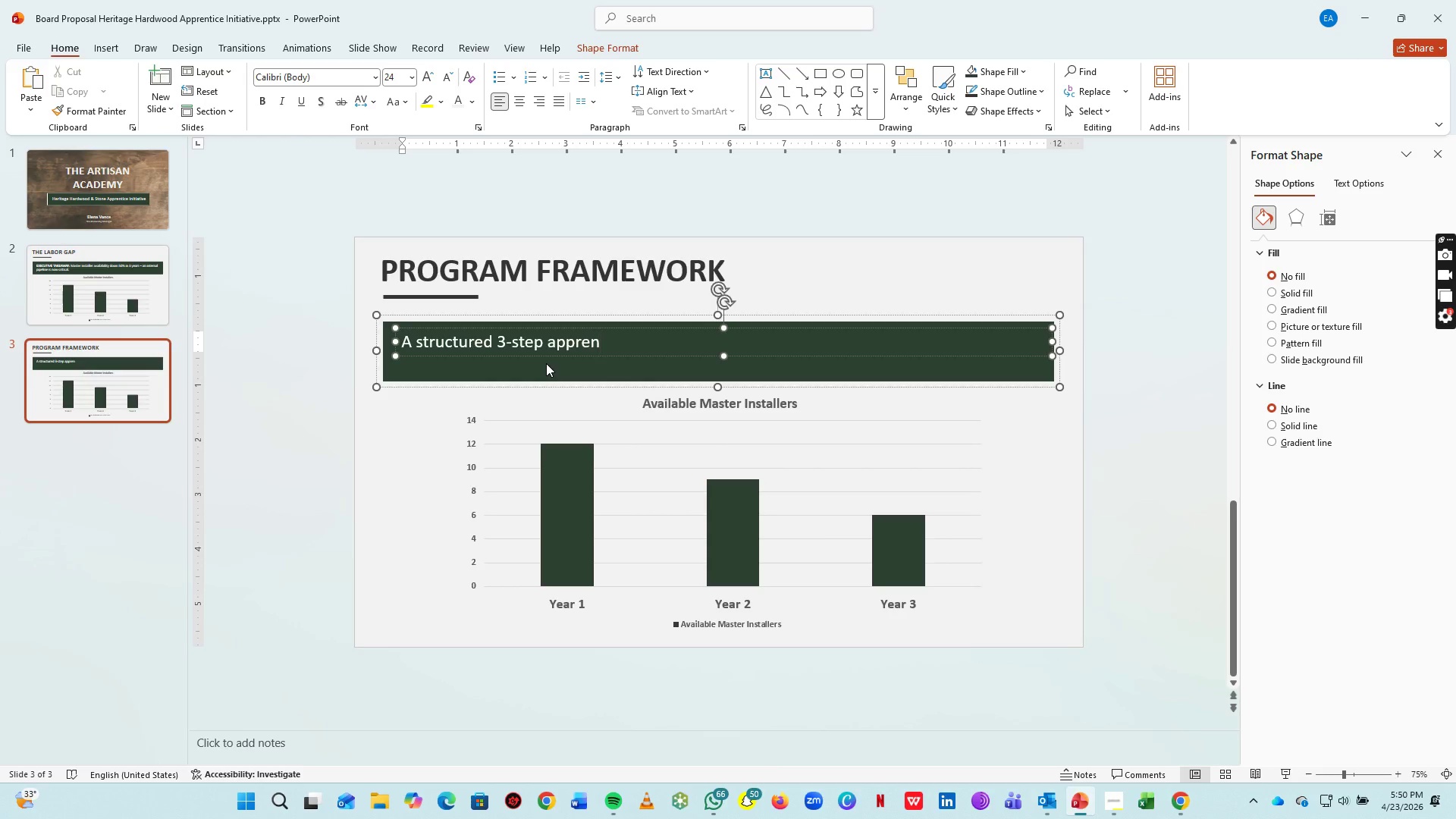 
type(ticeship pei)
key(Backspace)
key(Backspace)
type(ipeline to transform entry0)
key(Backspace)
type(-level)
 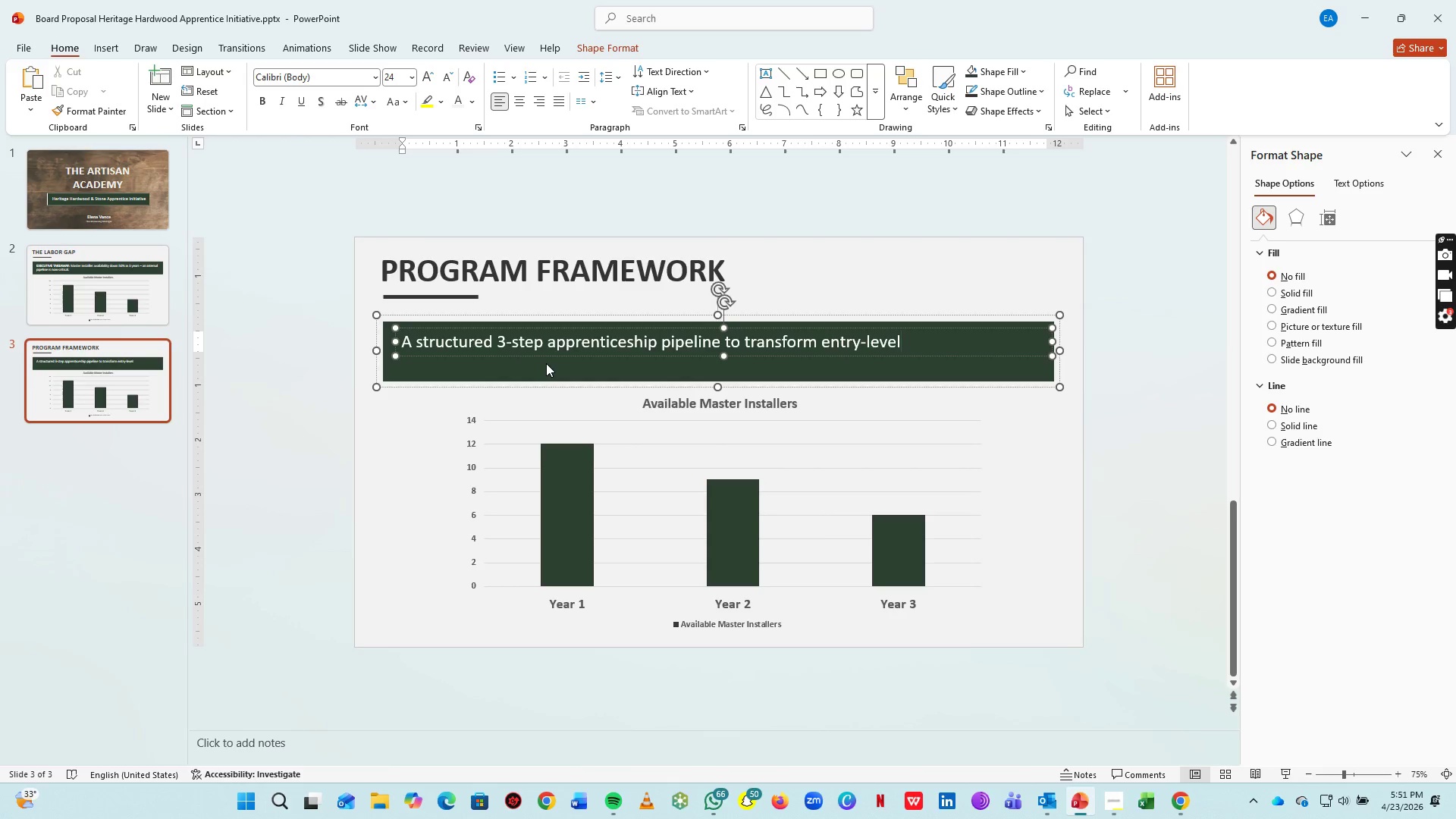 
type( talent into master artisans.)
 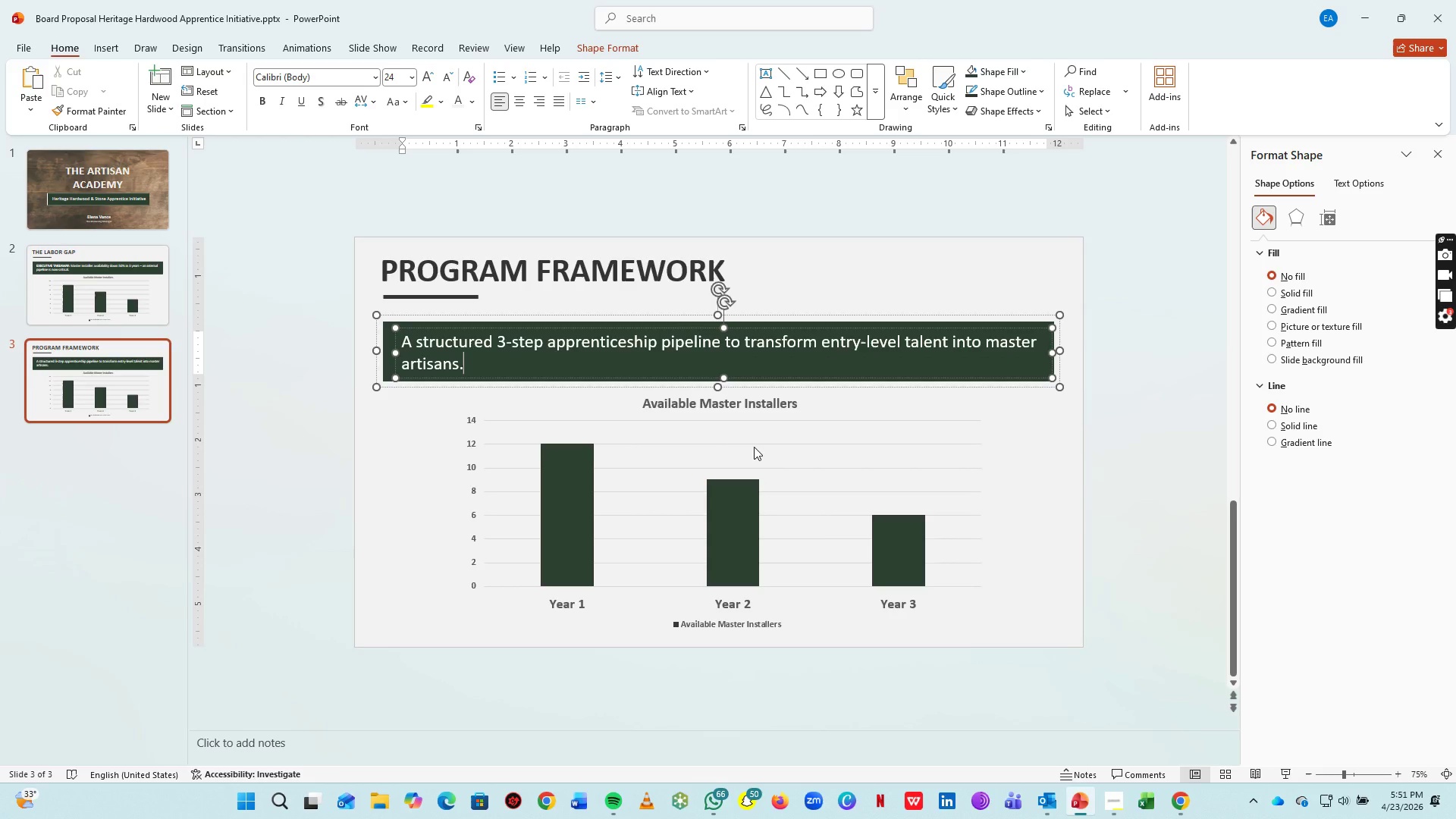 
left_click([774, 400])
 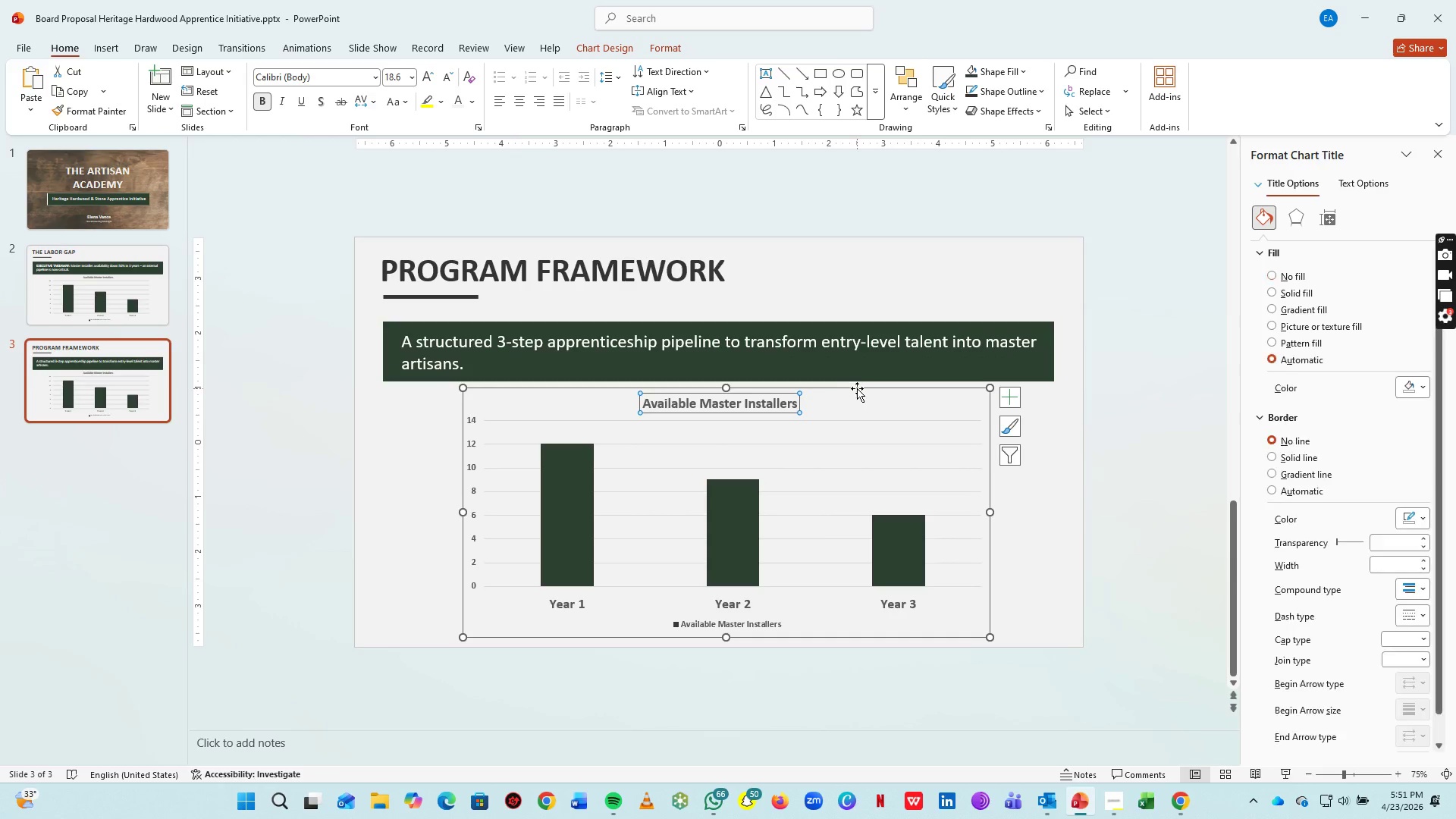 
left_click([857, 388])
 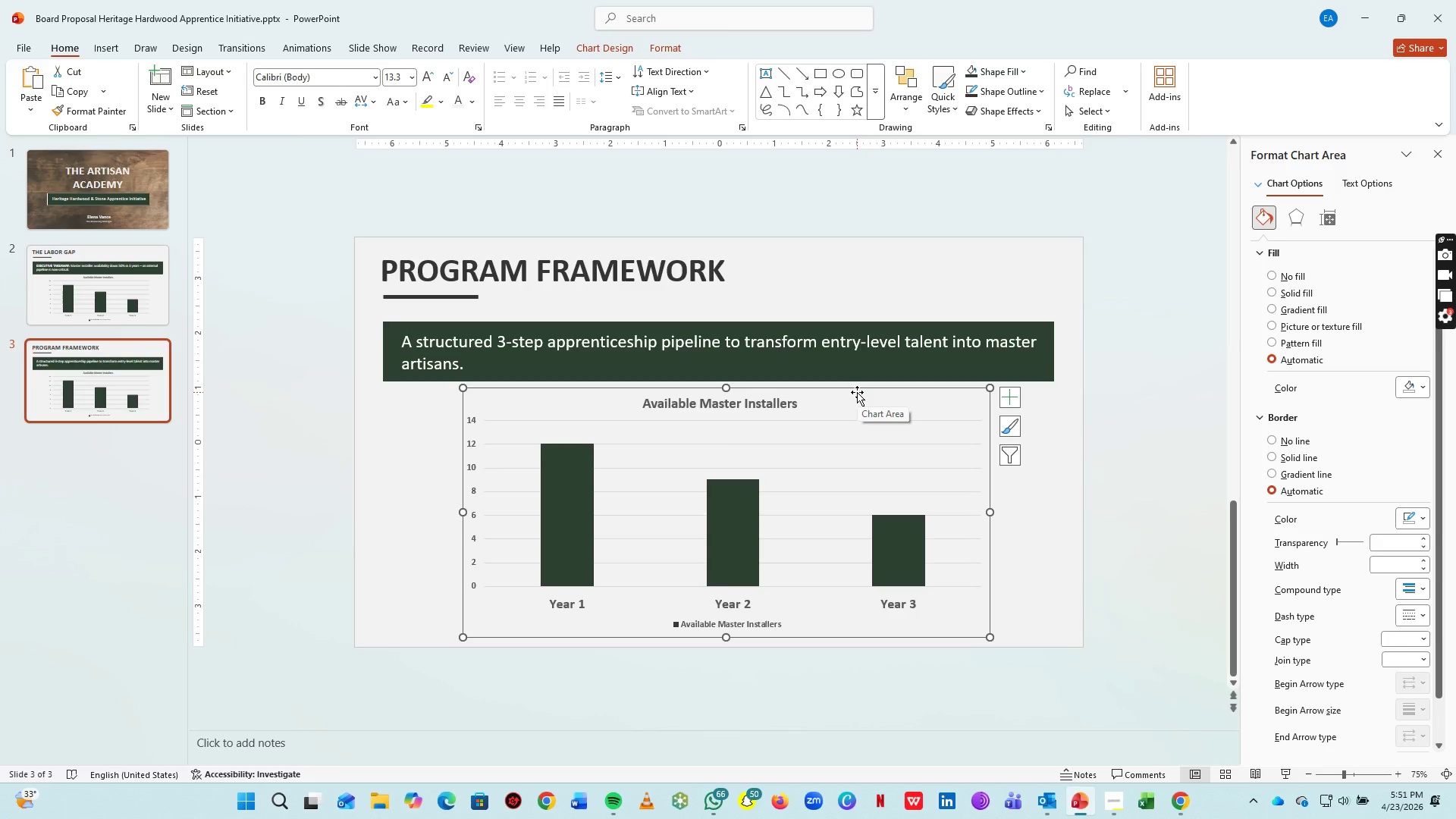 
key(Delete)
 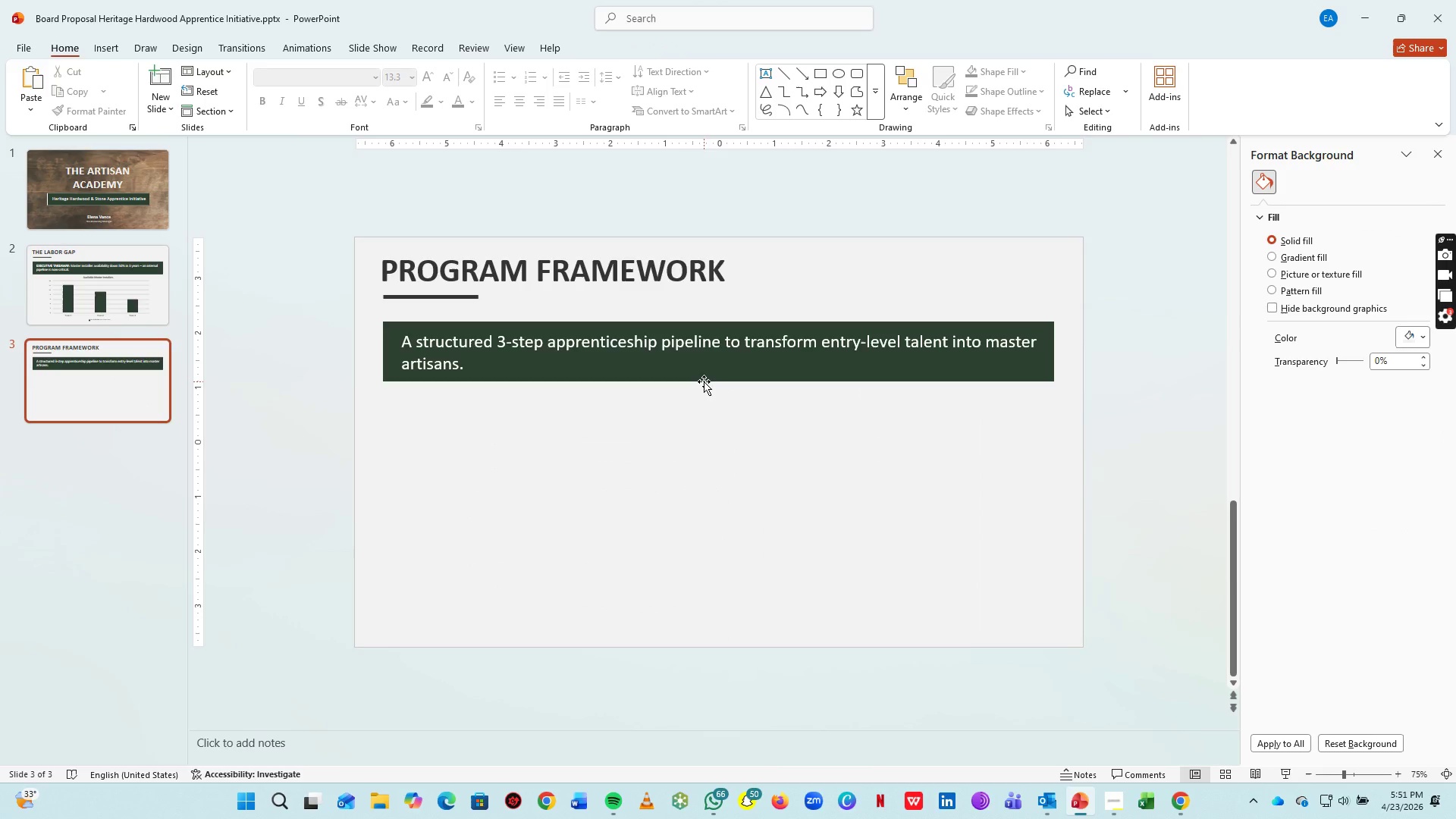 
left_click_drag(start_coordinate=[710, 378], to_coordinate=[755, 466])
 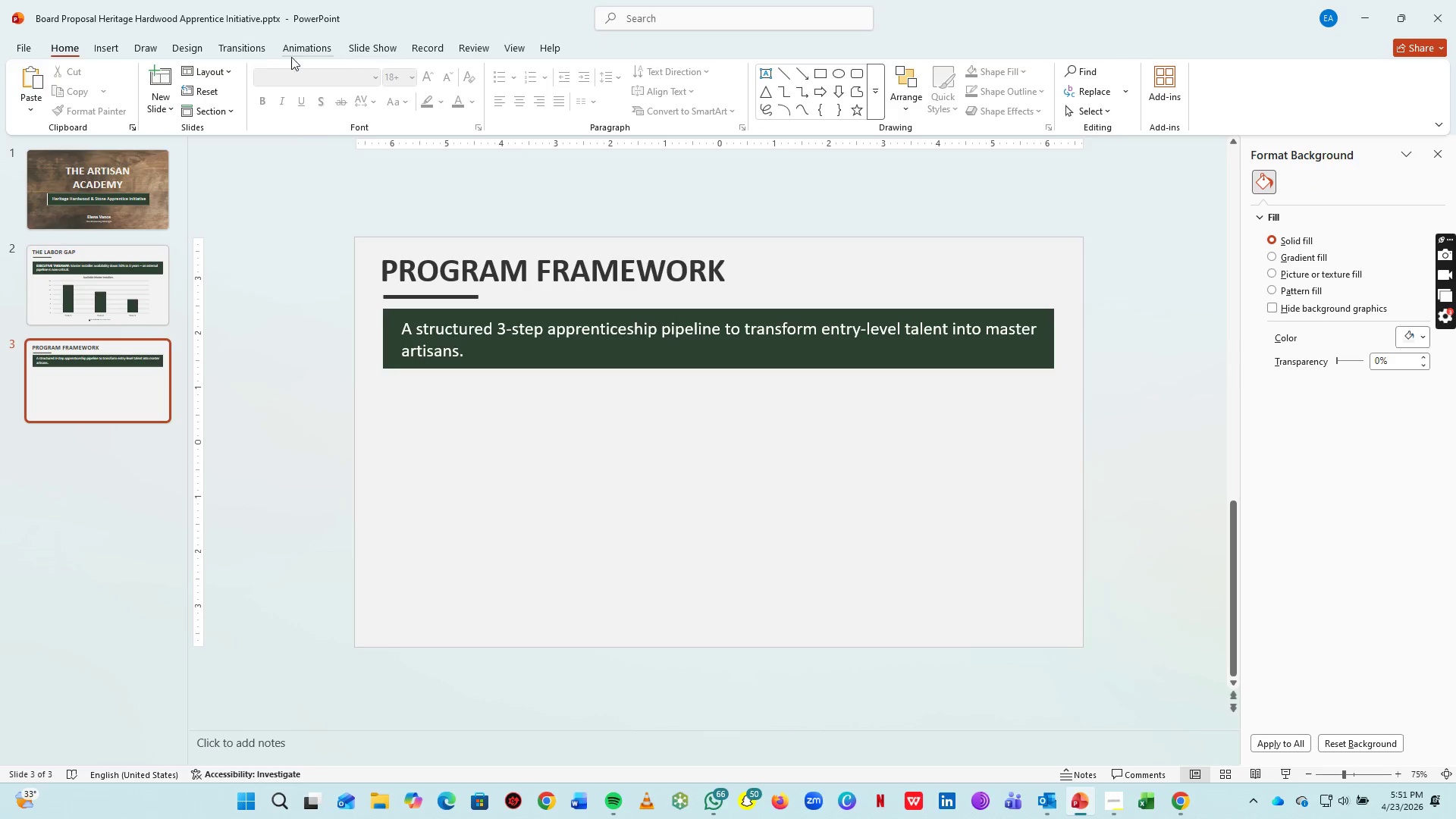 
hold_key(key=ArrowUp, duration=0.62)
 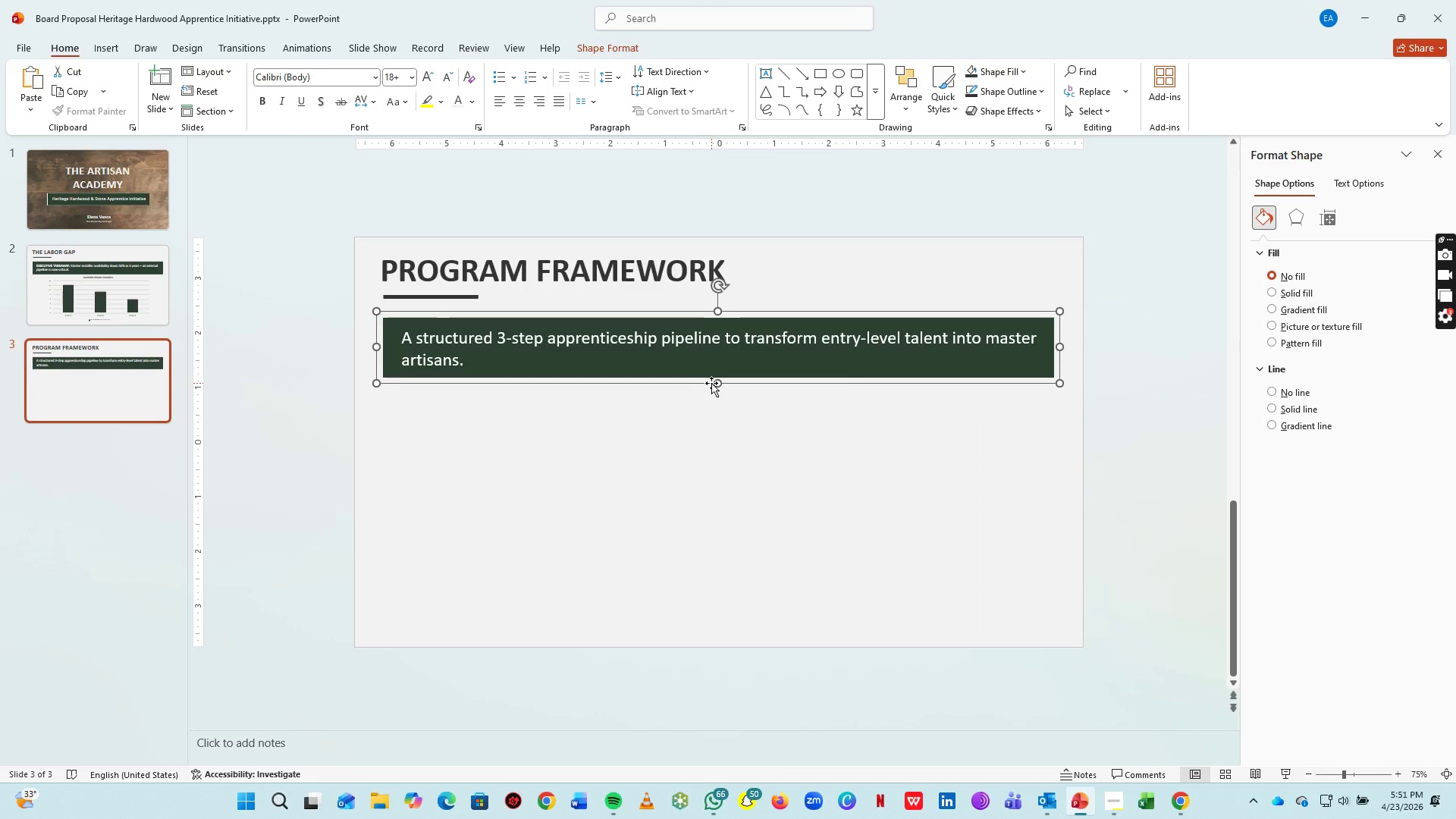 
key(ArrowUp)
 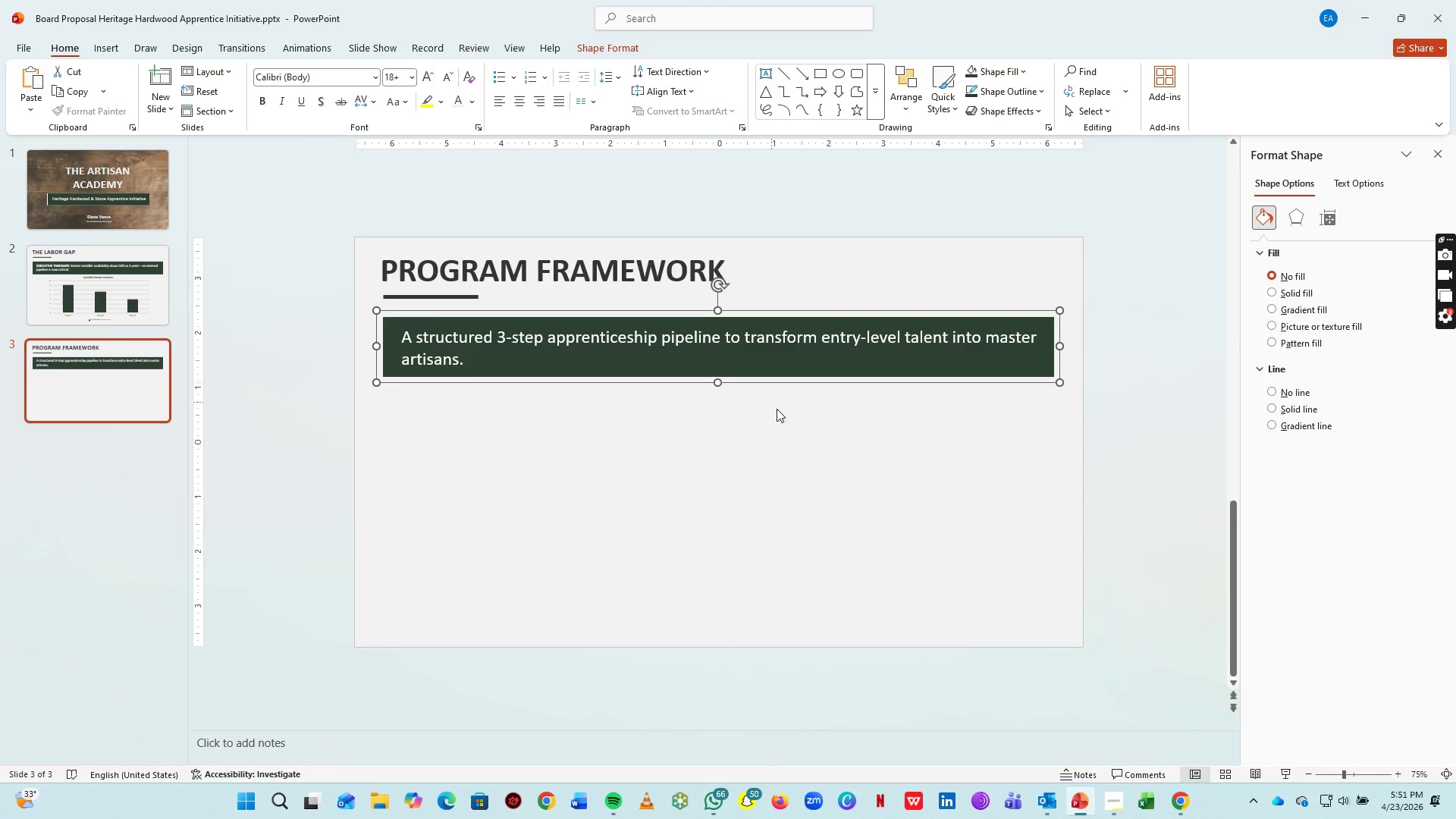 
key(ArrowUp)
 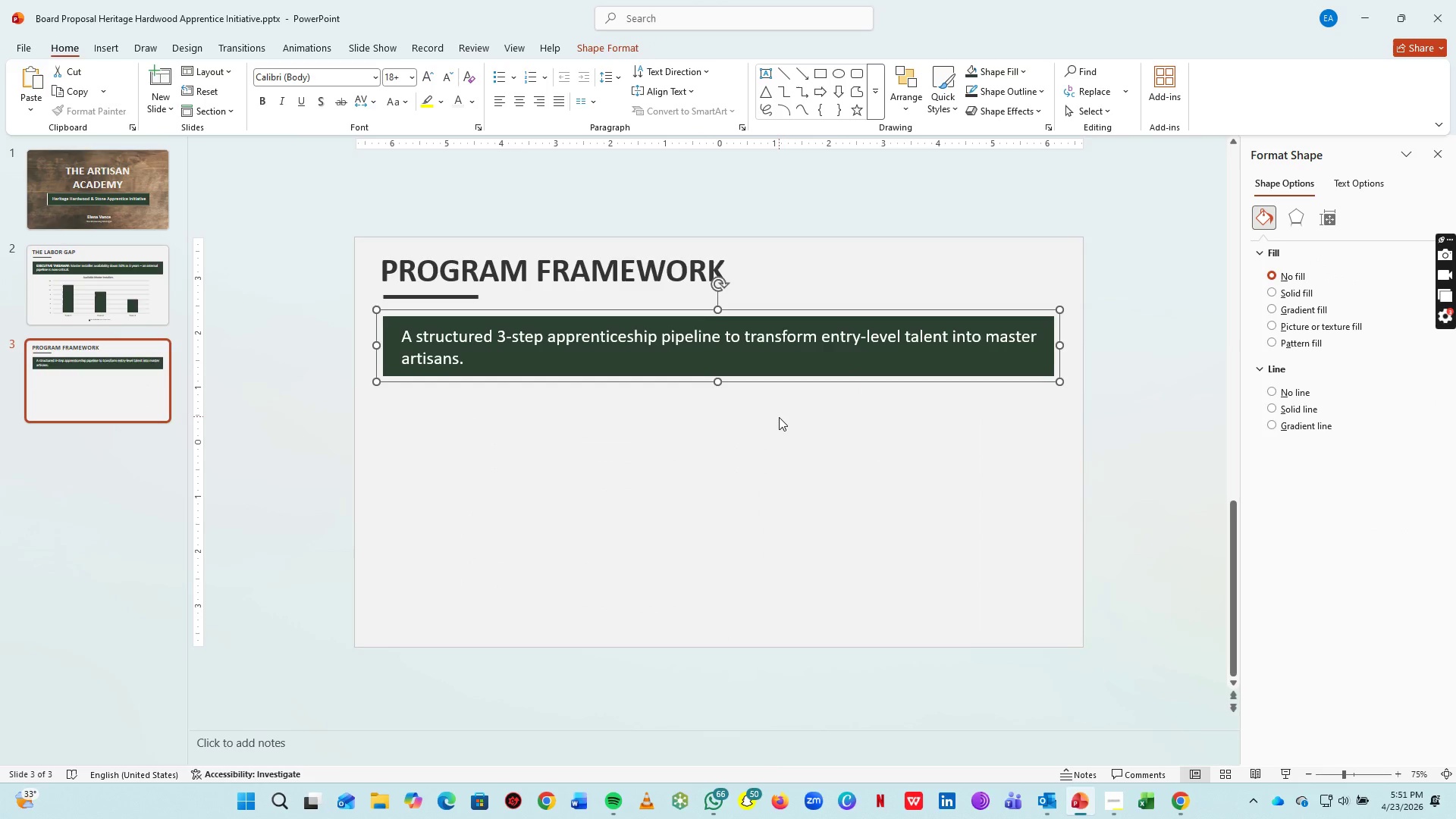 
key(ArrowUp)
 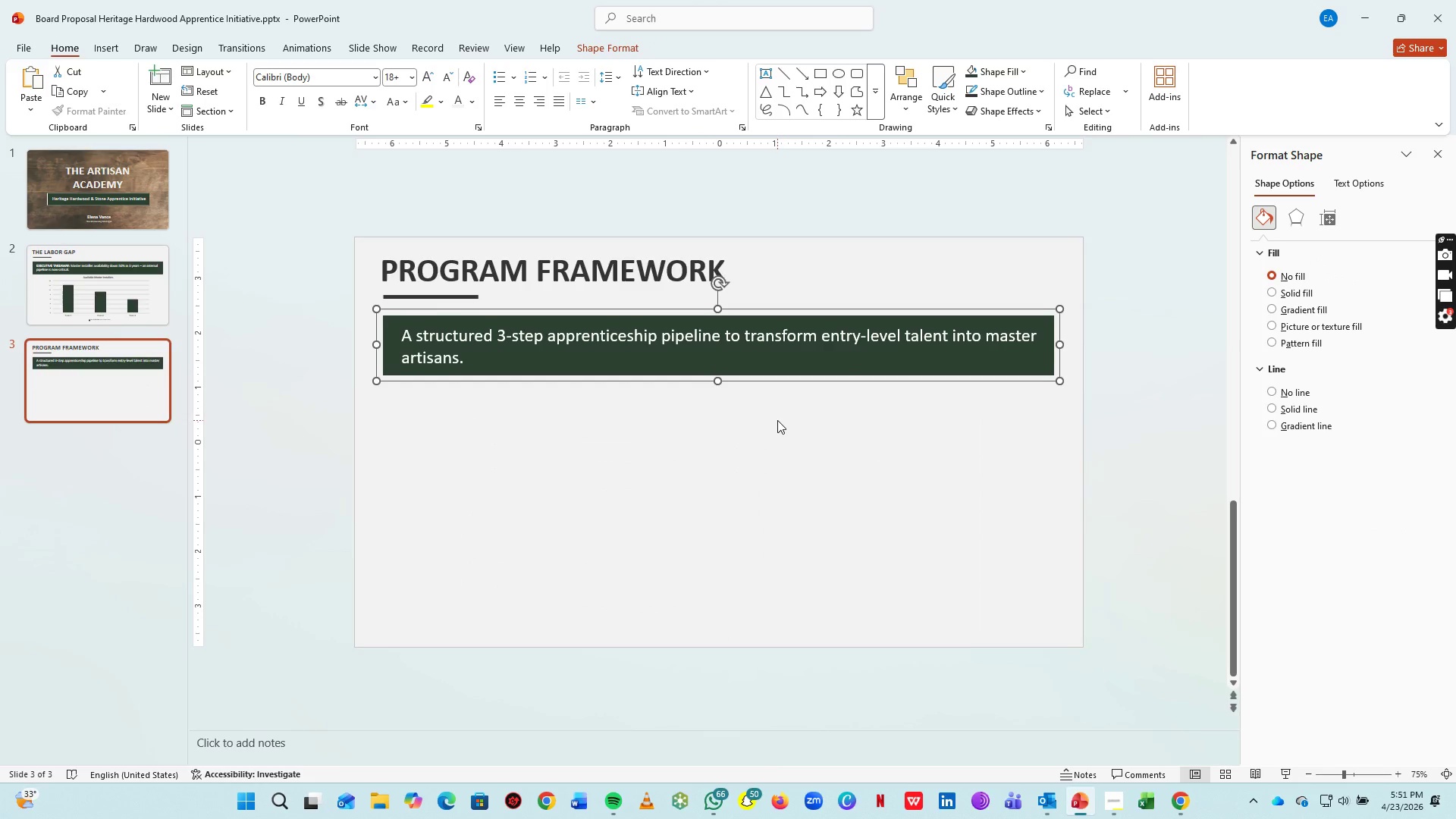 
key(ArrowUp)
 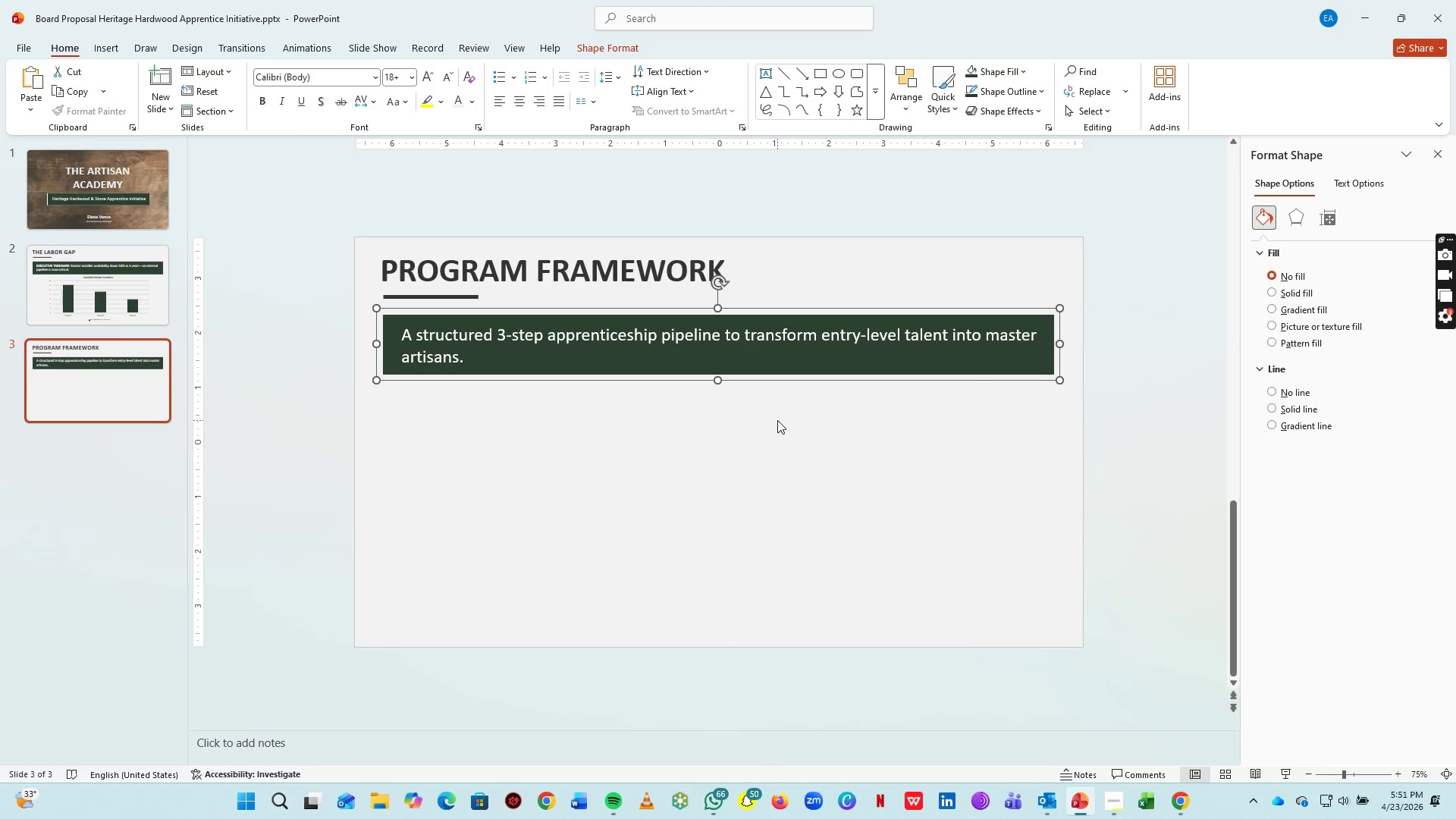 
key(ArrowUp)
 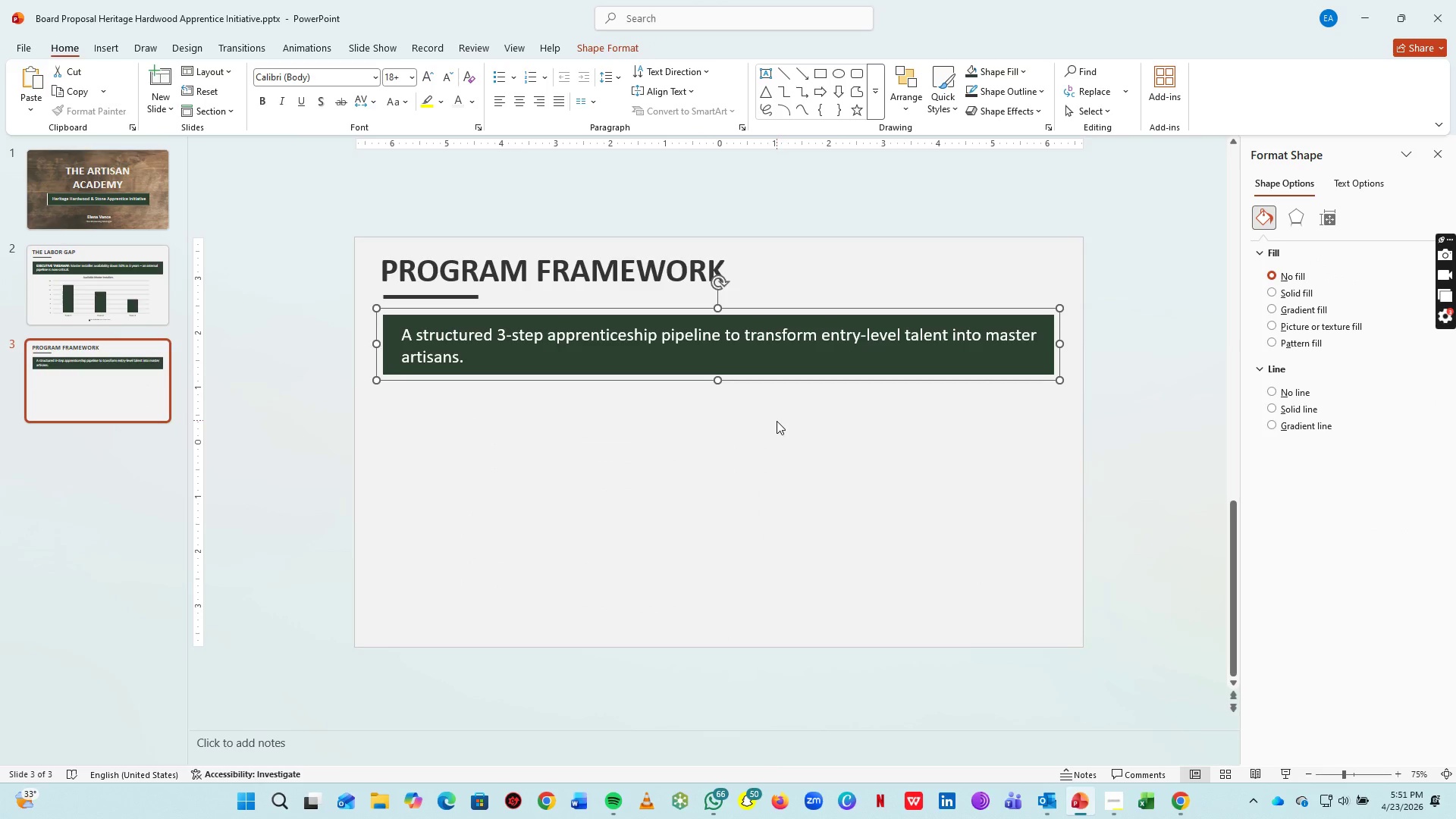 
key(ArrowUp)
 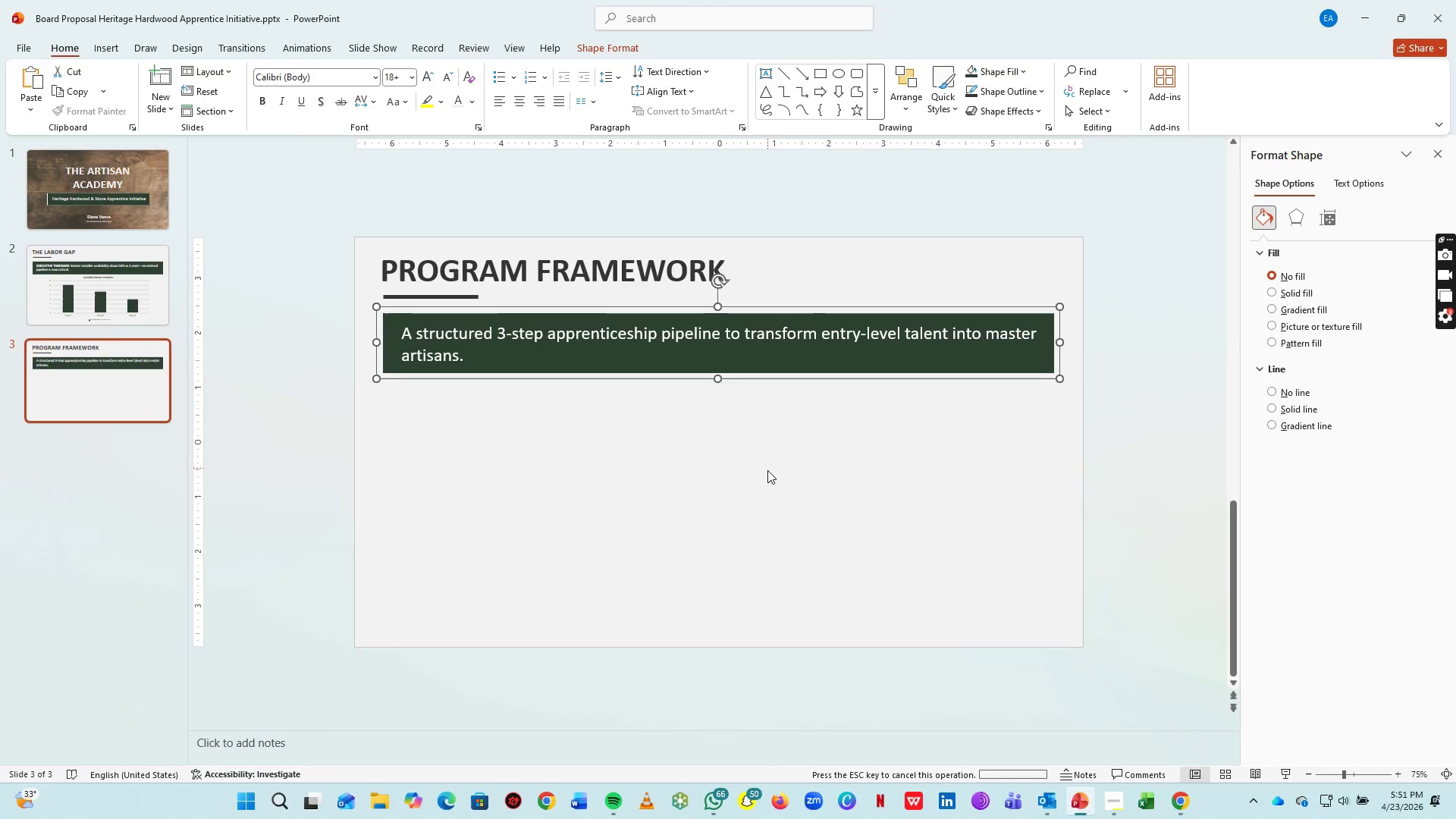 
key(ArrowUp)
 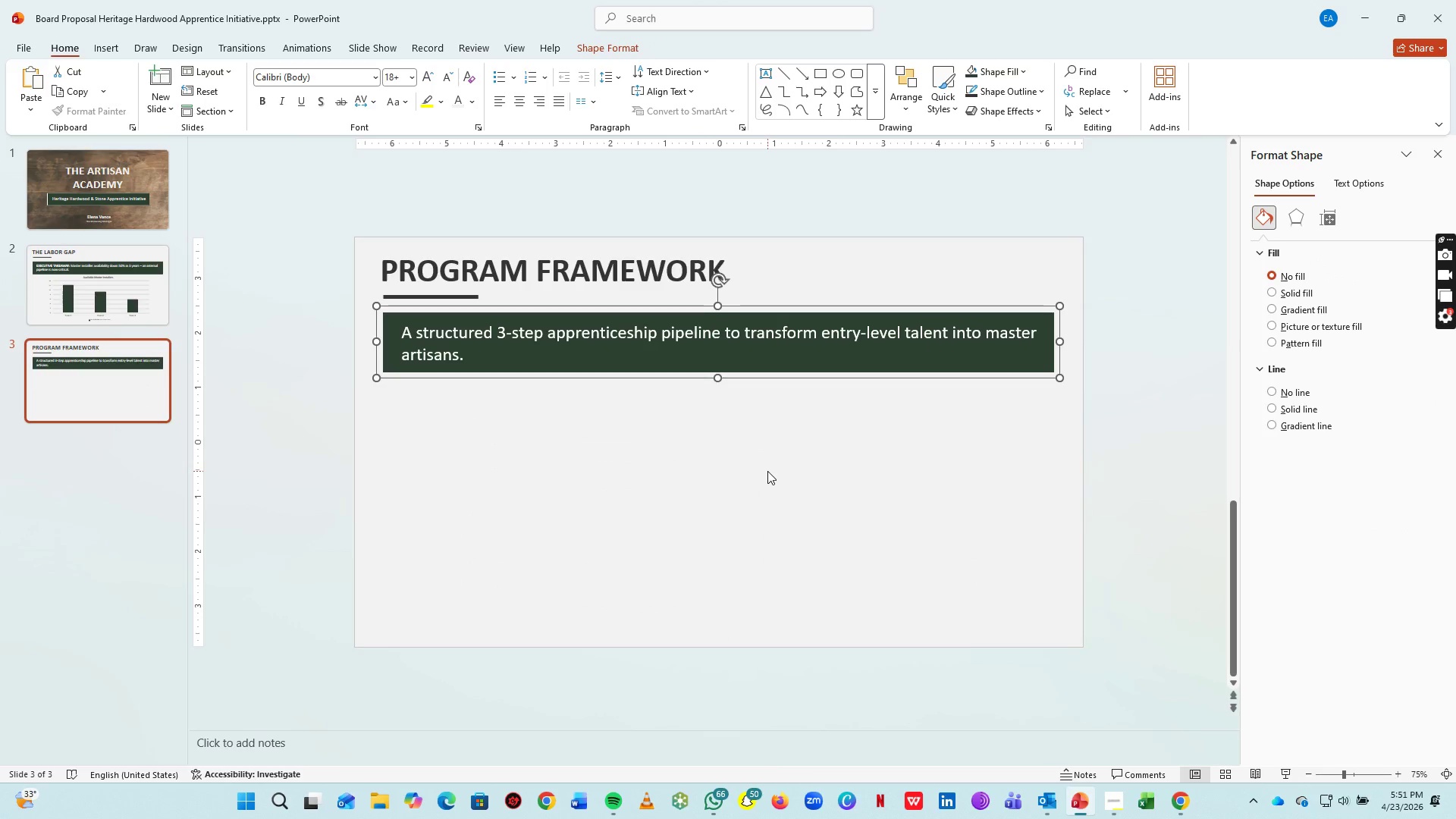 
hold_key(key=ArrowUp, duration=0.67)
 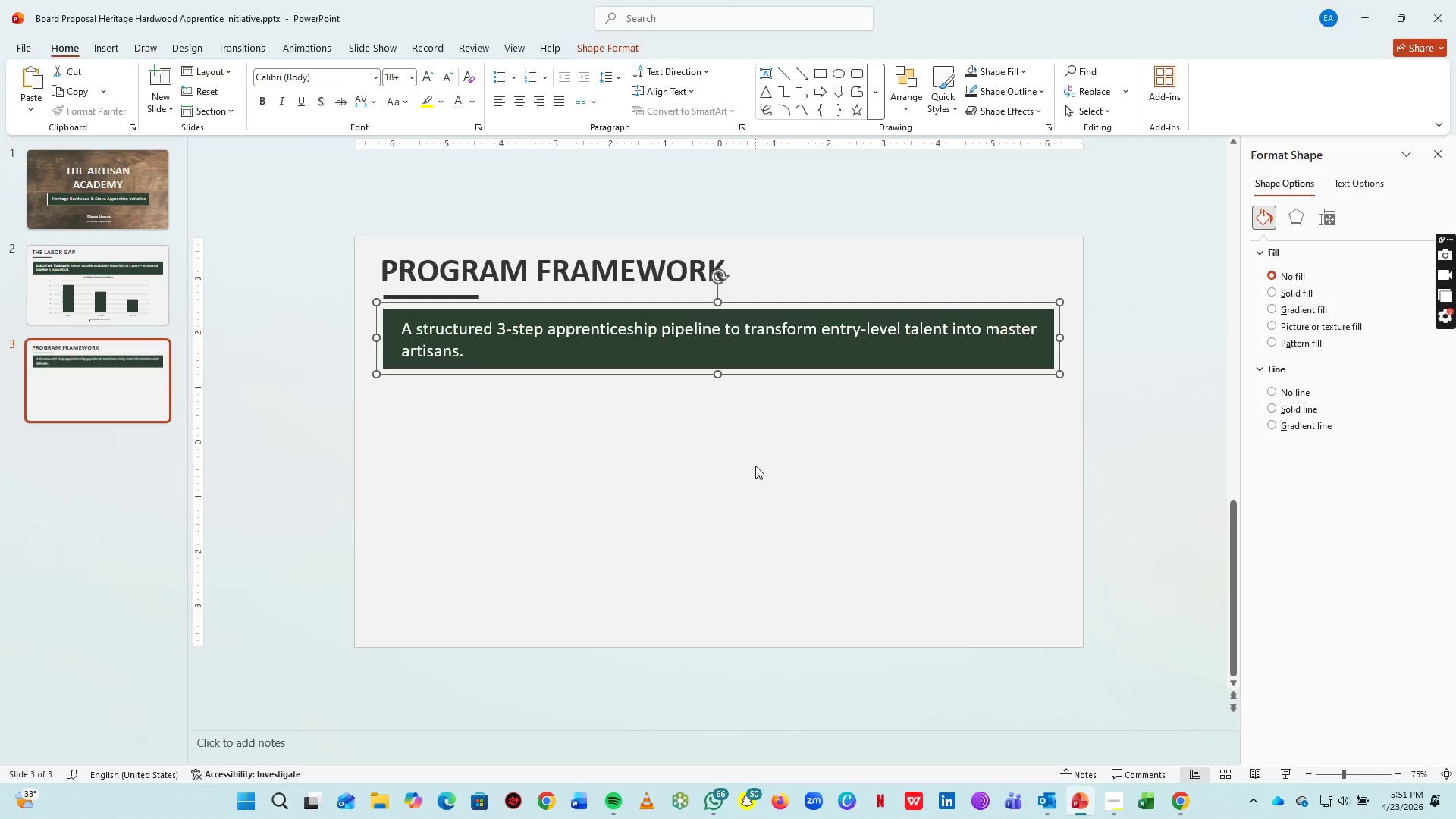 
left_click([755, 466])
 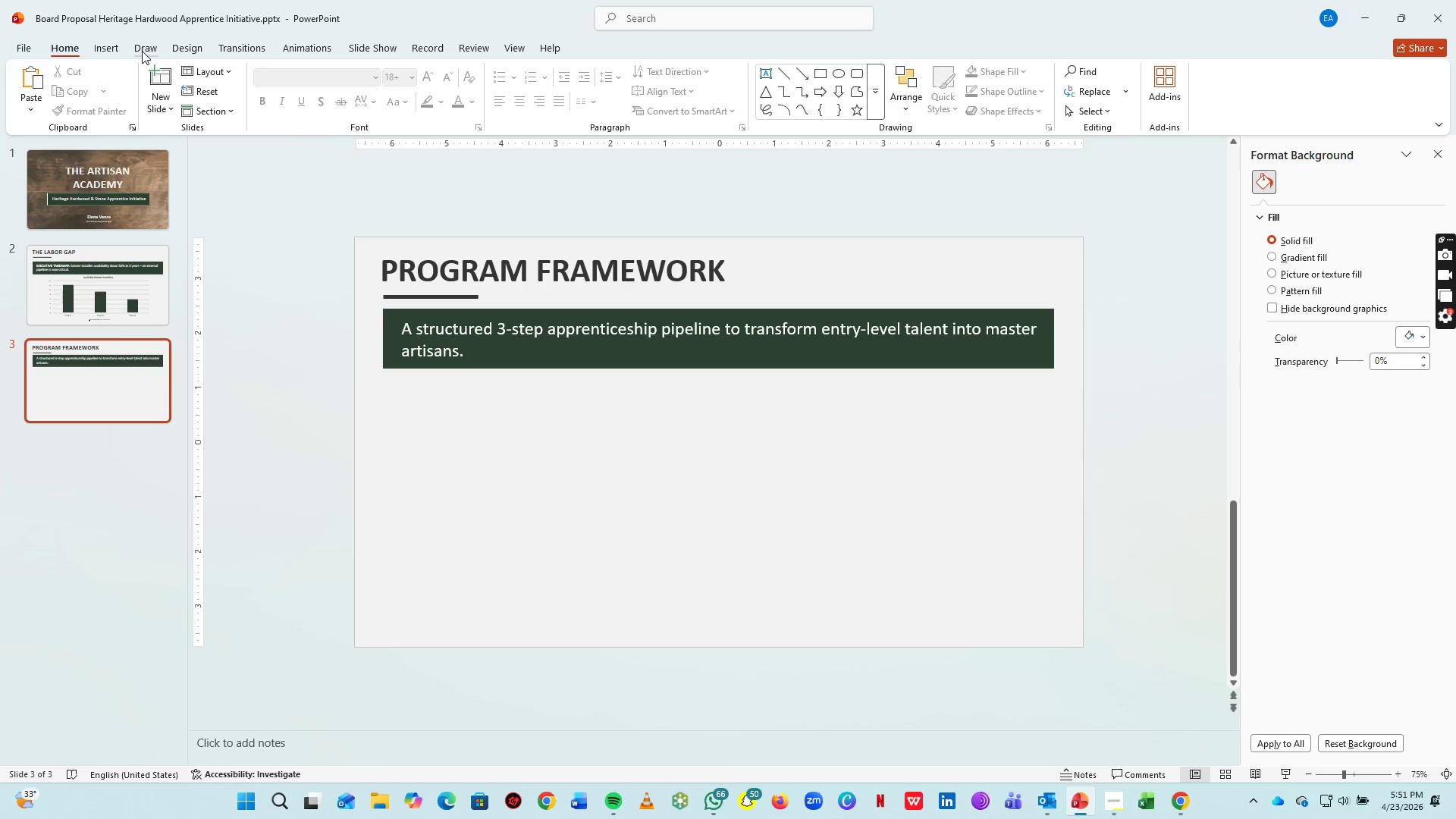 
left_click([109, 49])
 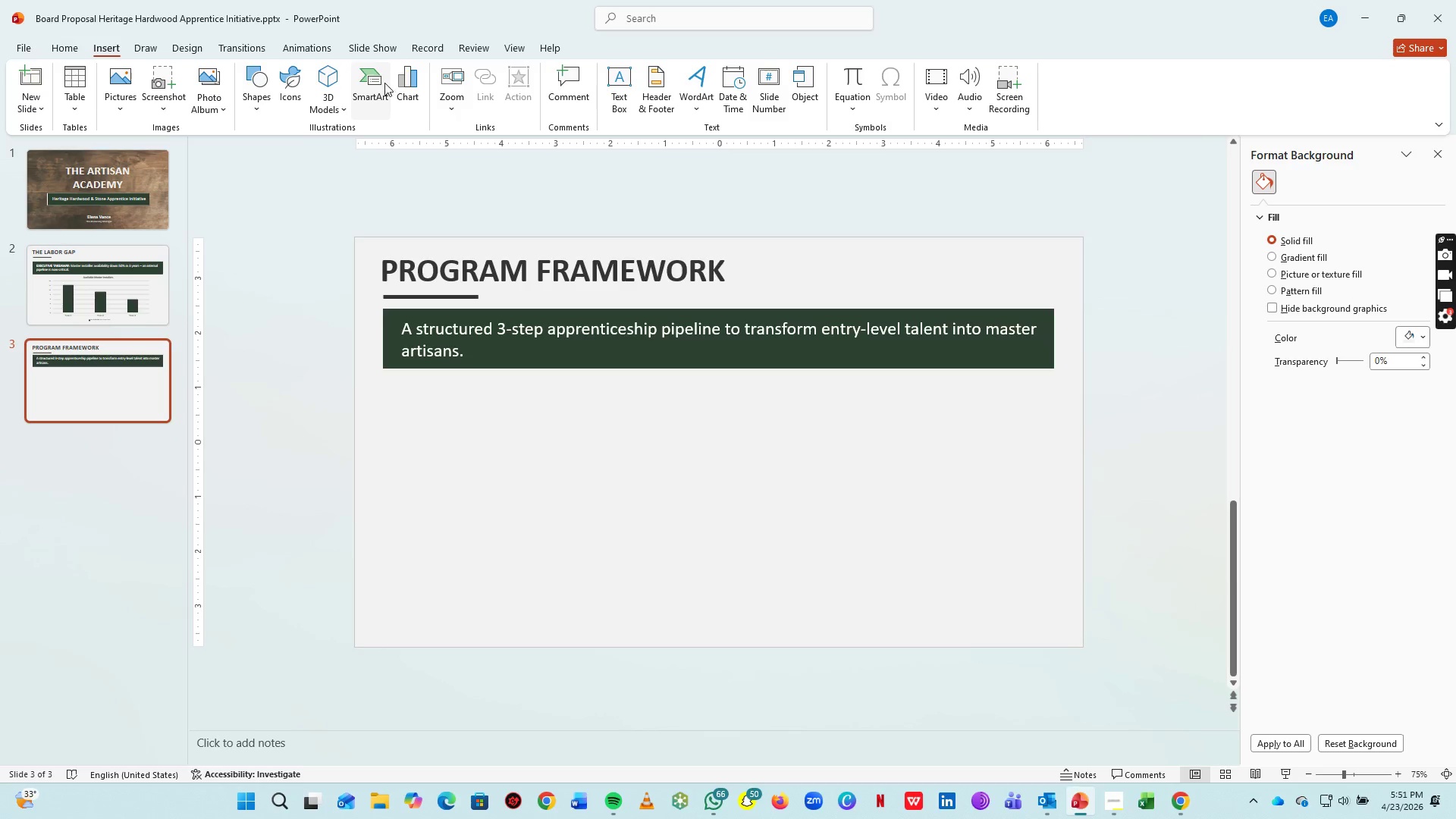 
left_click([375, 83])
 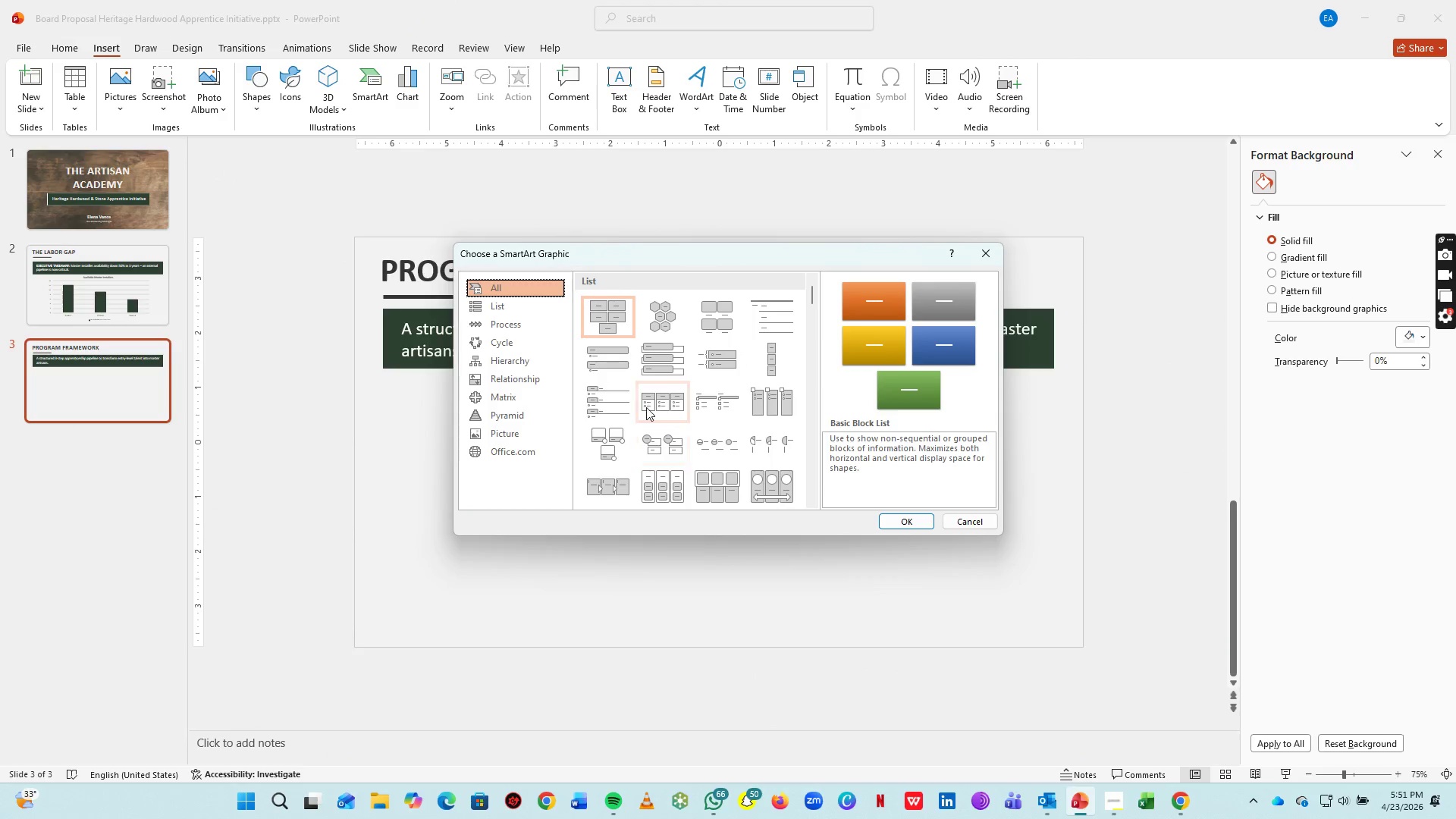 
wait(6.17)
 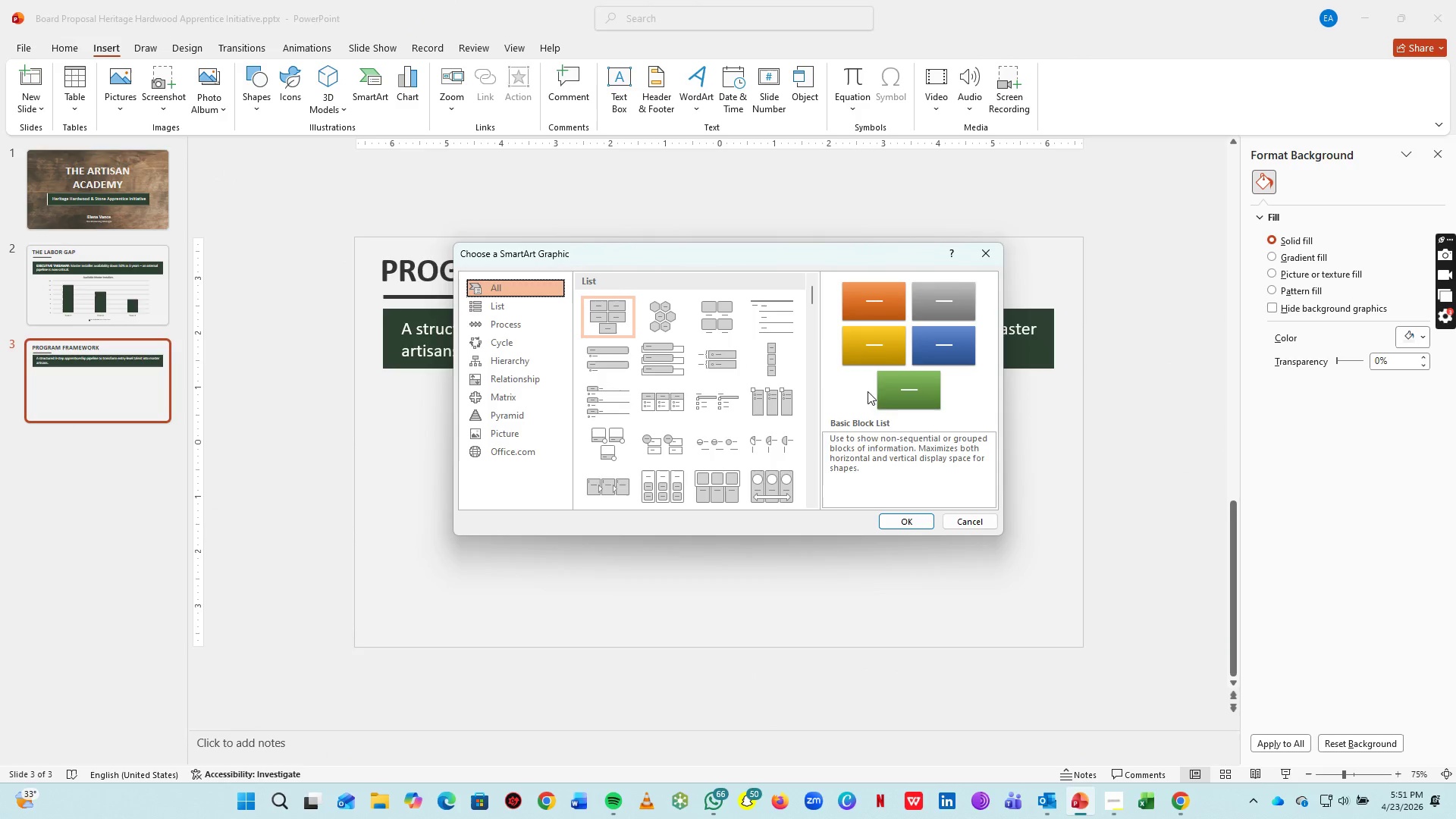 
left_click([620, 494])
 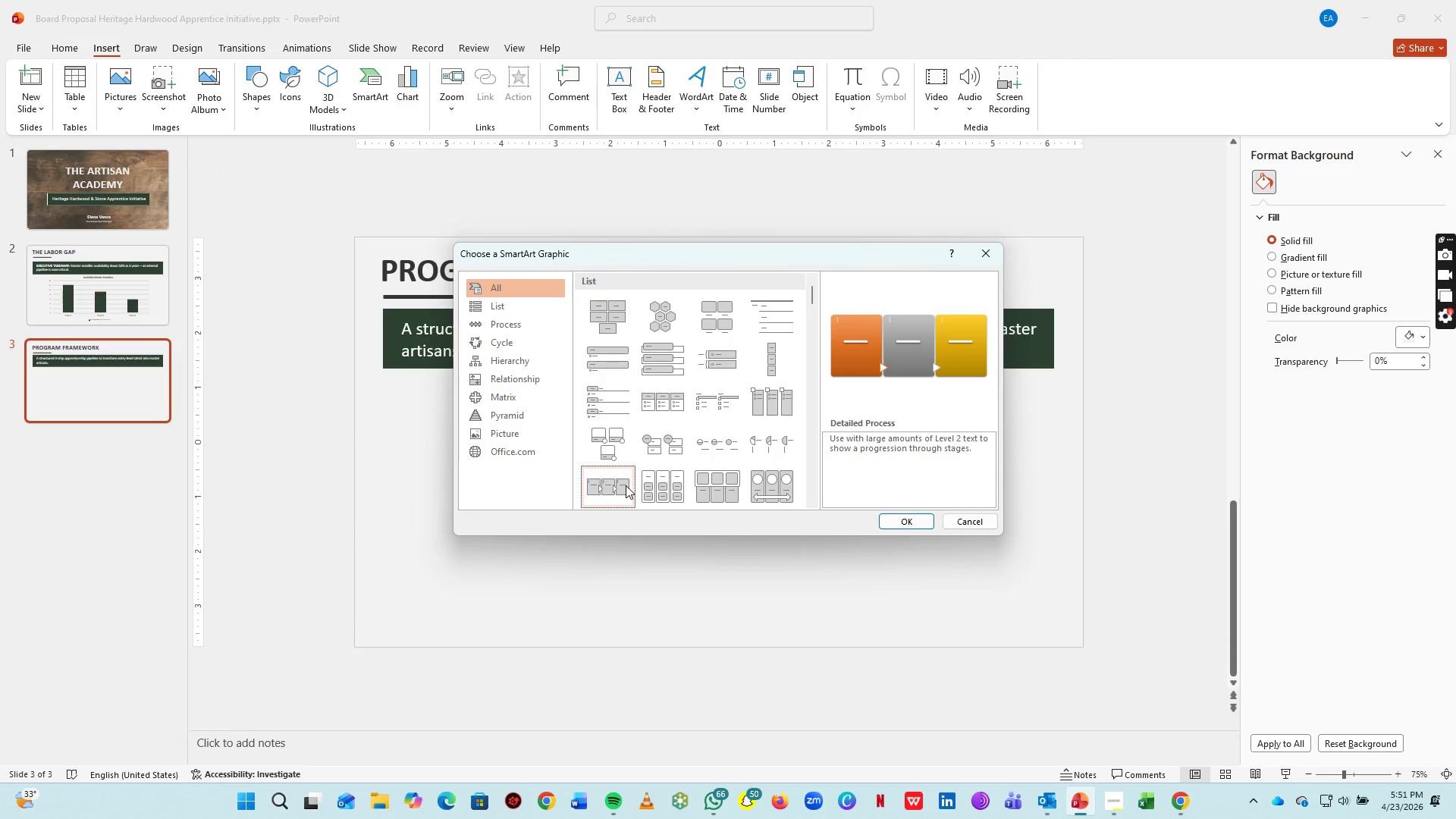 
wait(5.44)
 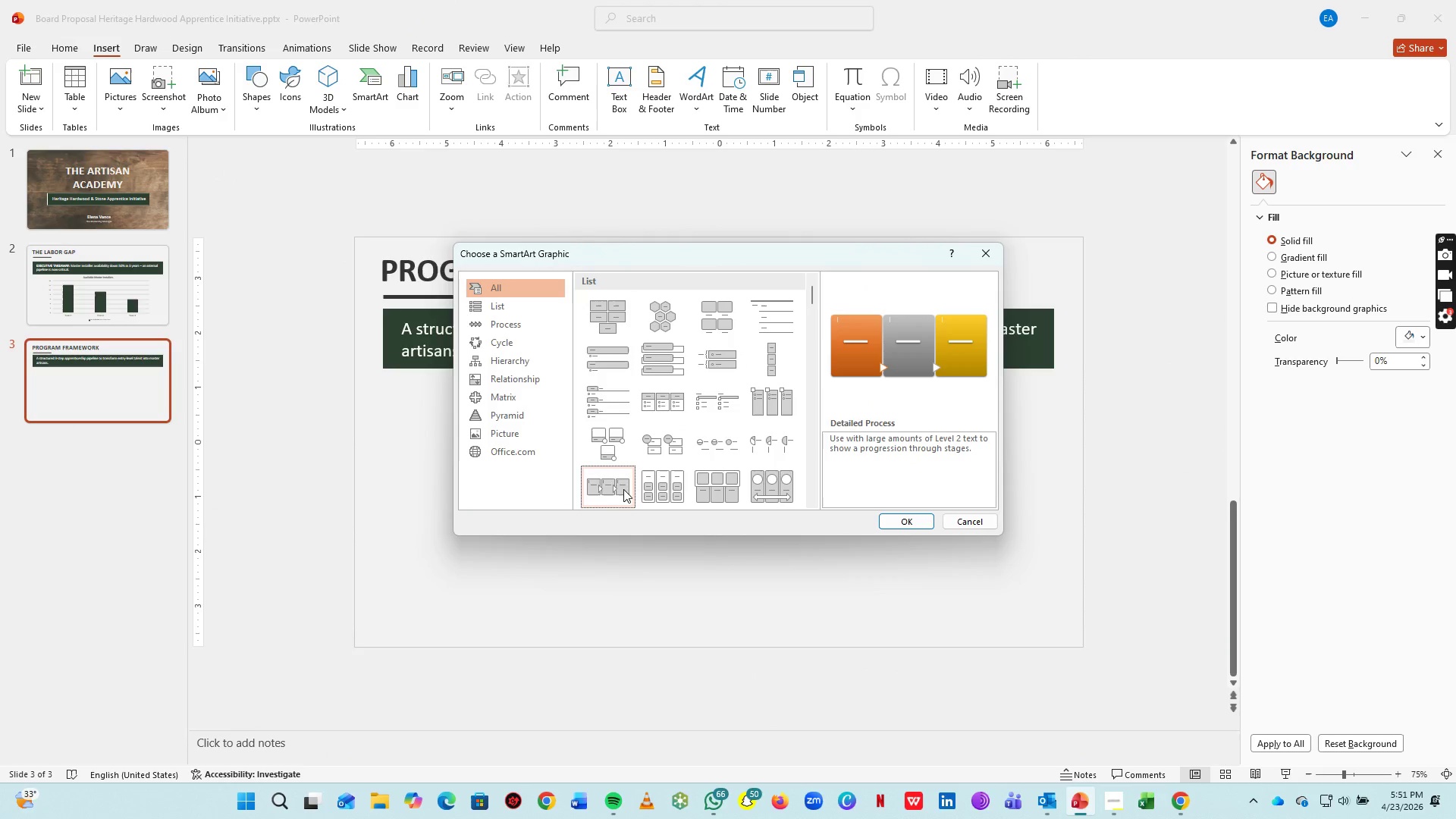 
left_click([729, 485])
 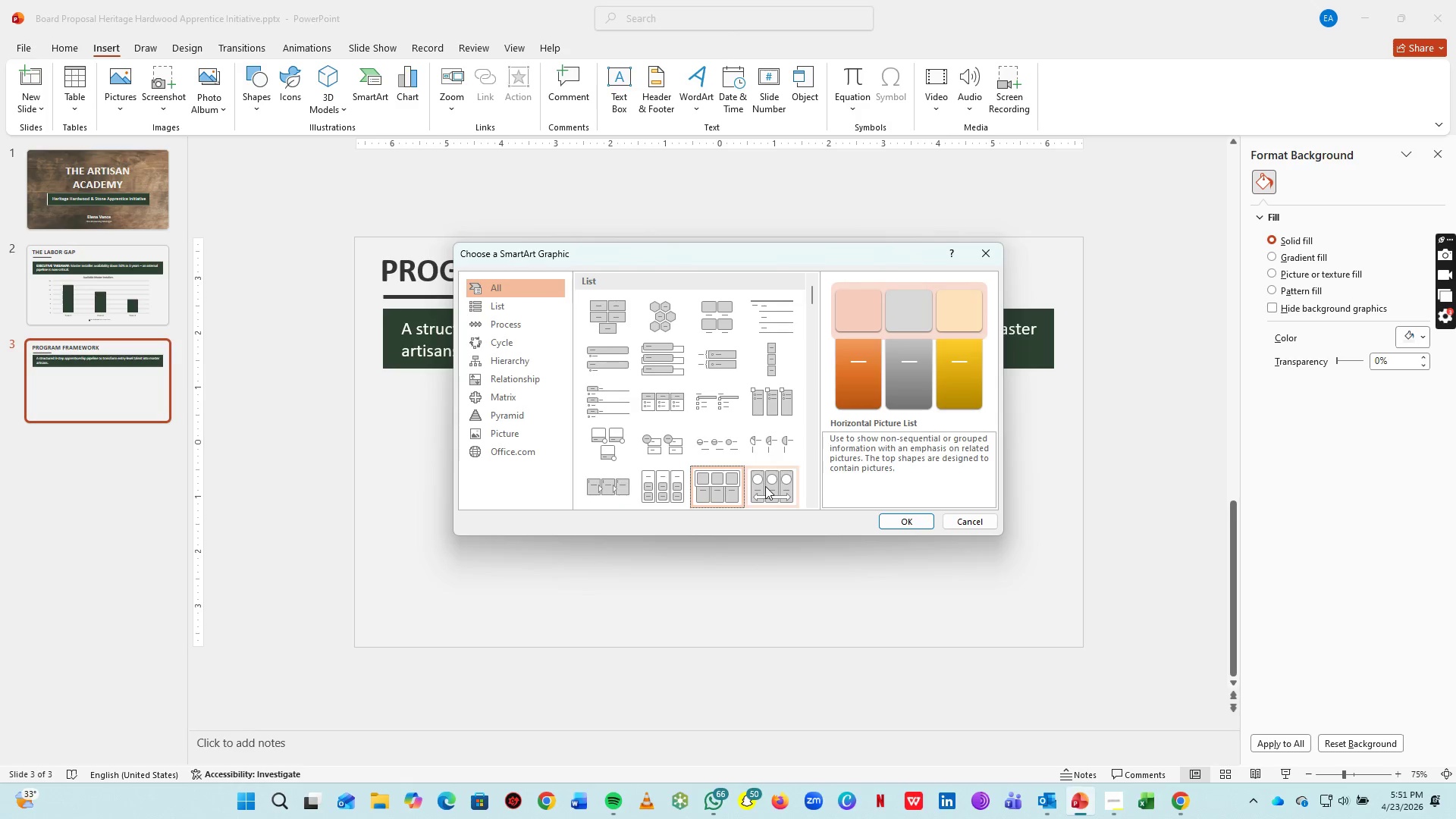 
left_click([765, 486])
 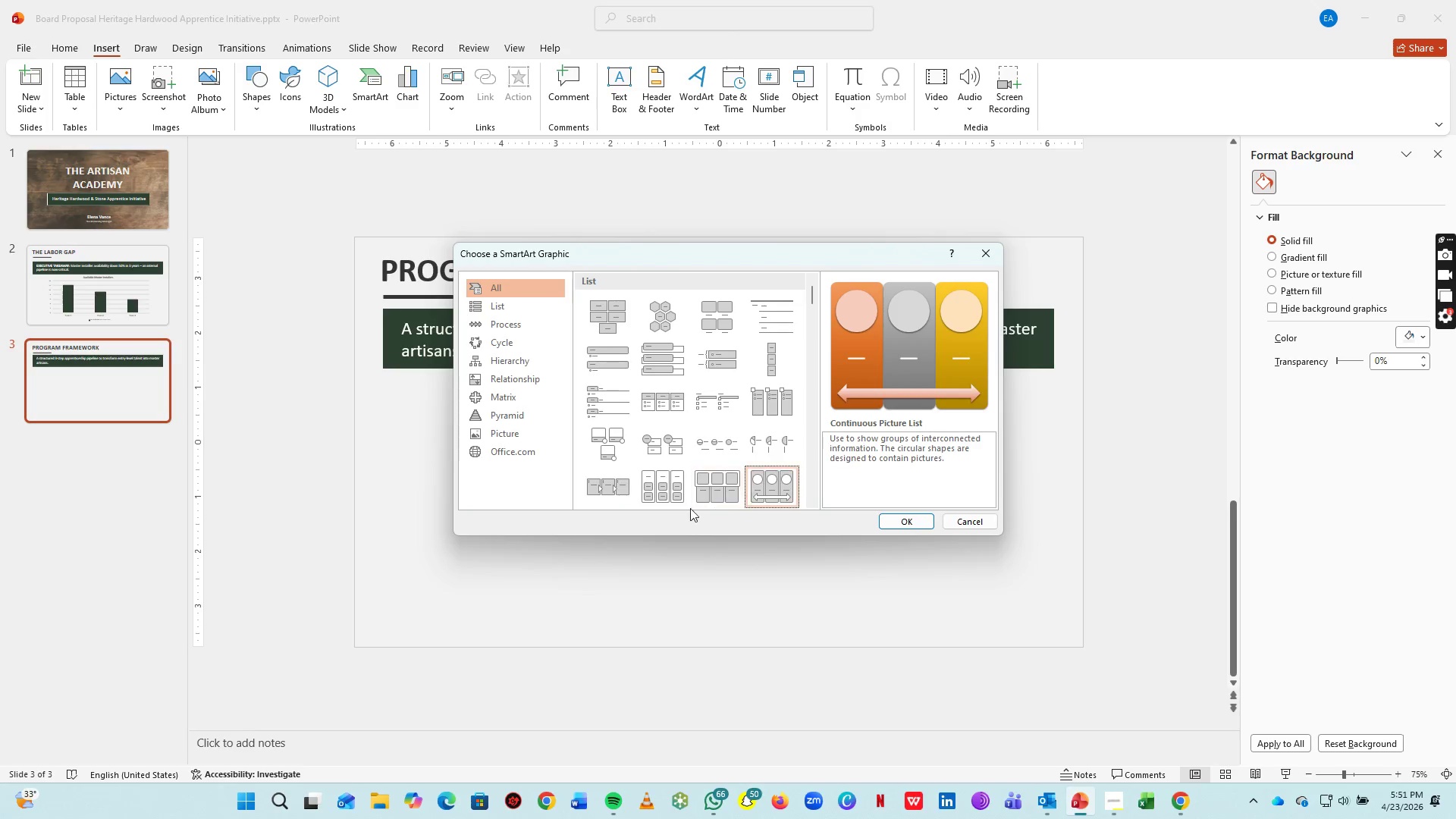 
left_click([665, 487])
 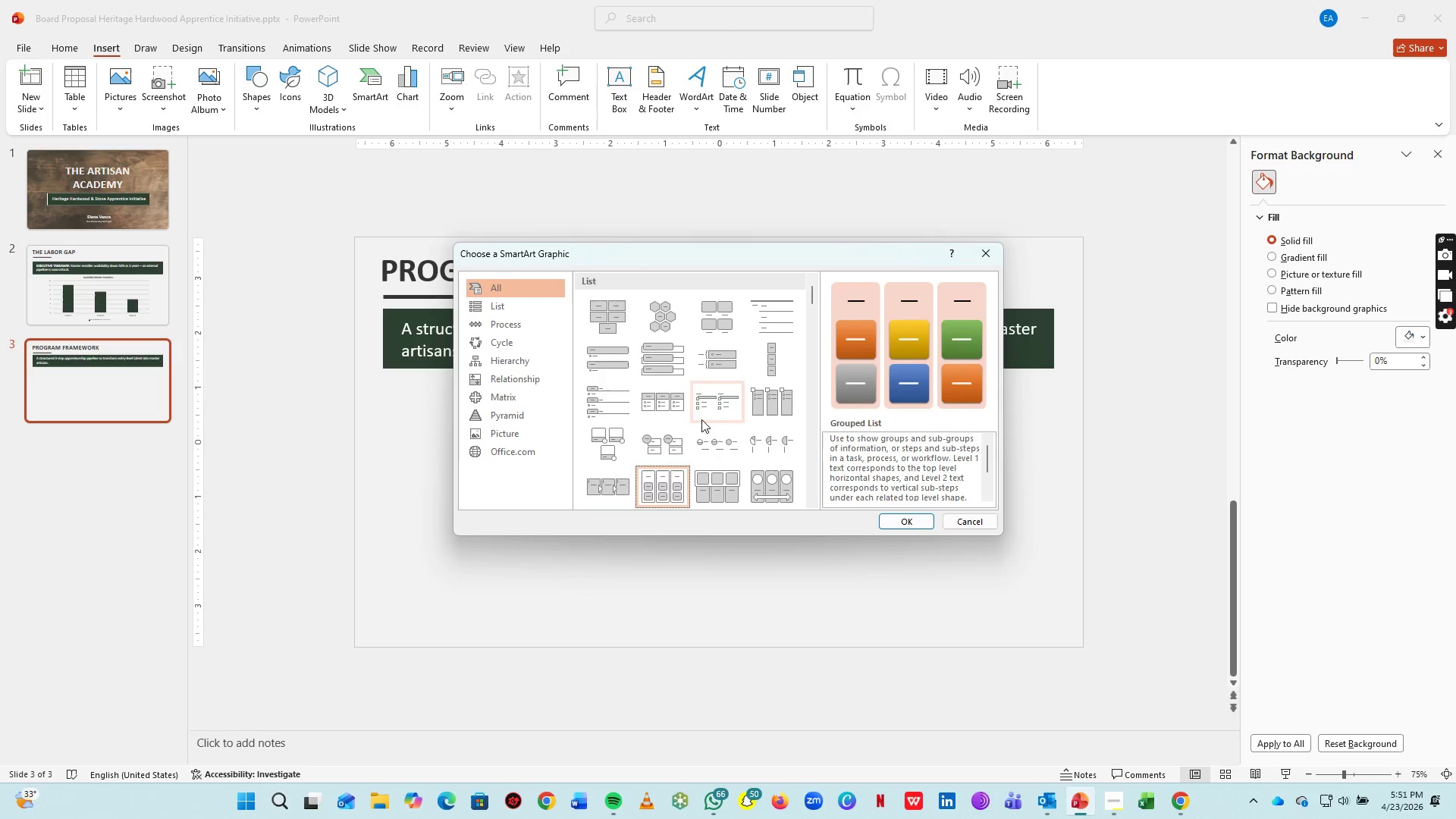 
scroll: coordinate [701, 419], scroll_direction: none, amount: 0.0
 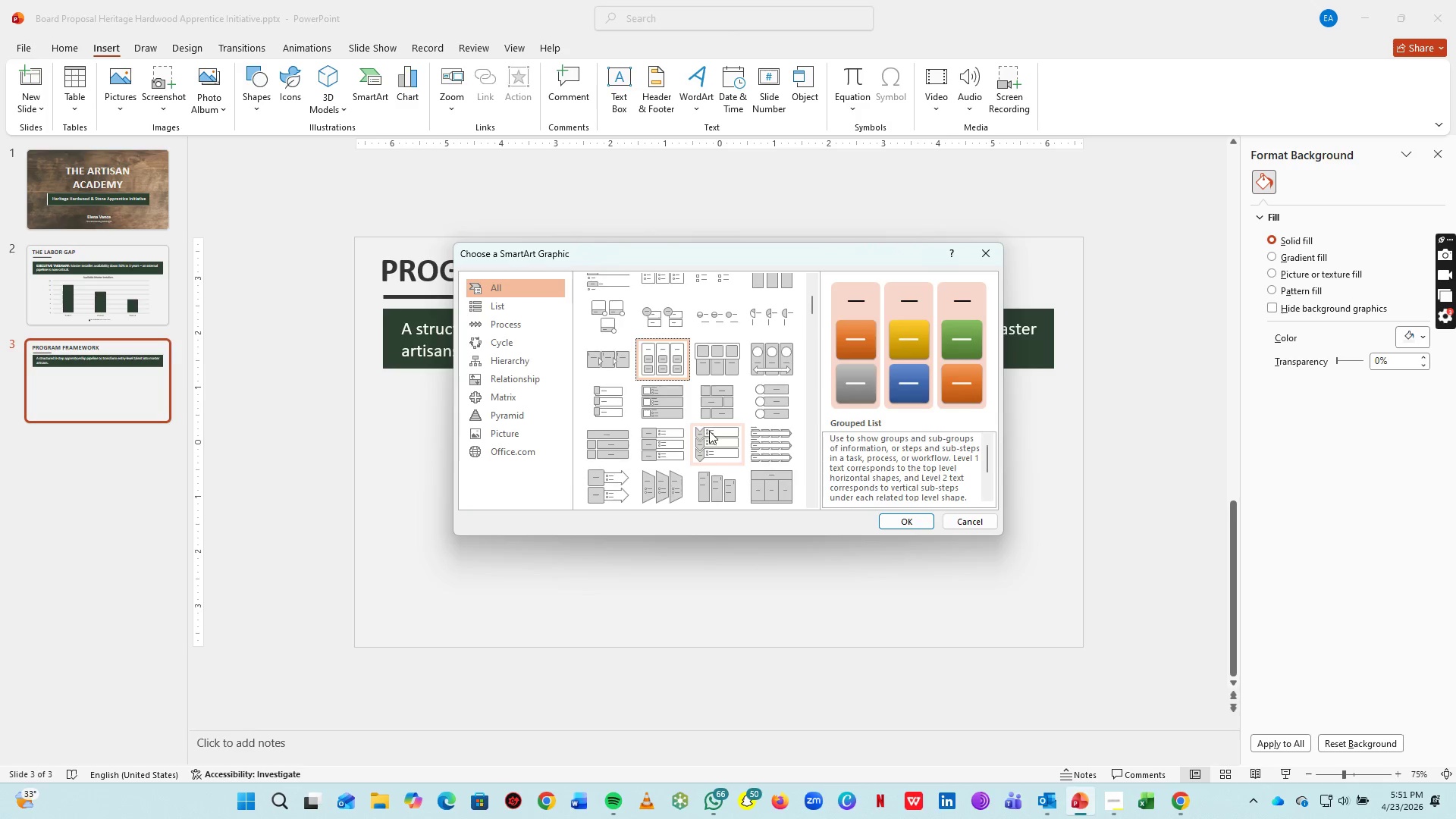 
scroll: coordinate [709, 431], scroll_direction: down, amount: 1.0
 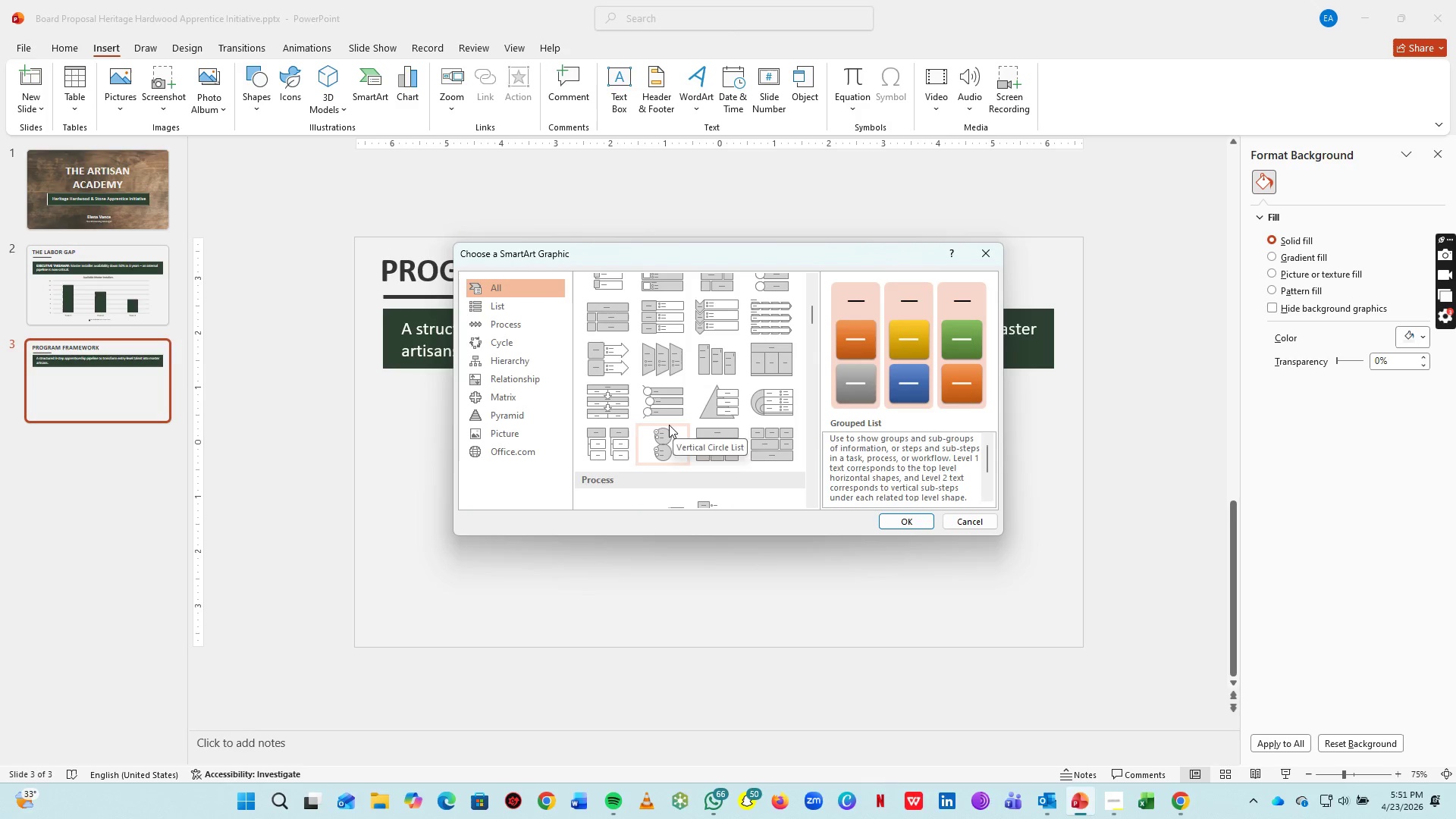 
left_click([748, 403])
 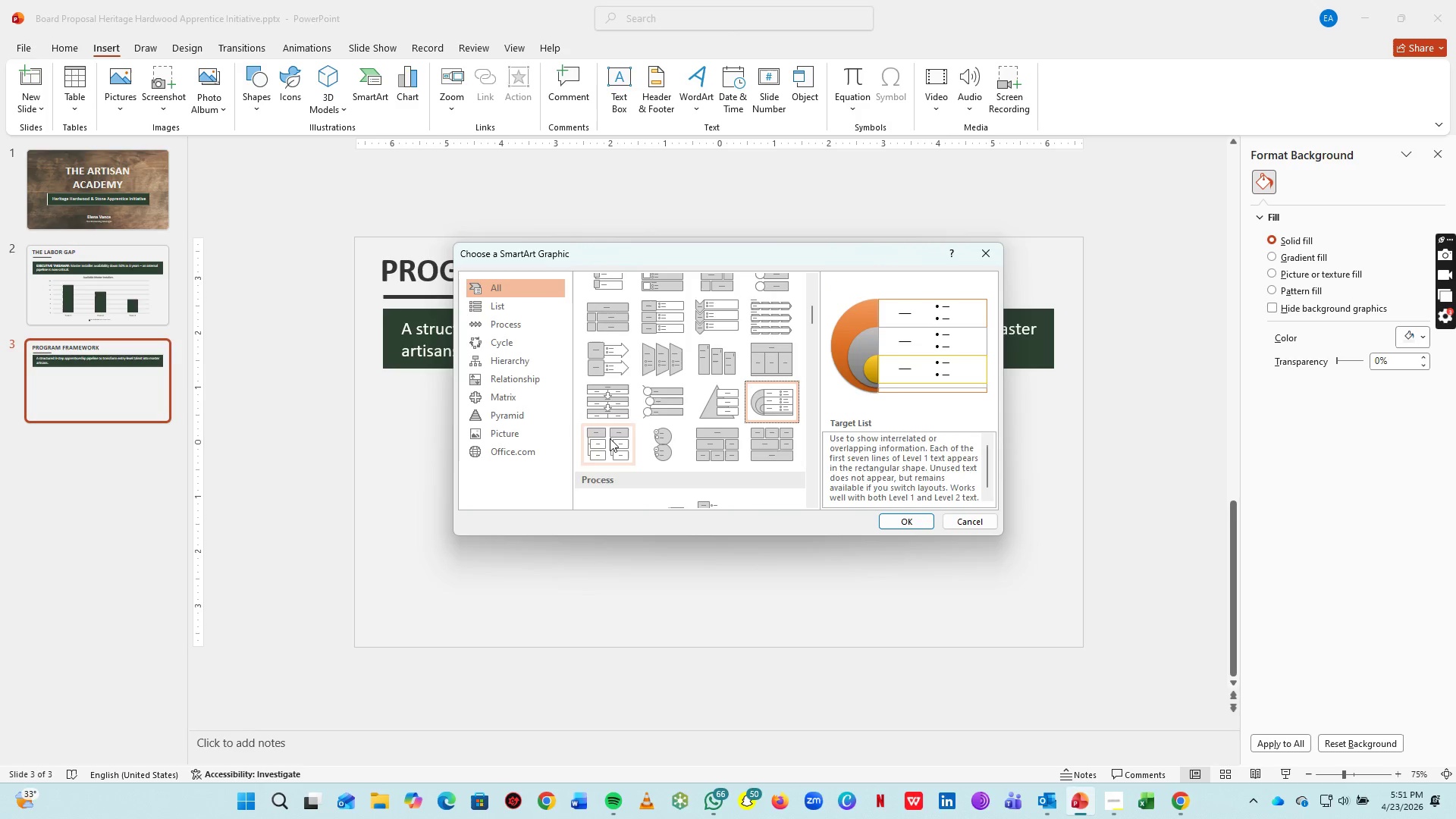 
scroll: coordinate [609, 439], scroll_direction: down, amount: 3.0
 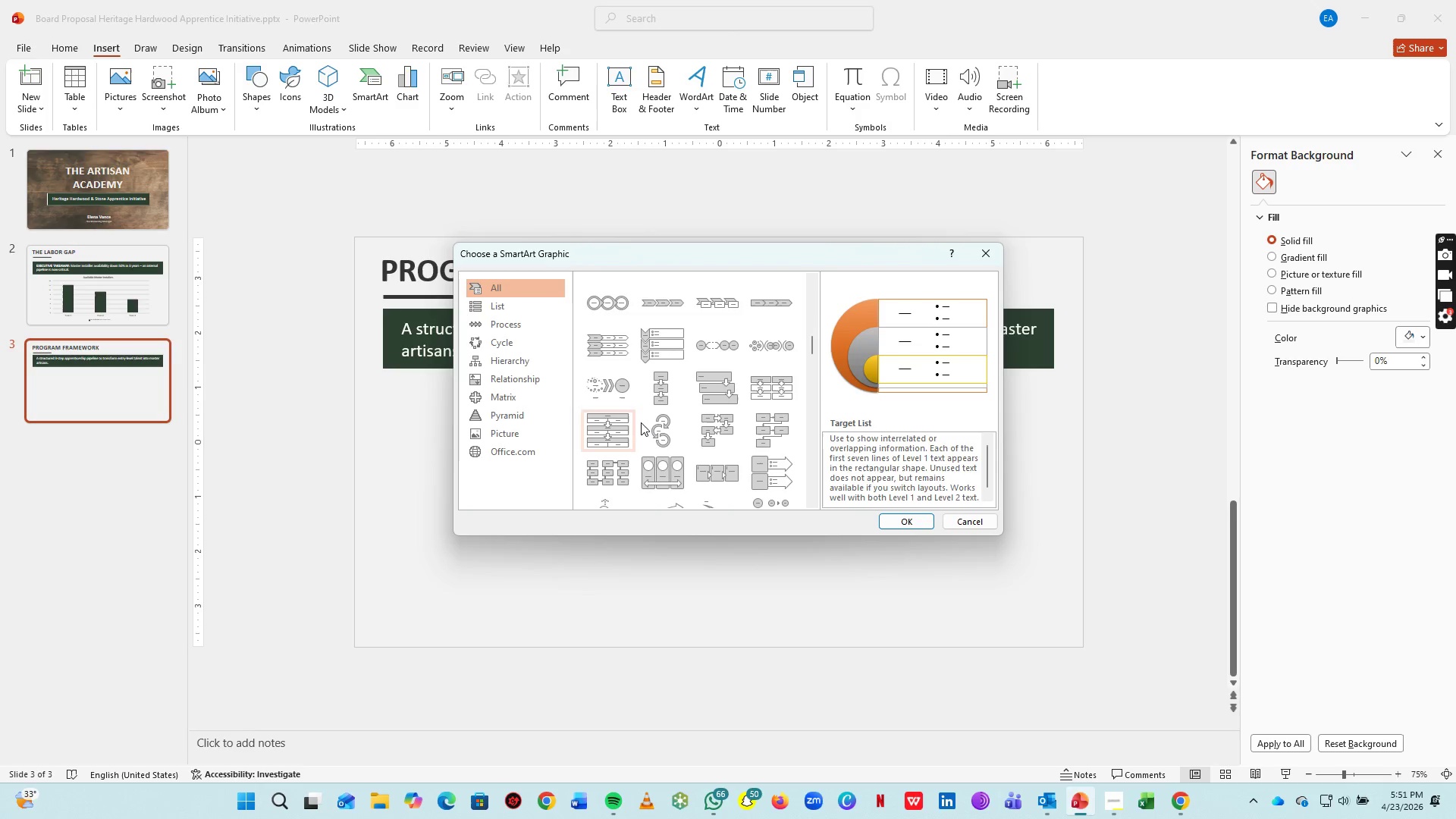 
mouse_move([643, 400])
 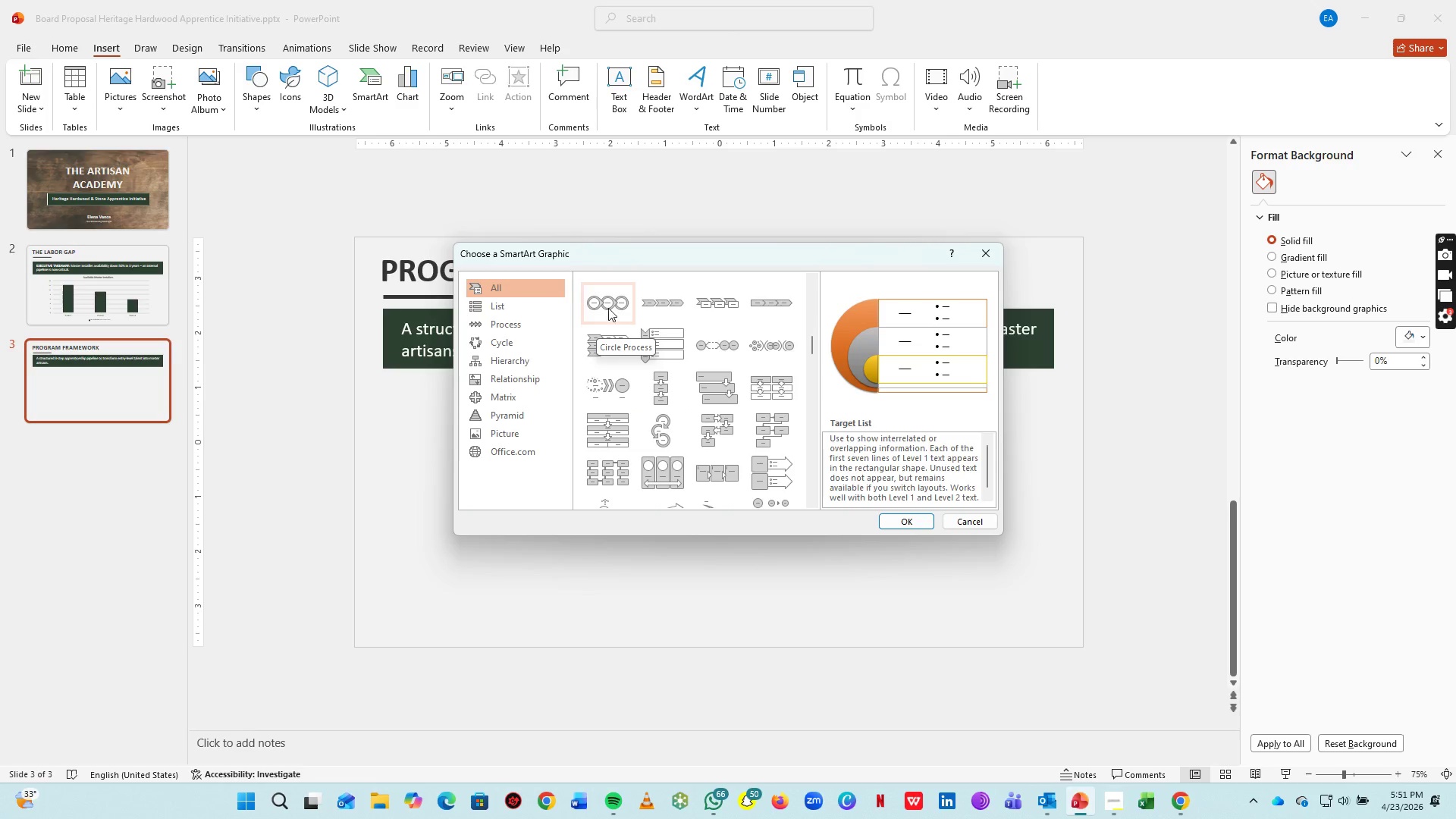 
left_click([609, 309])
 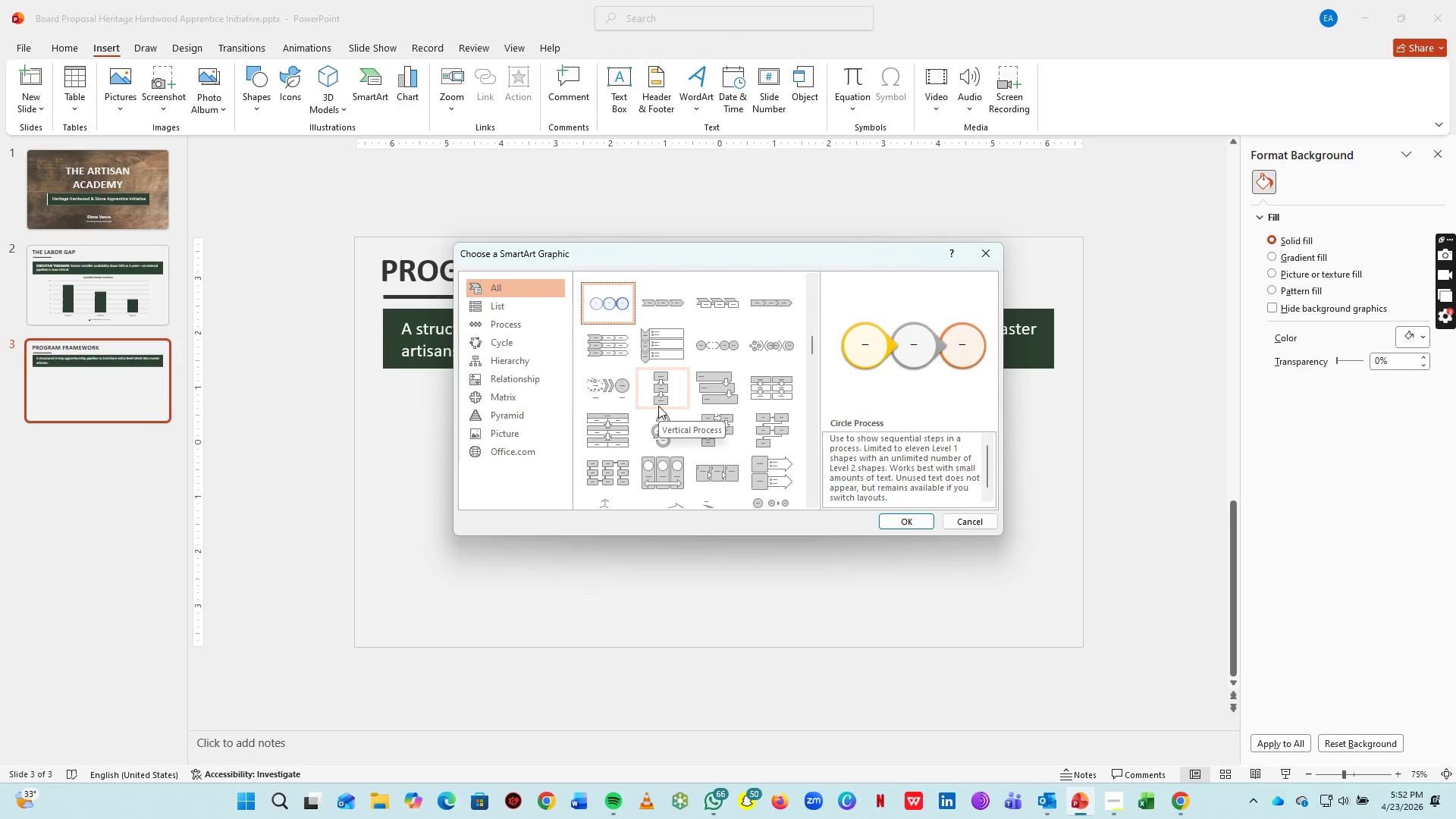 
left_click([506, 317])
 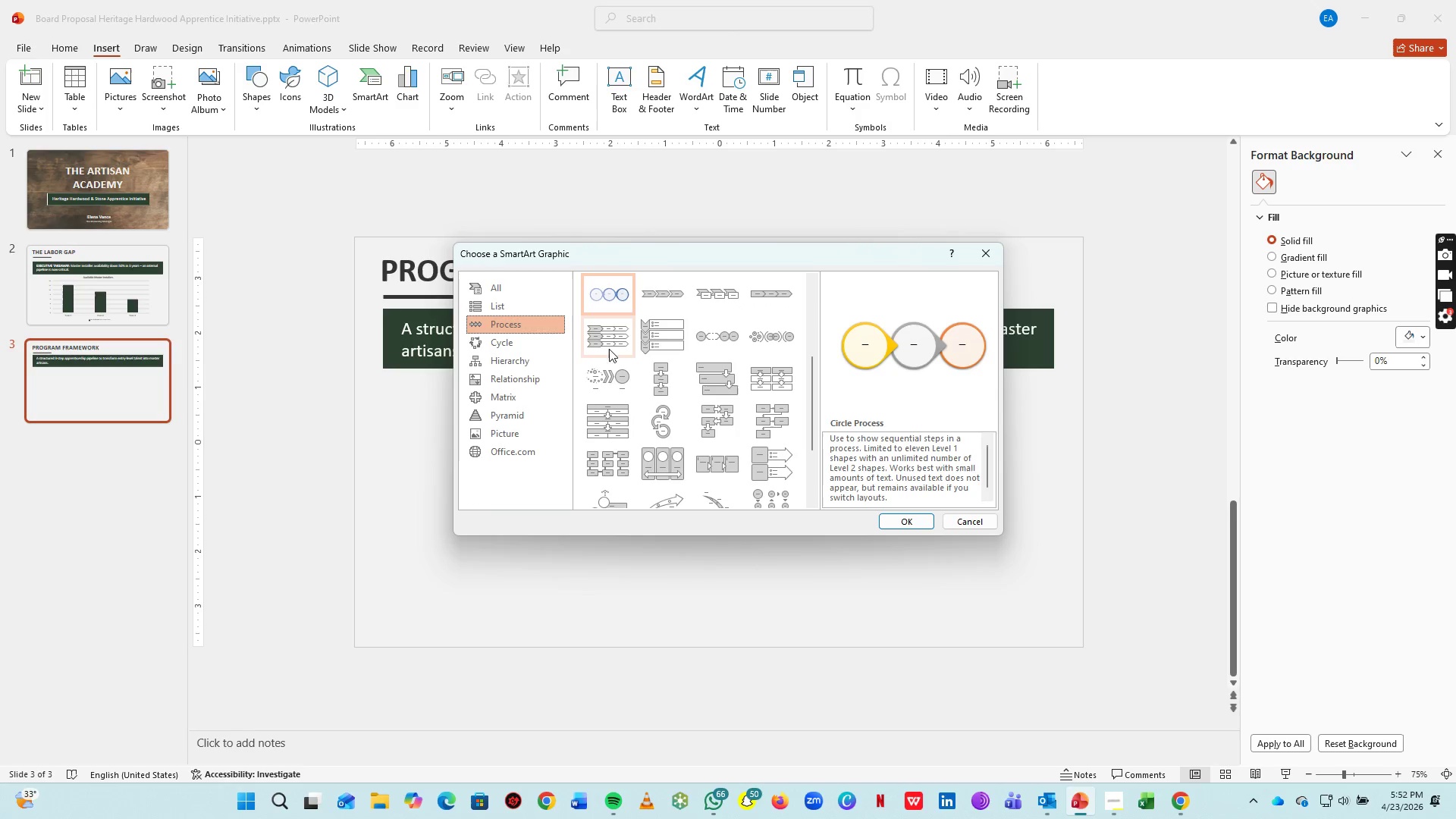 
scroll: coordinate [660, 387], scroll_direction: up, amount: 10.0
 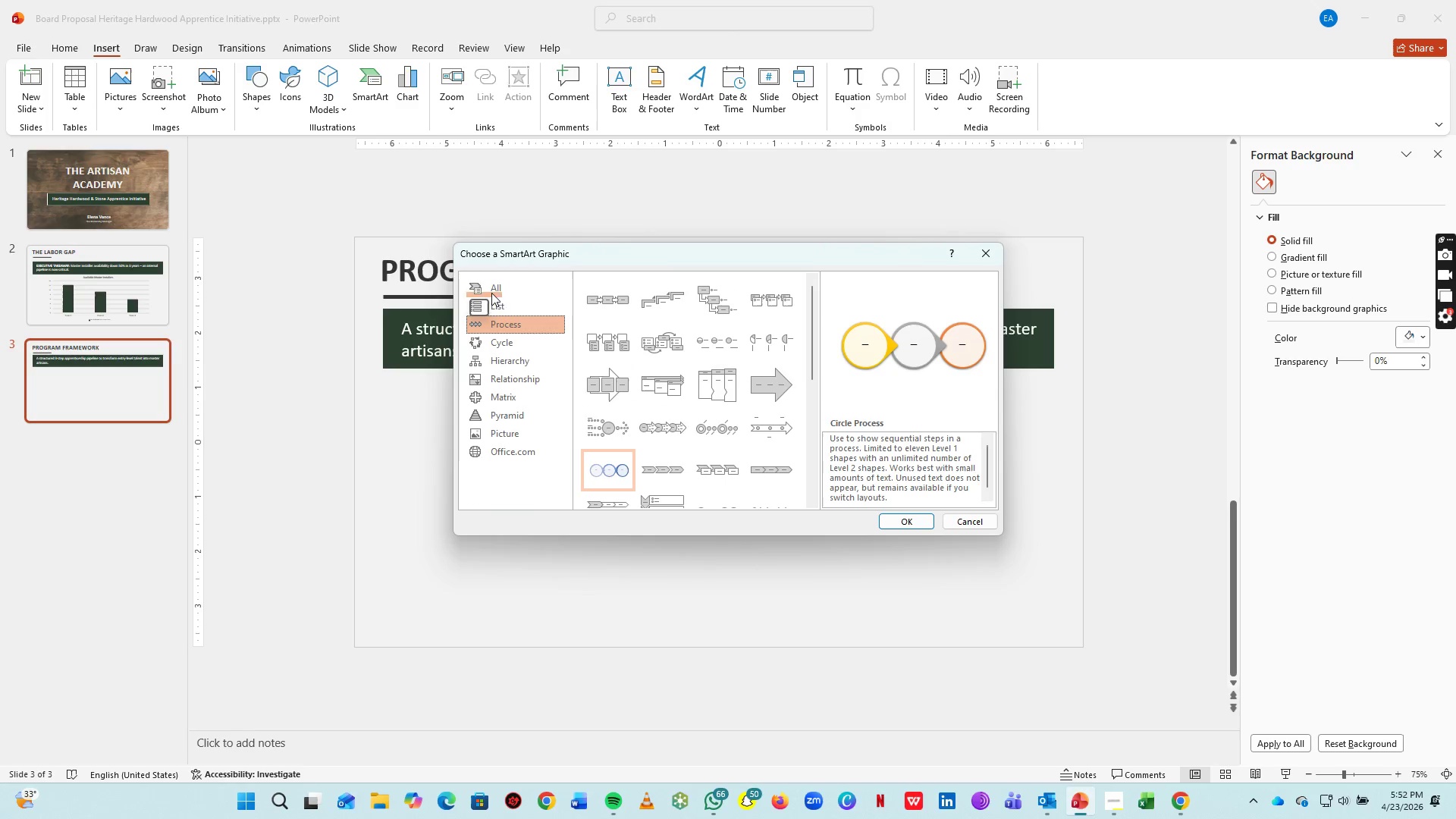 
left_click([497, 293])
 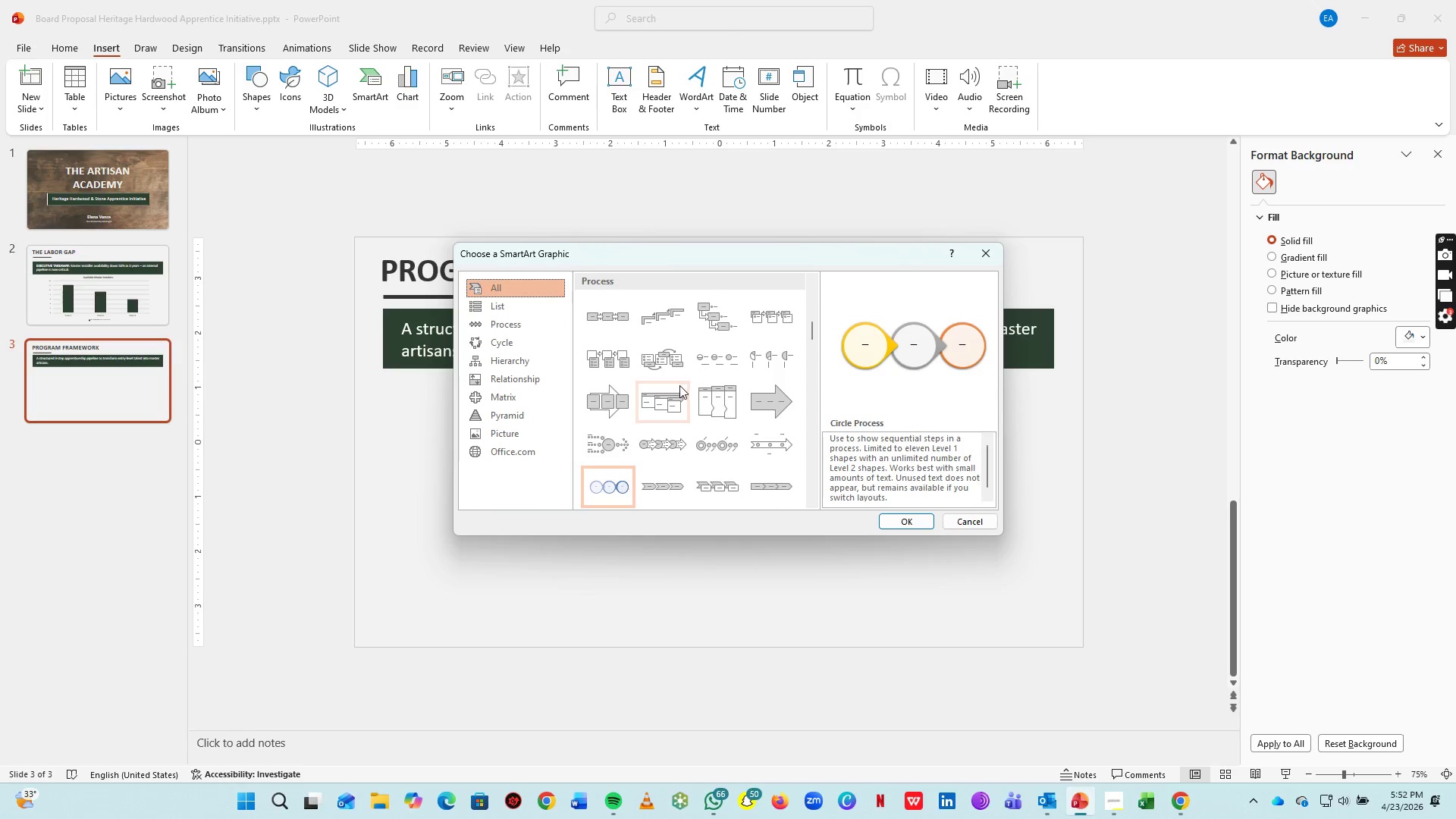 
scroll: coordinate [663, 456], scroll_direction: up, amount: 10.0
 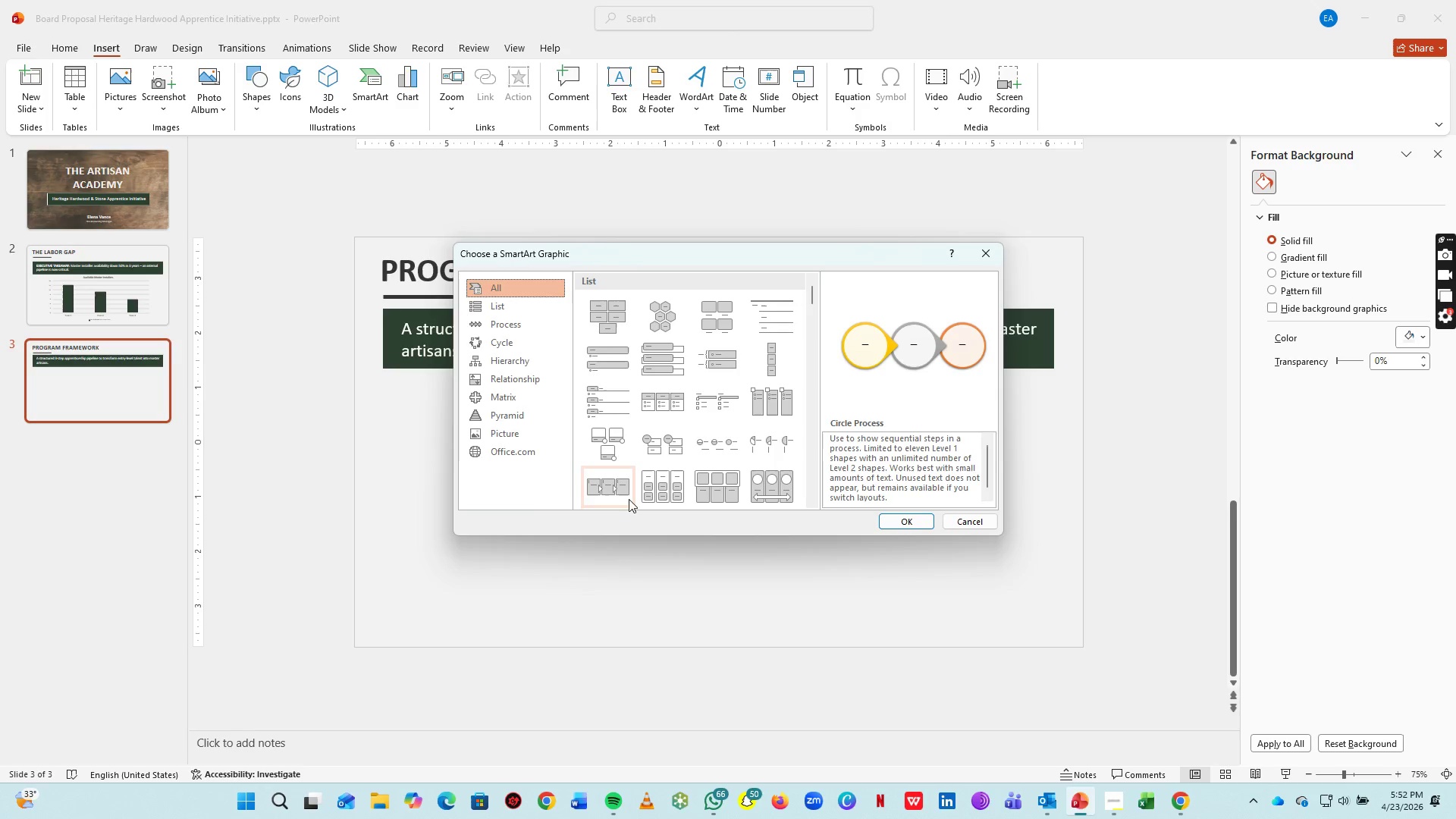 
scroll: coordinate [691, 477], scroll_direction: none, amount: 0.0
 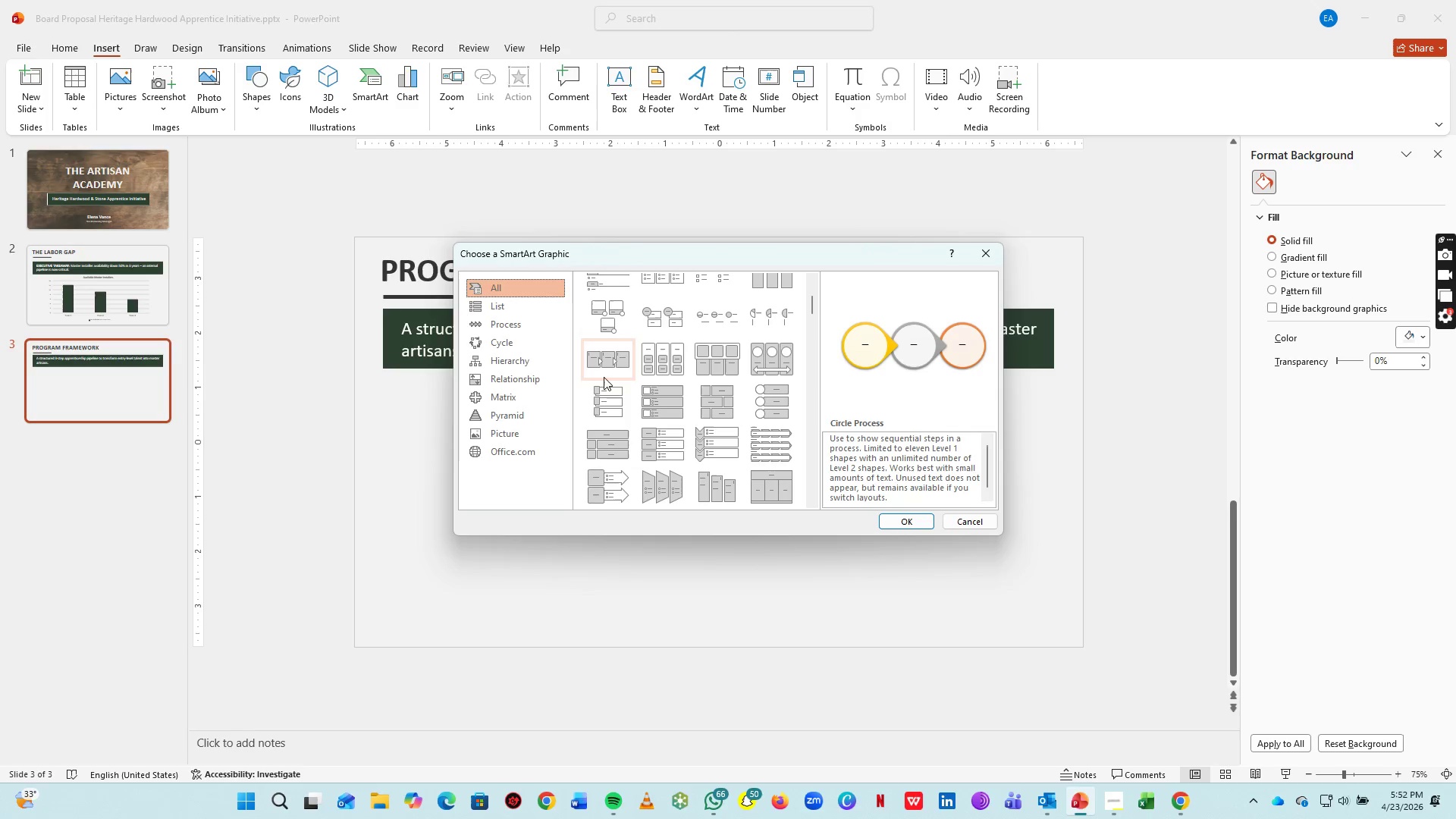 
left_click([604, 371])
 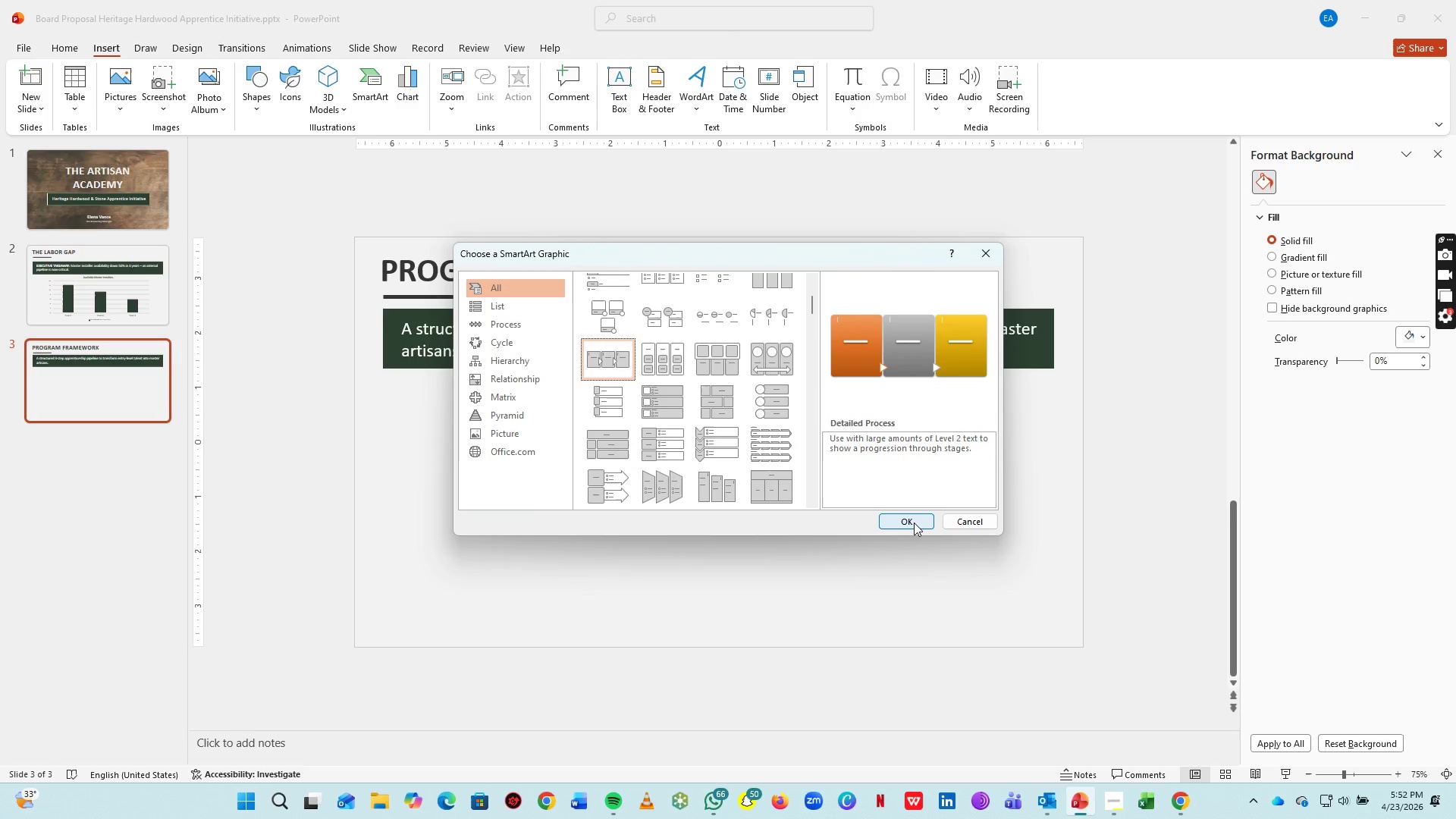 
left_click([914, 522])
 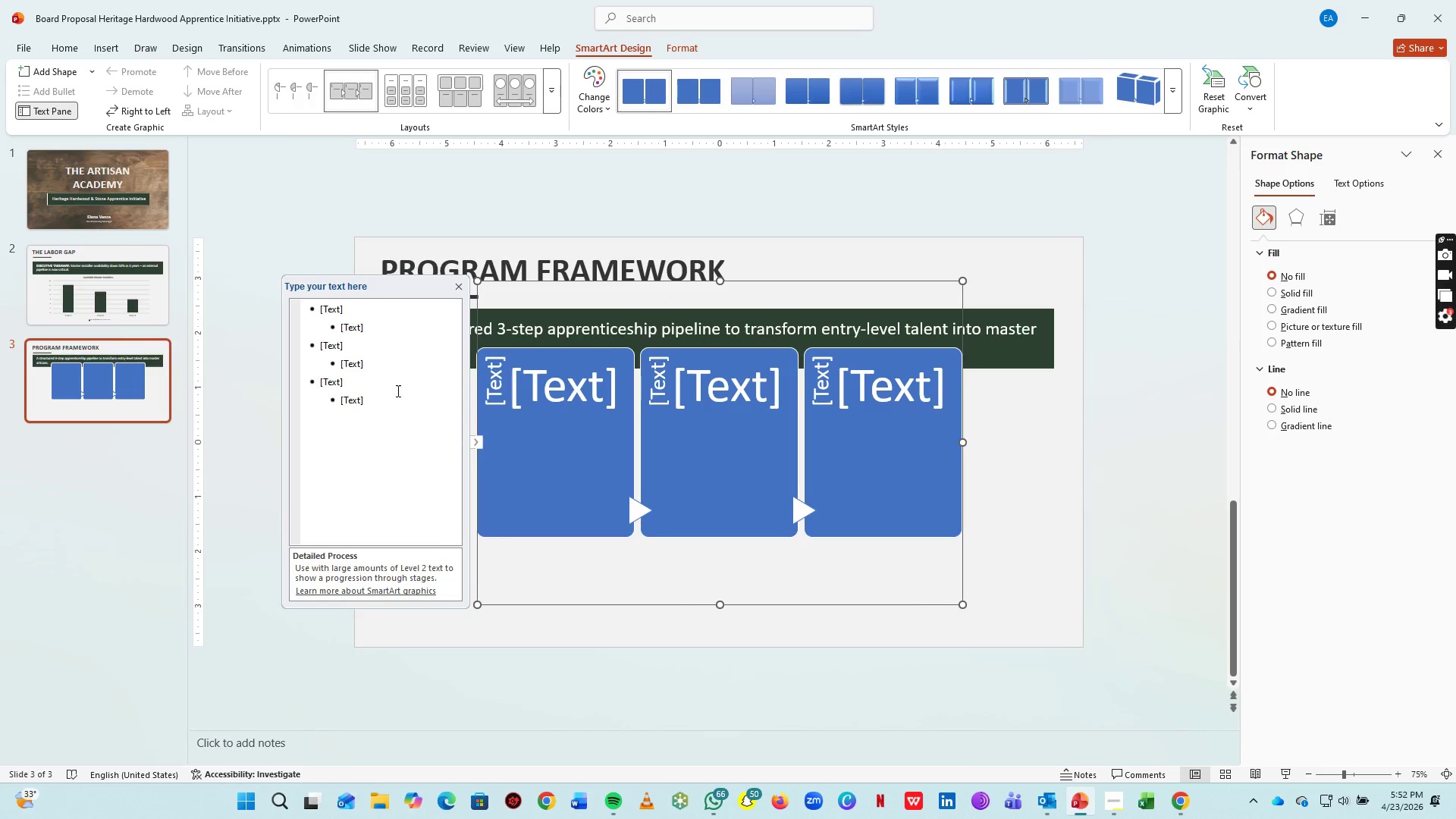 
left_click([334, 315])
 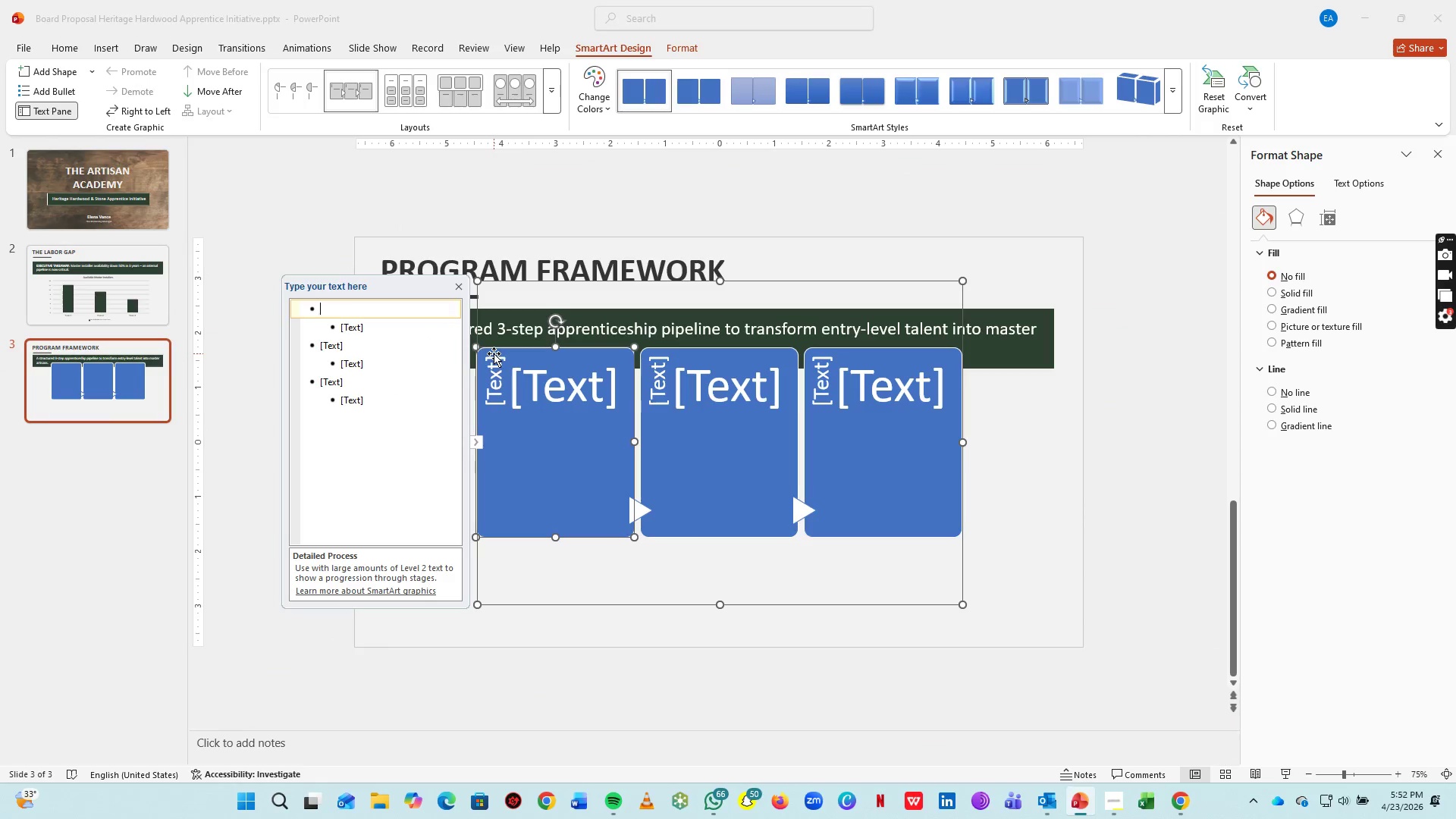 
type(Re)
key(Backspace)
type(ECRUITS)
 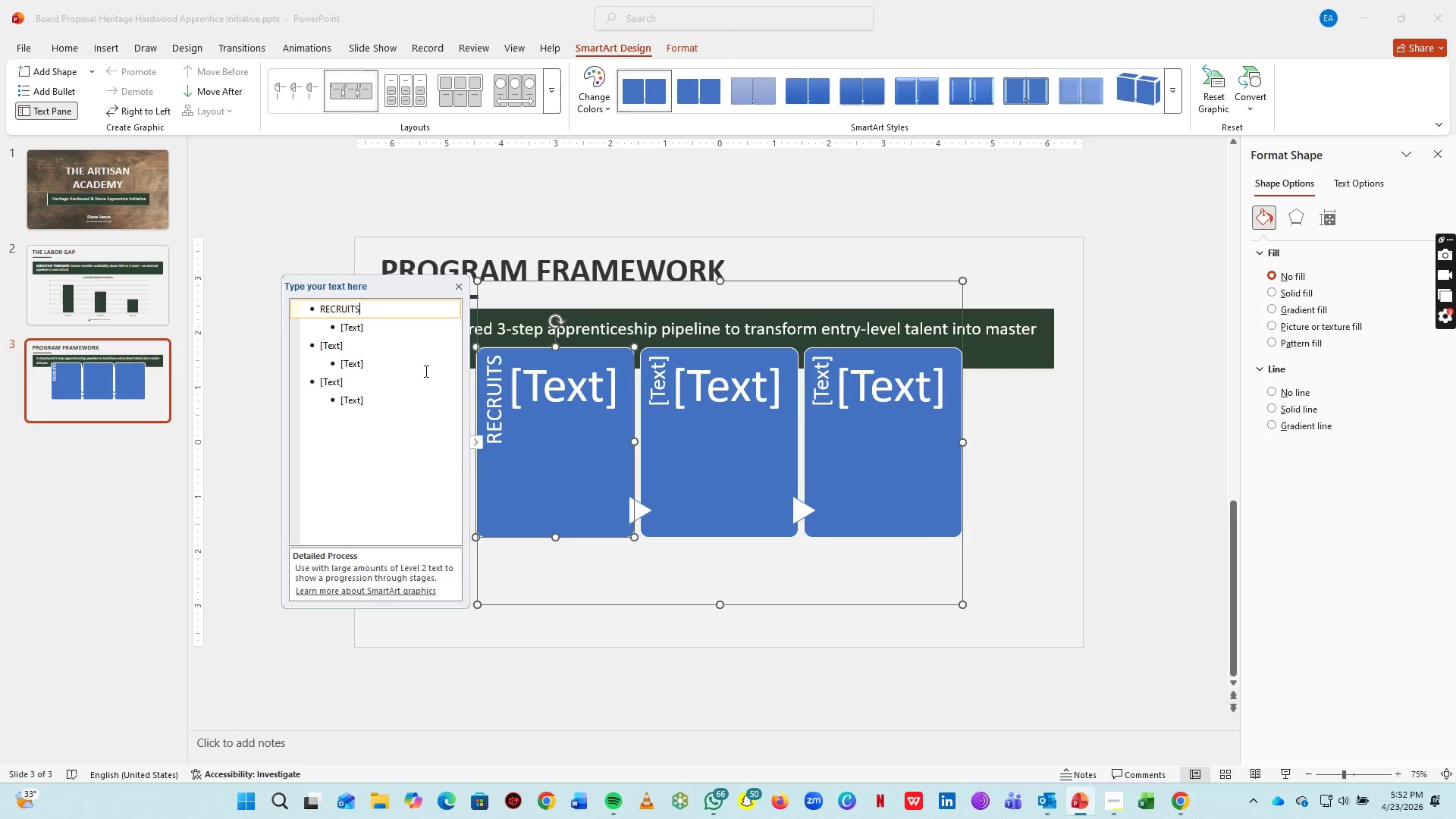 
left_click([359, 328])
 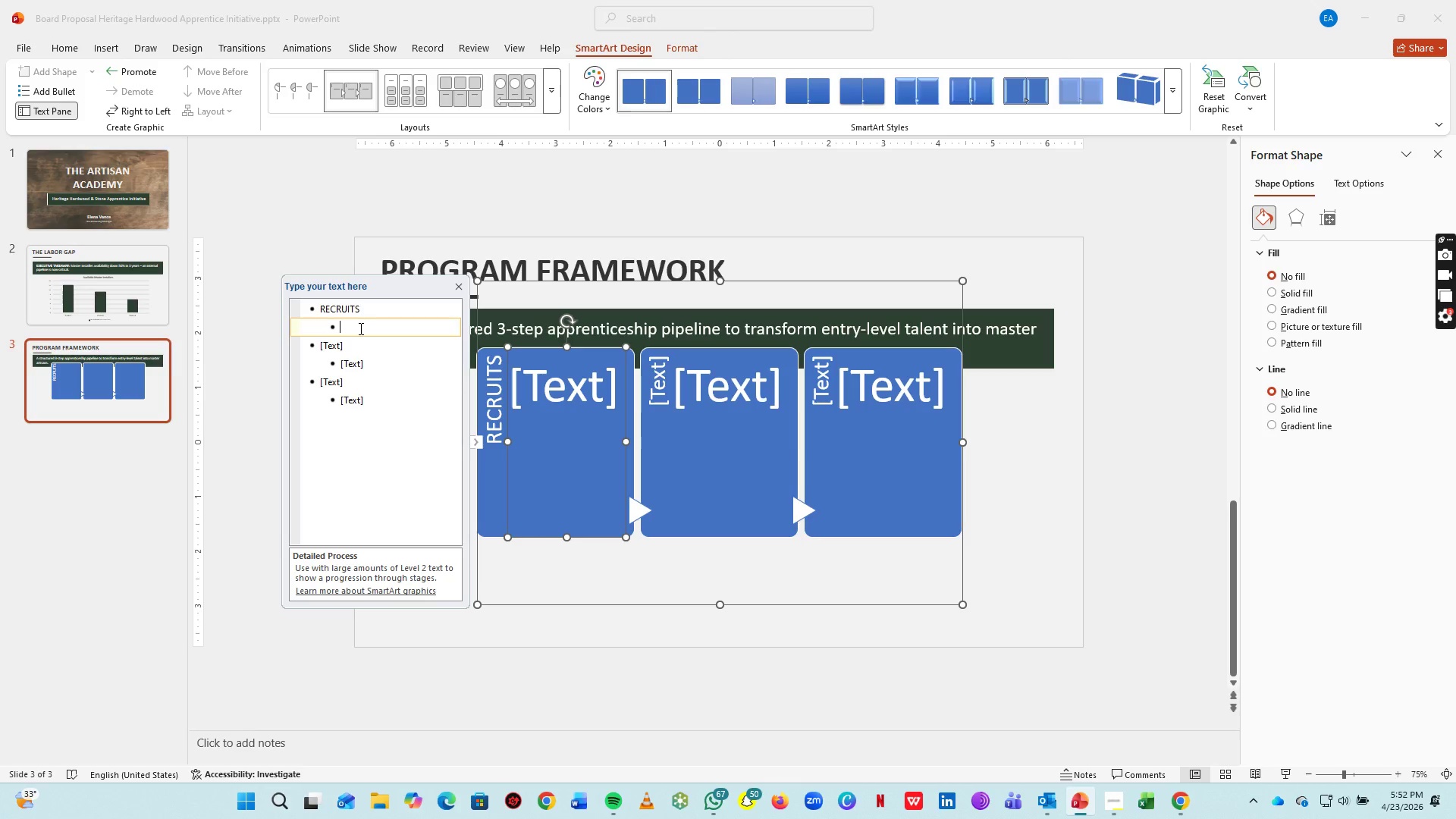 
left_click([75, 46])
 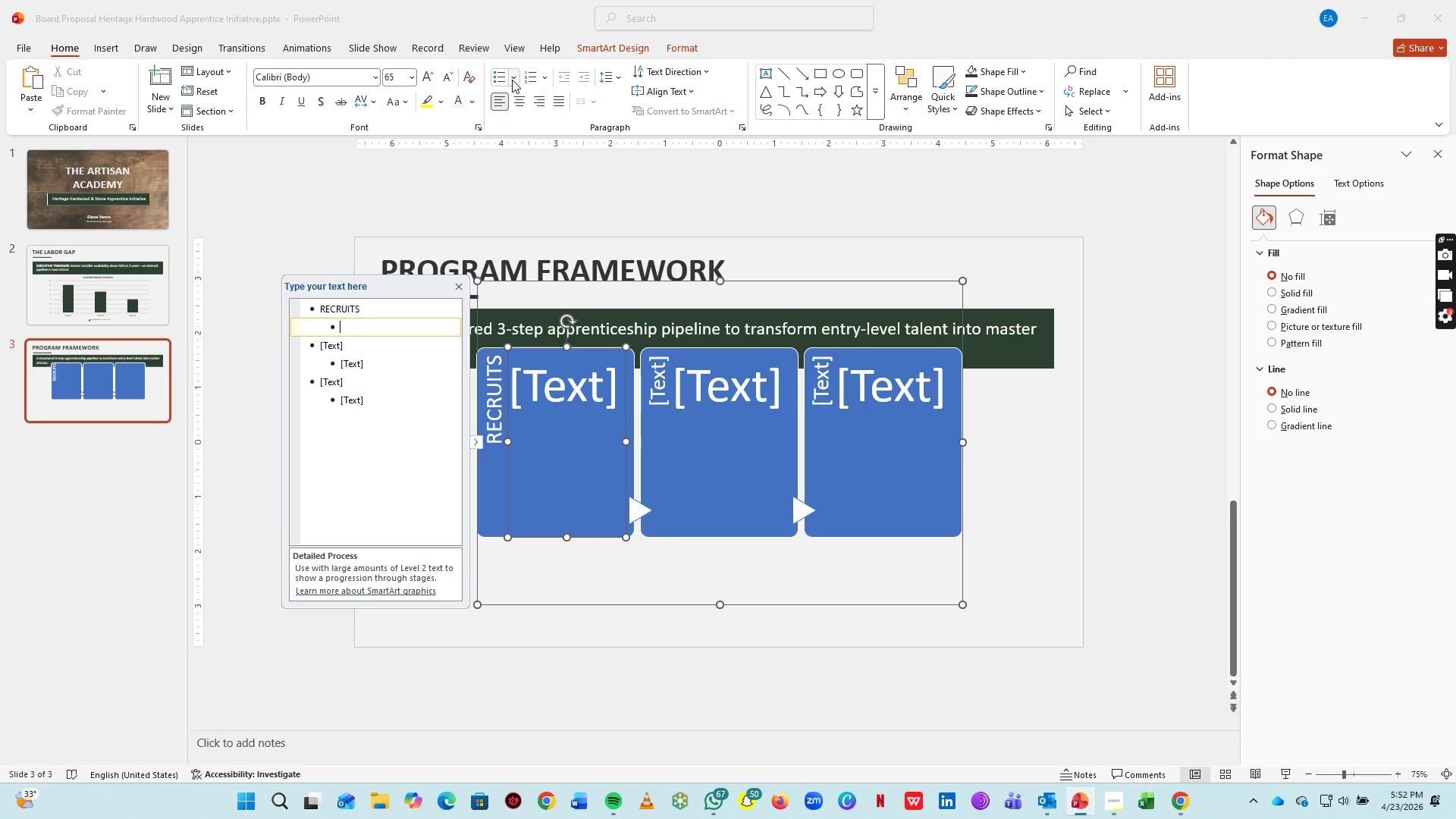 
left_click([498, 79])
 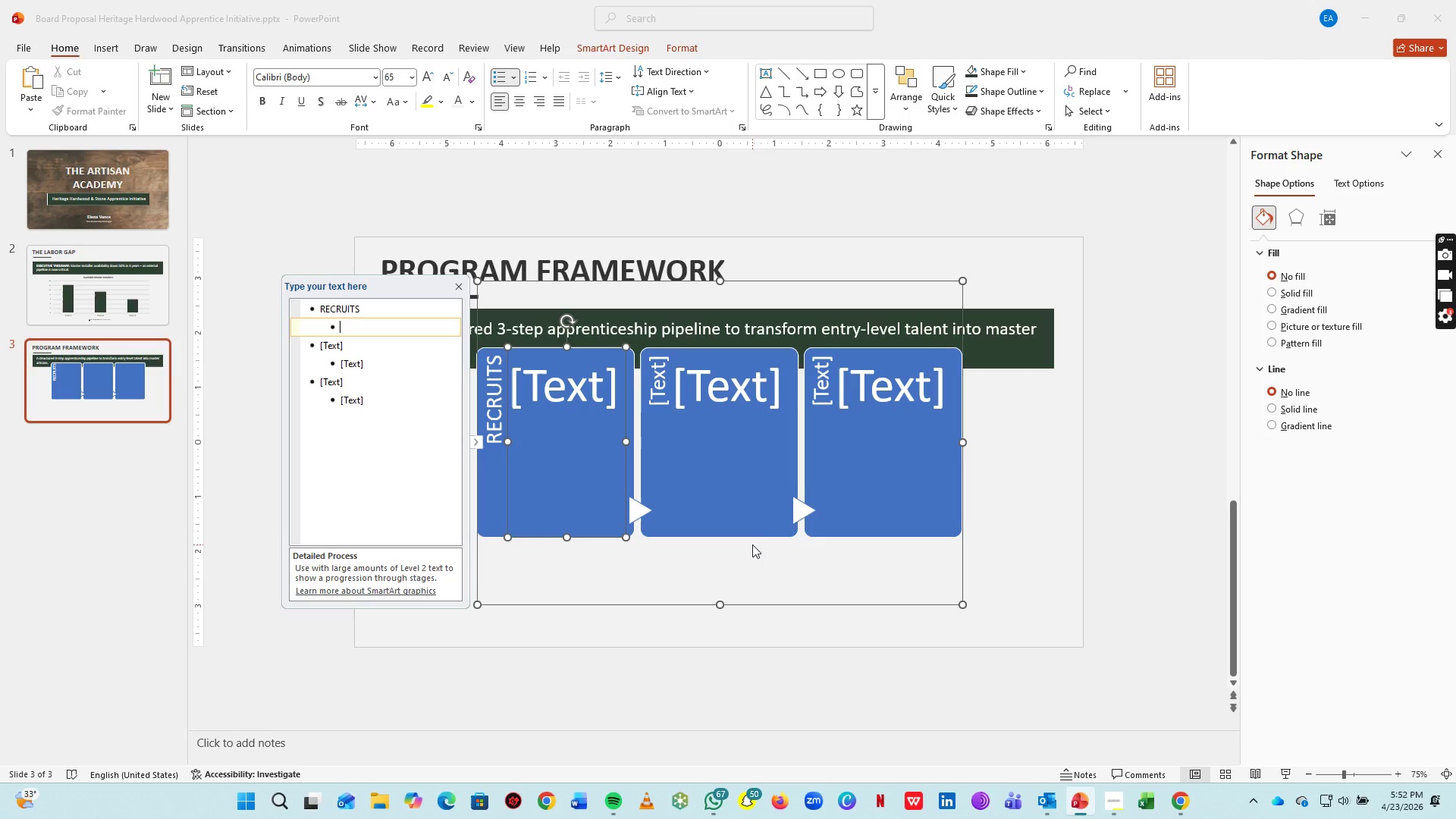 
left_click_drag(start_coordinate=[755, 531], to_coordinate=[754, 542])
 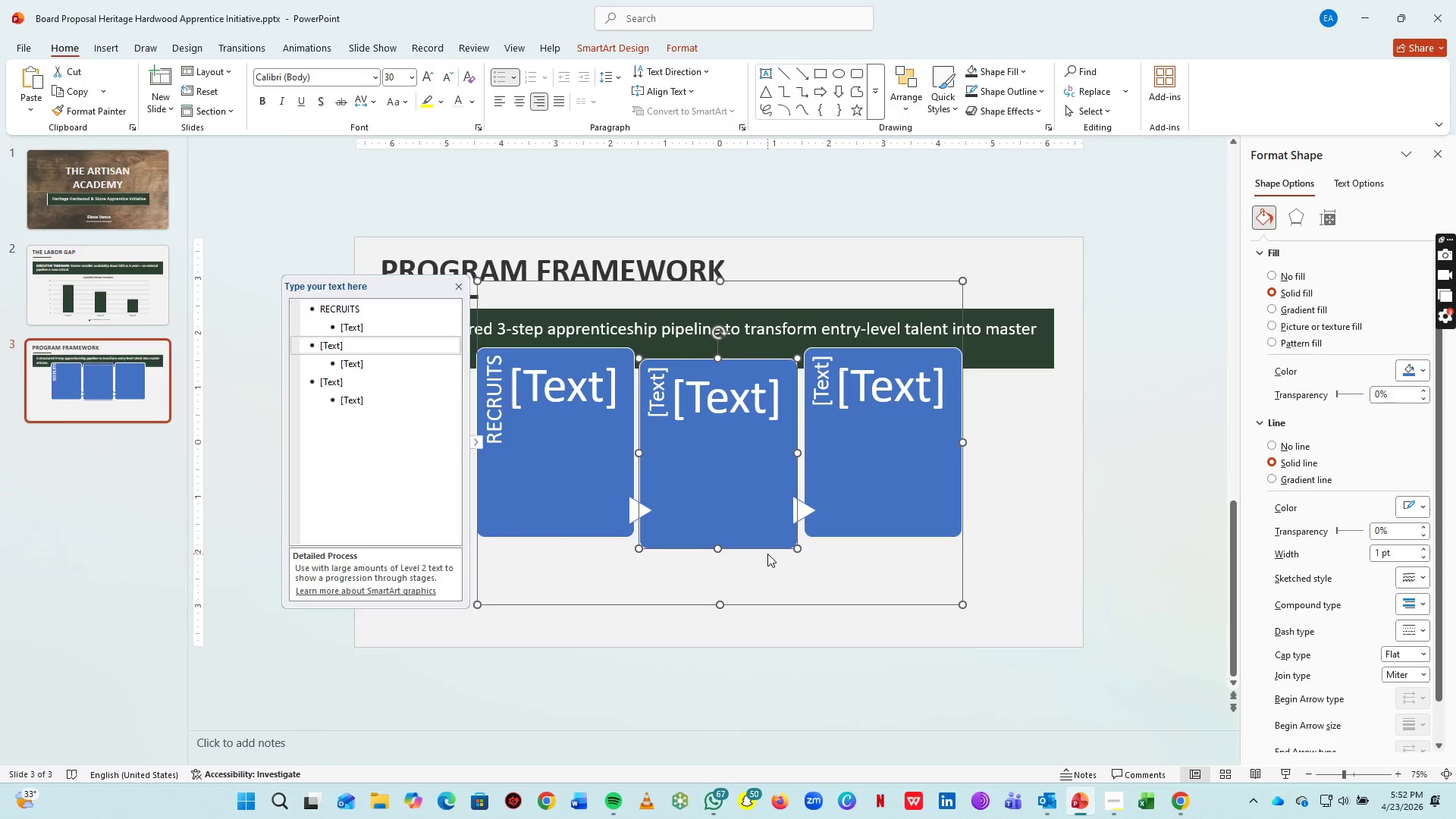 
key(Control+Z)
 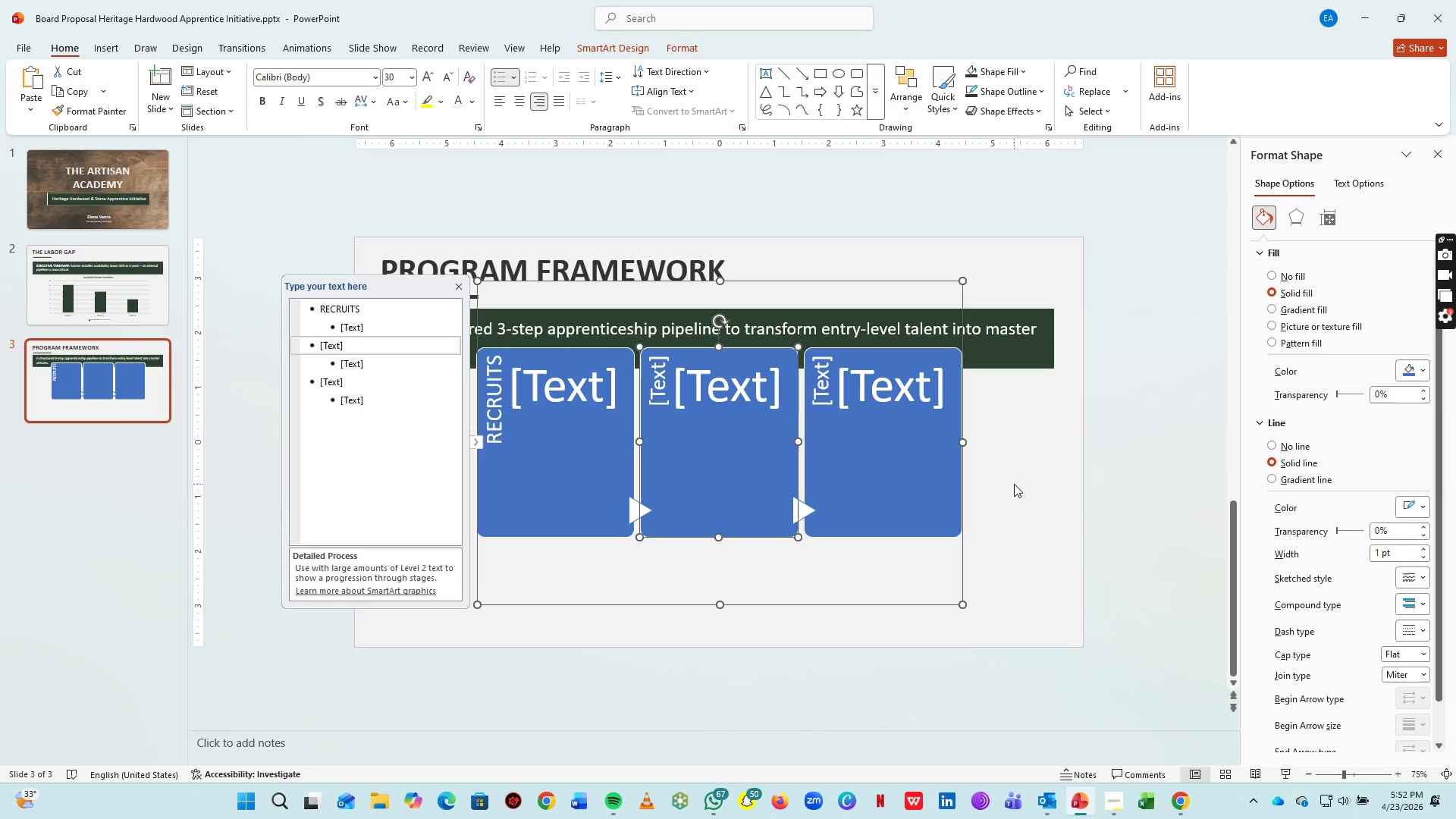 
left_click([1015, 482])
 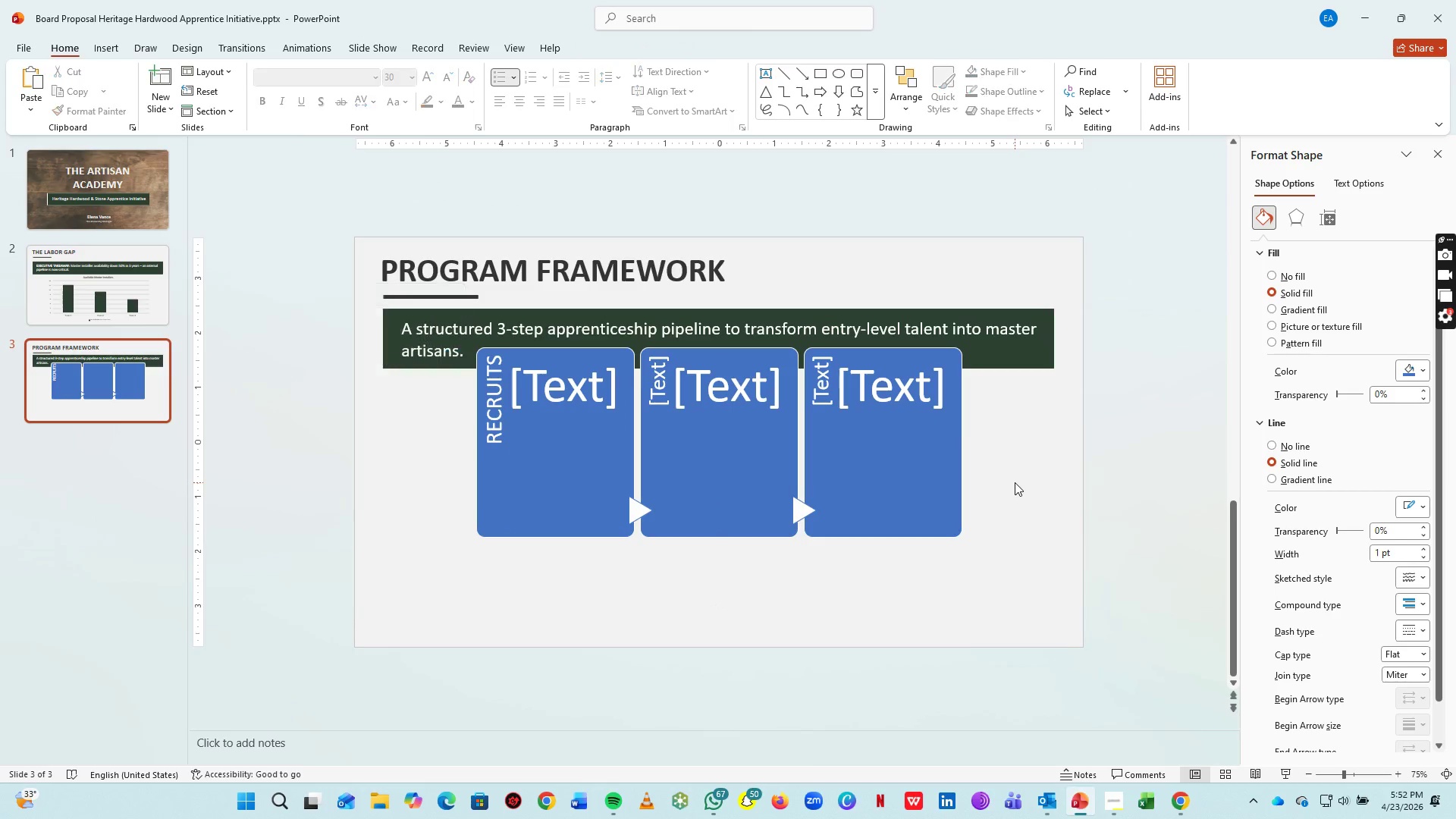 
key(Control+Z)
 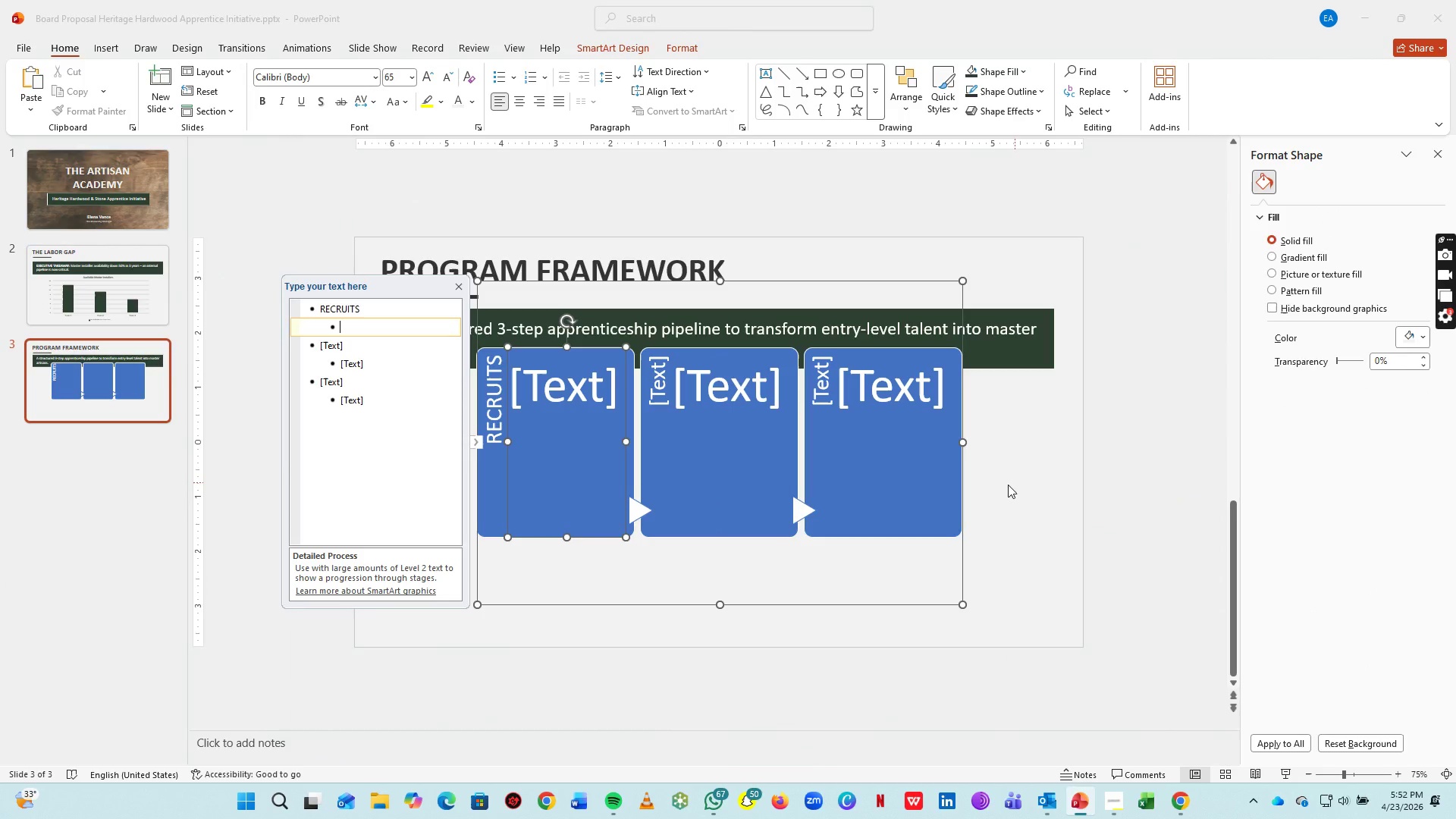 
key(Control+Z)
 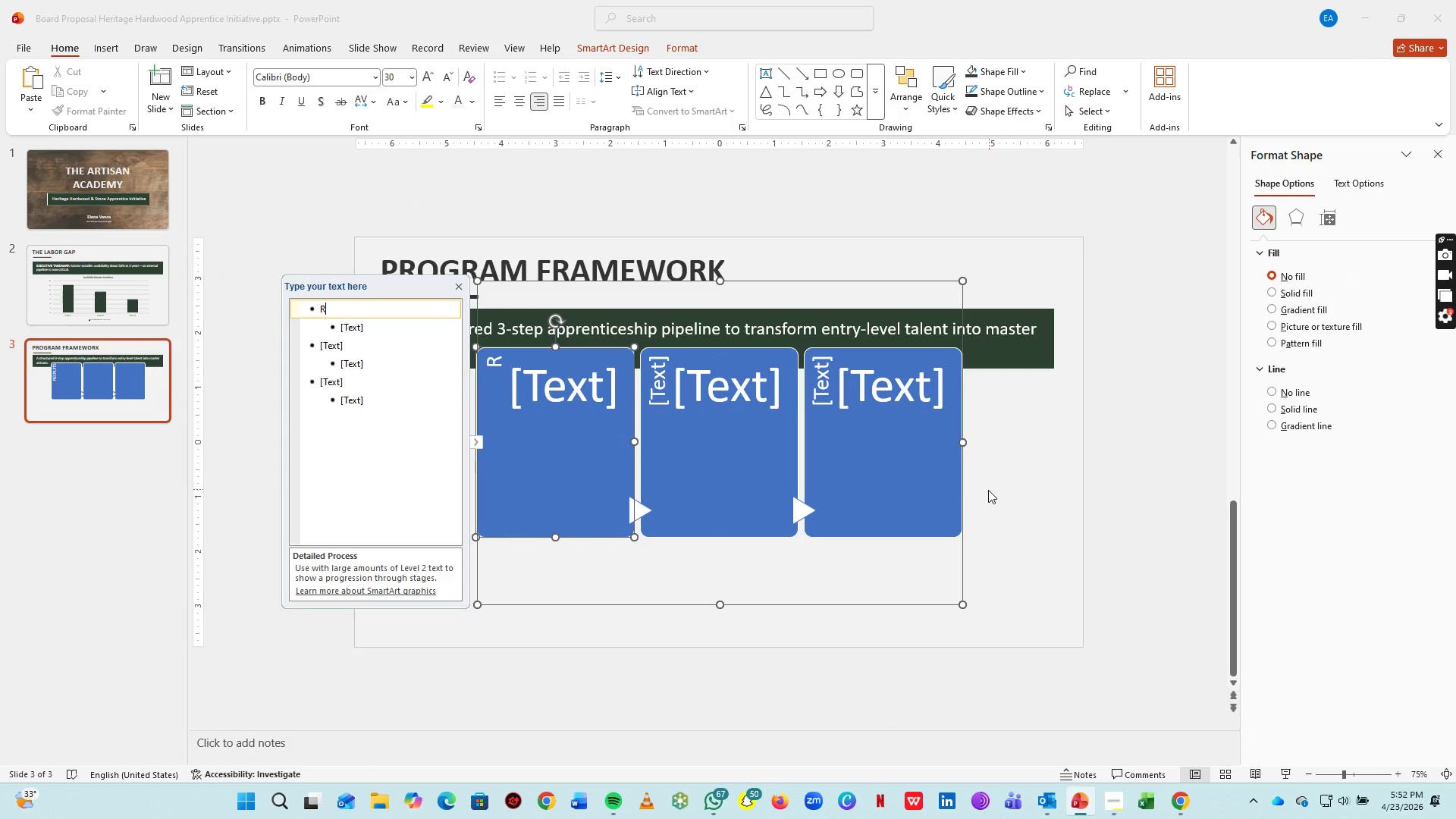 
key(Control+Z)
 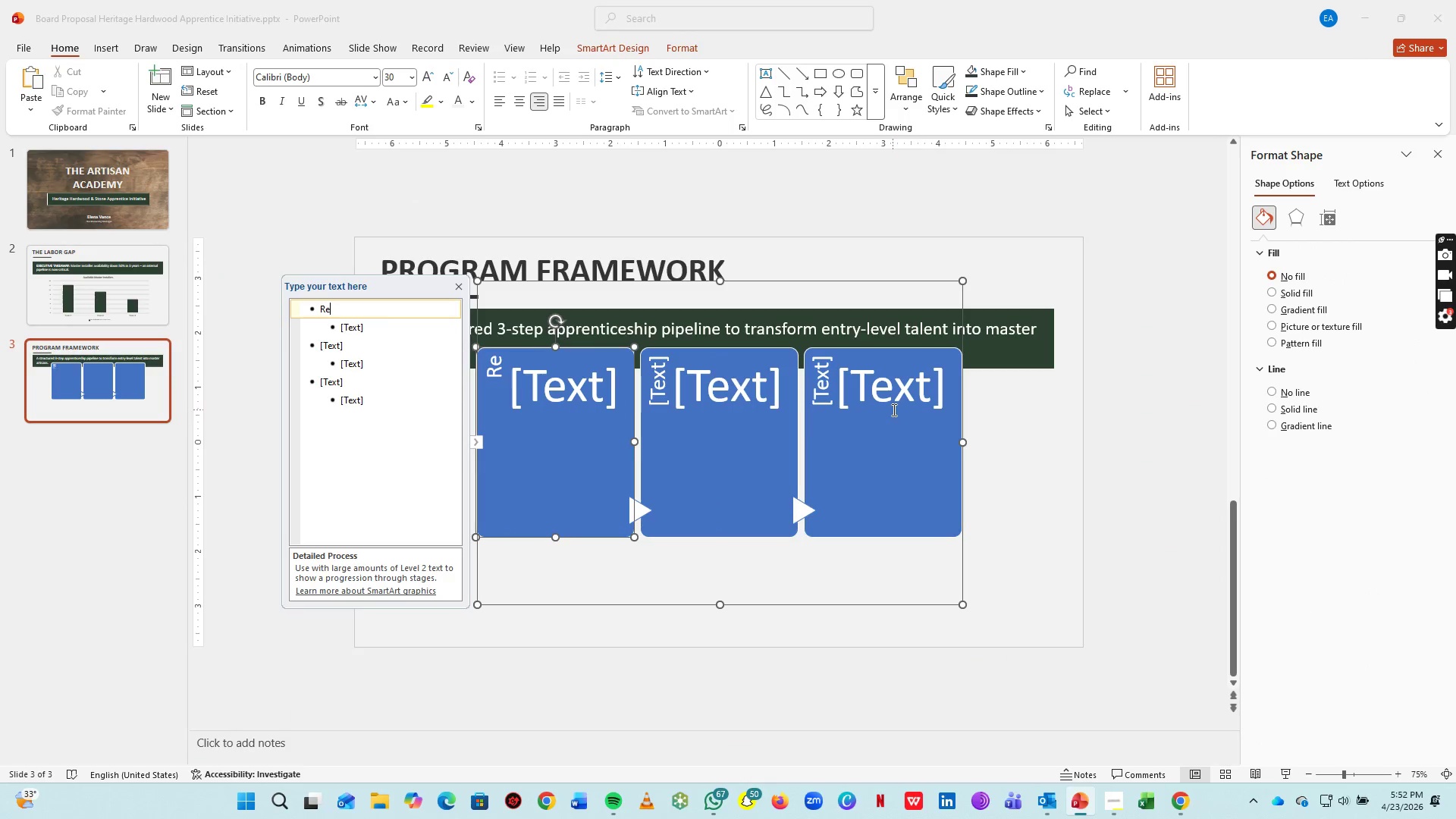 
key(Control+Z)
 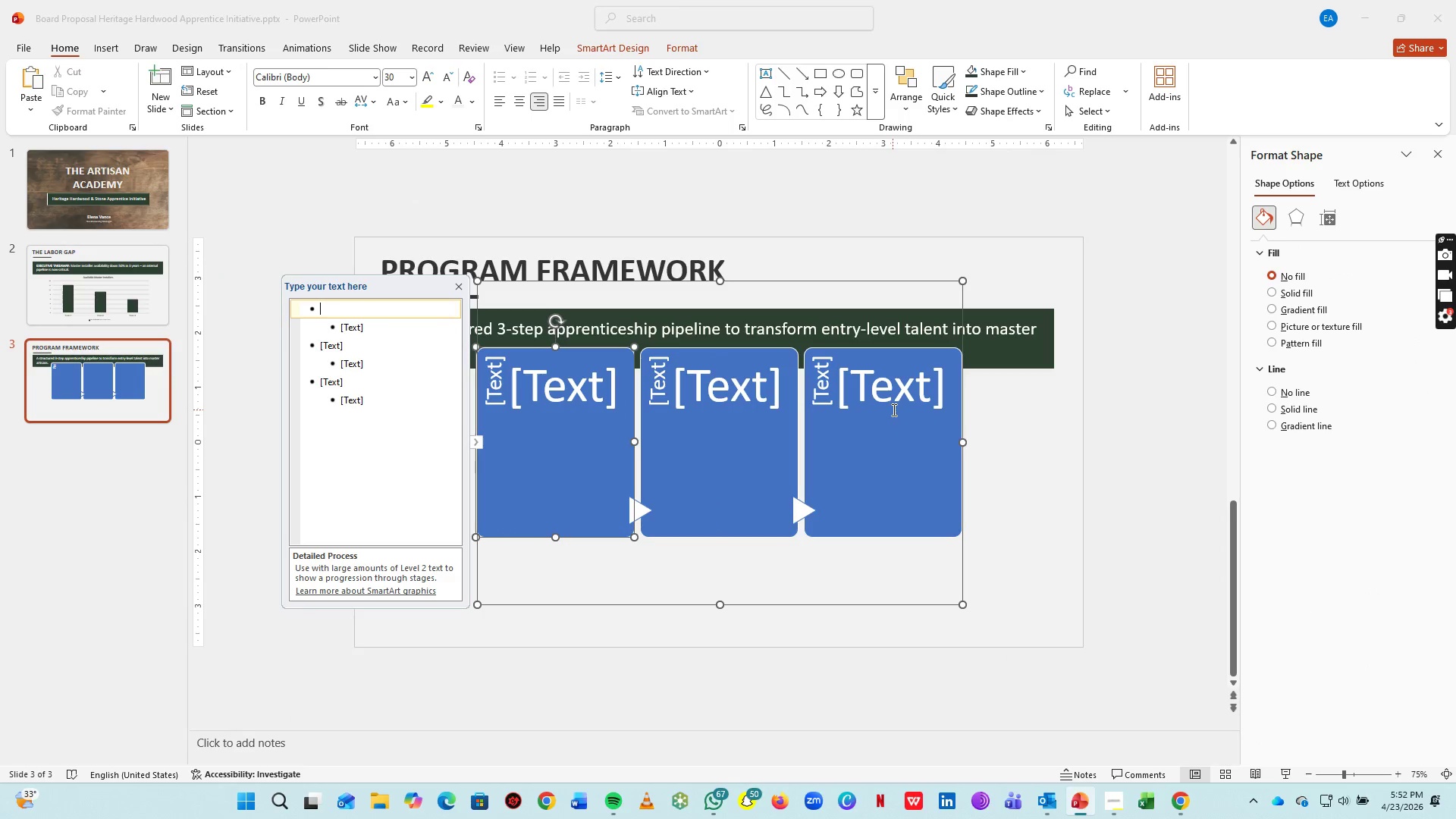 
key(Control+Z)
 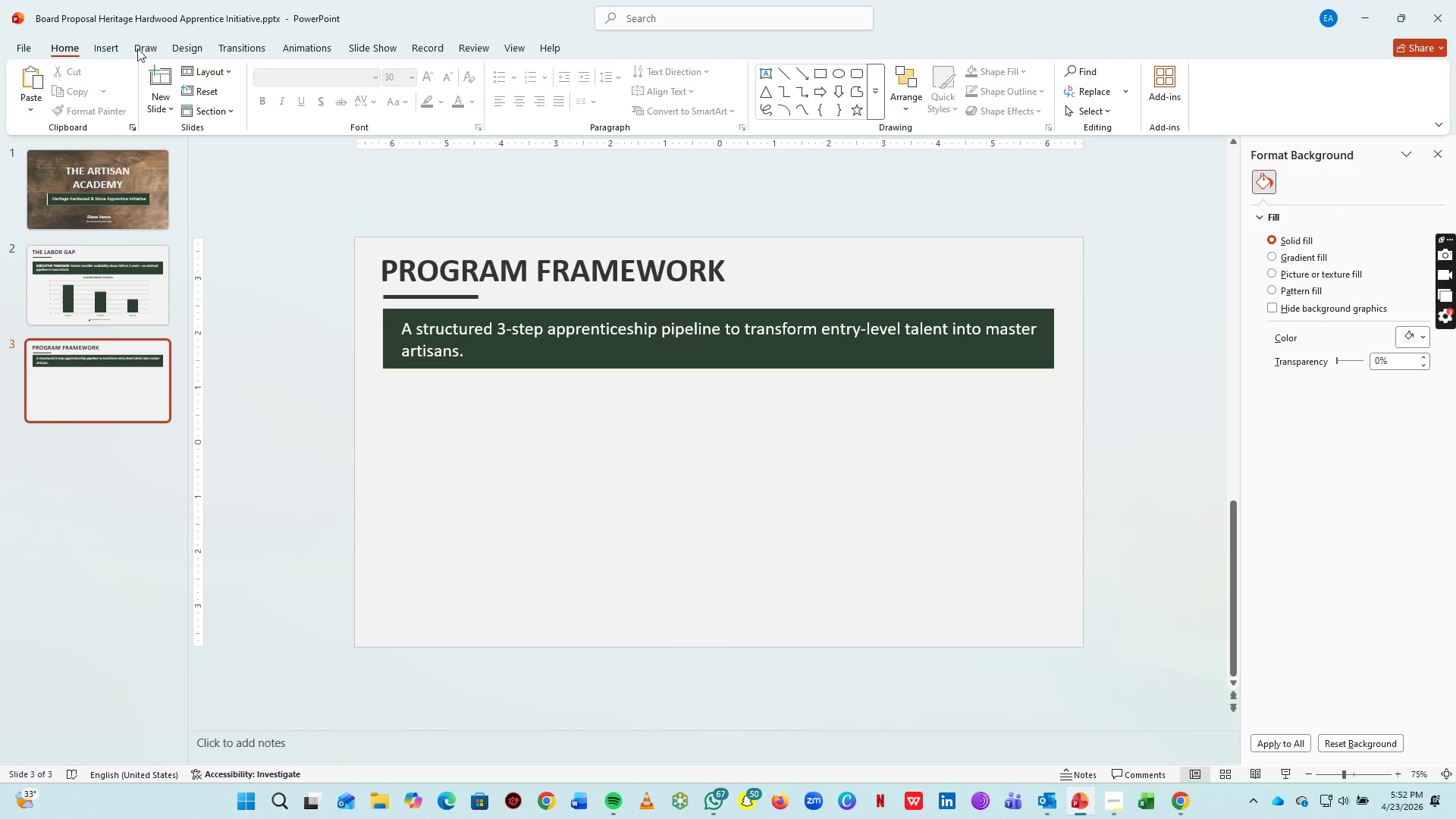 
left_click([124, 32])
 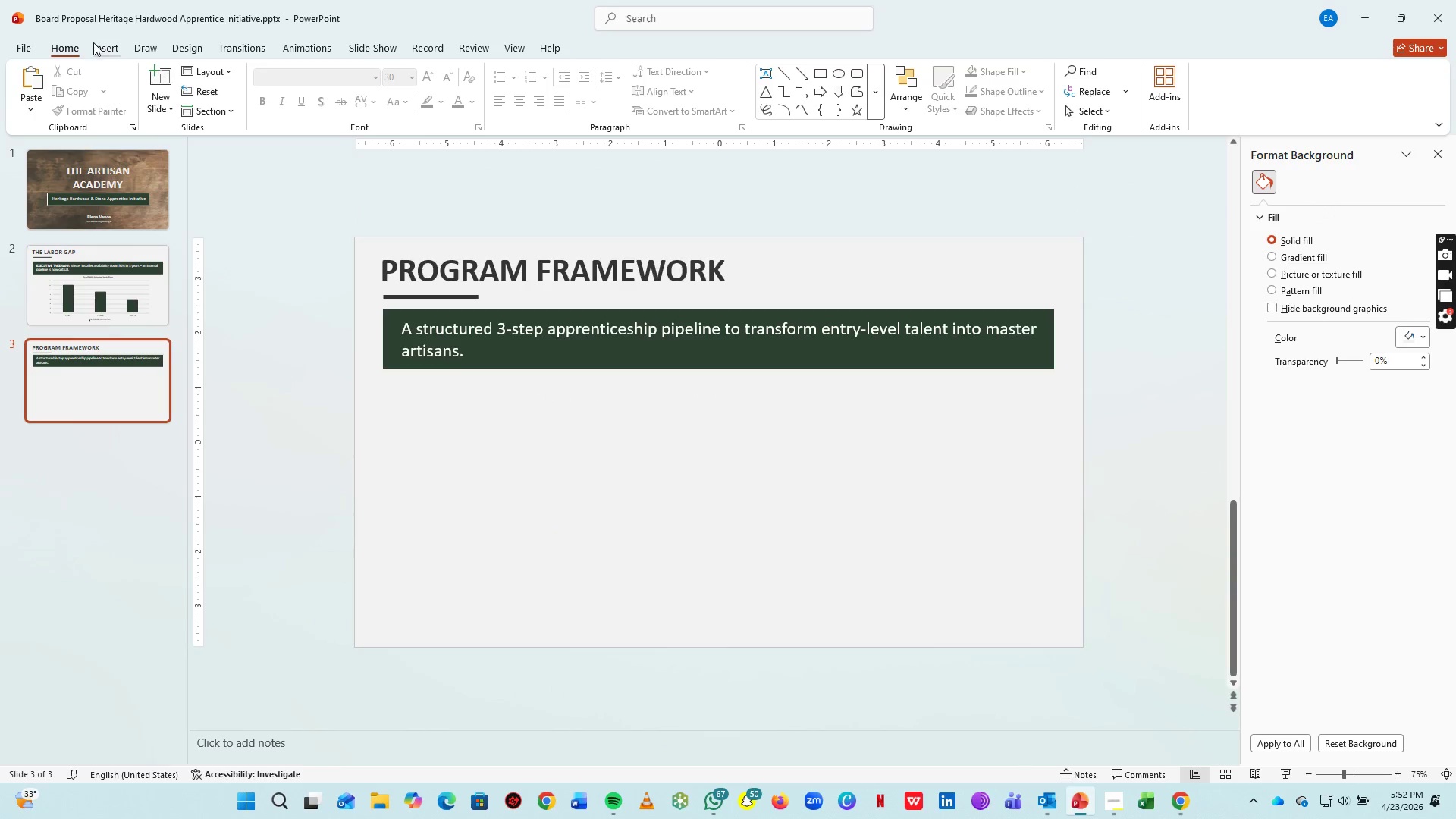 
left_click_drag(start_coordinate=[93, 42], to_coordinate=[92, 46])
 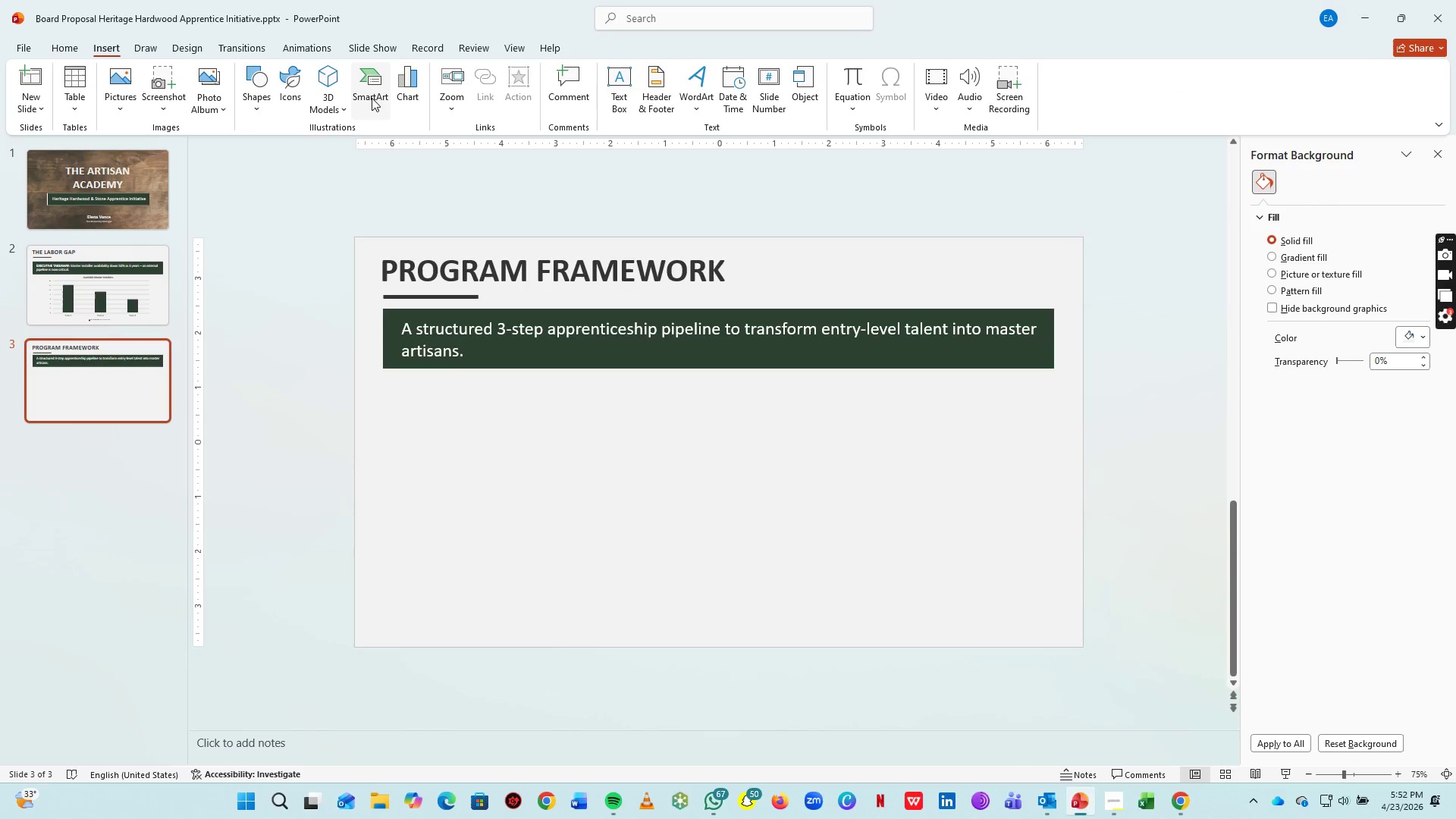 
left_click([369, 91])
 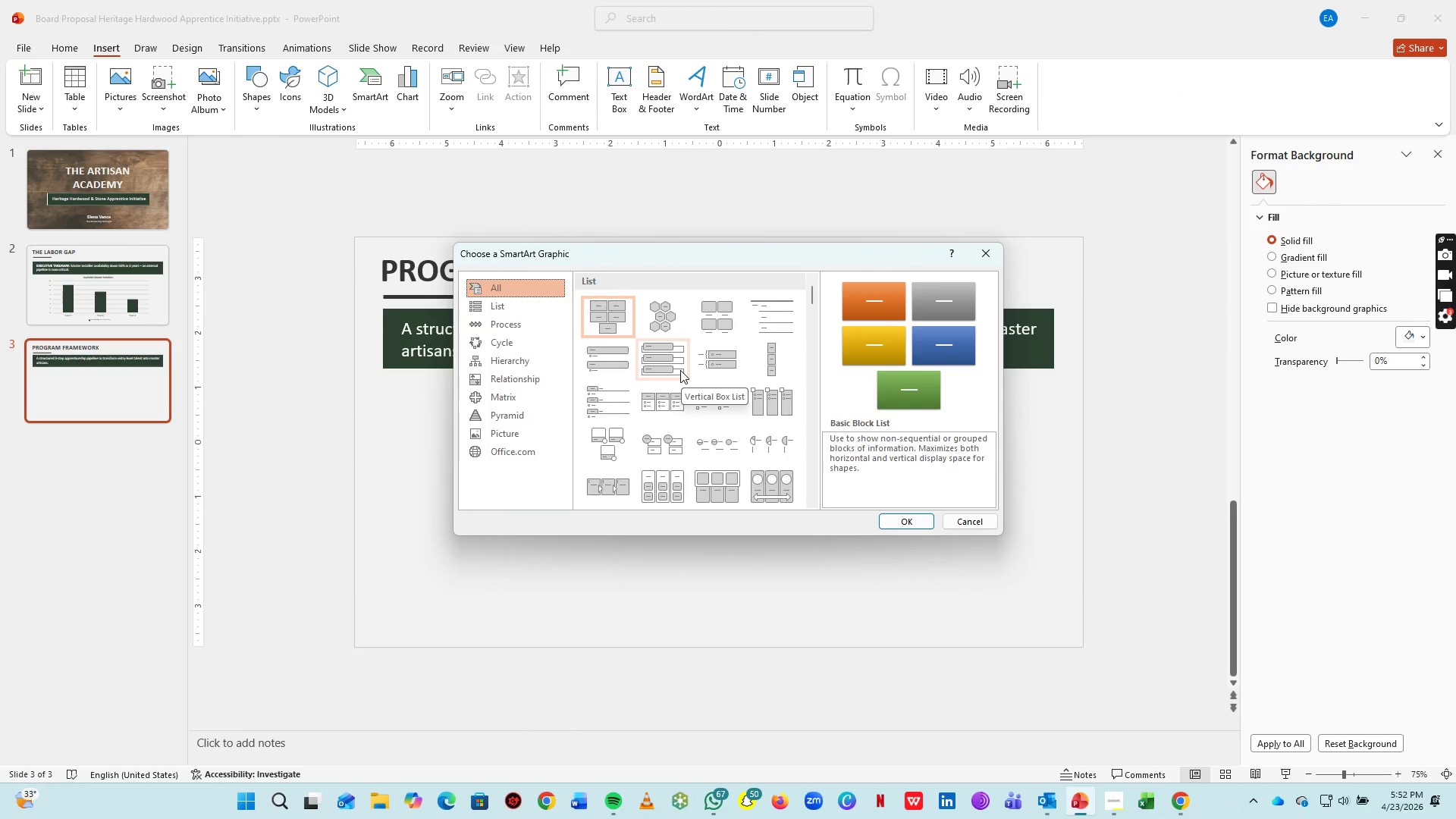 
wait(6.3)
 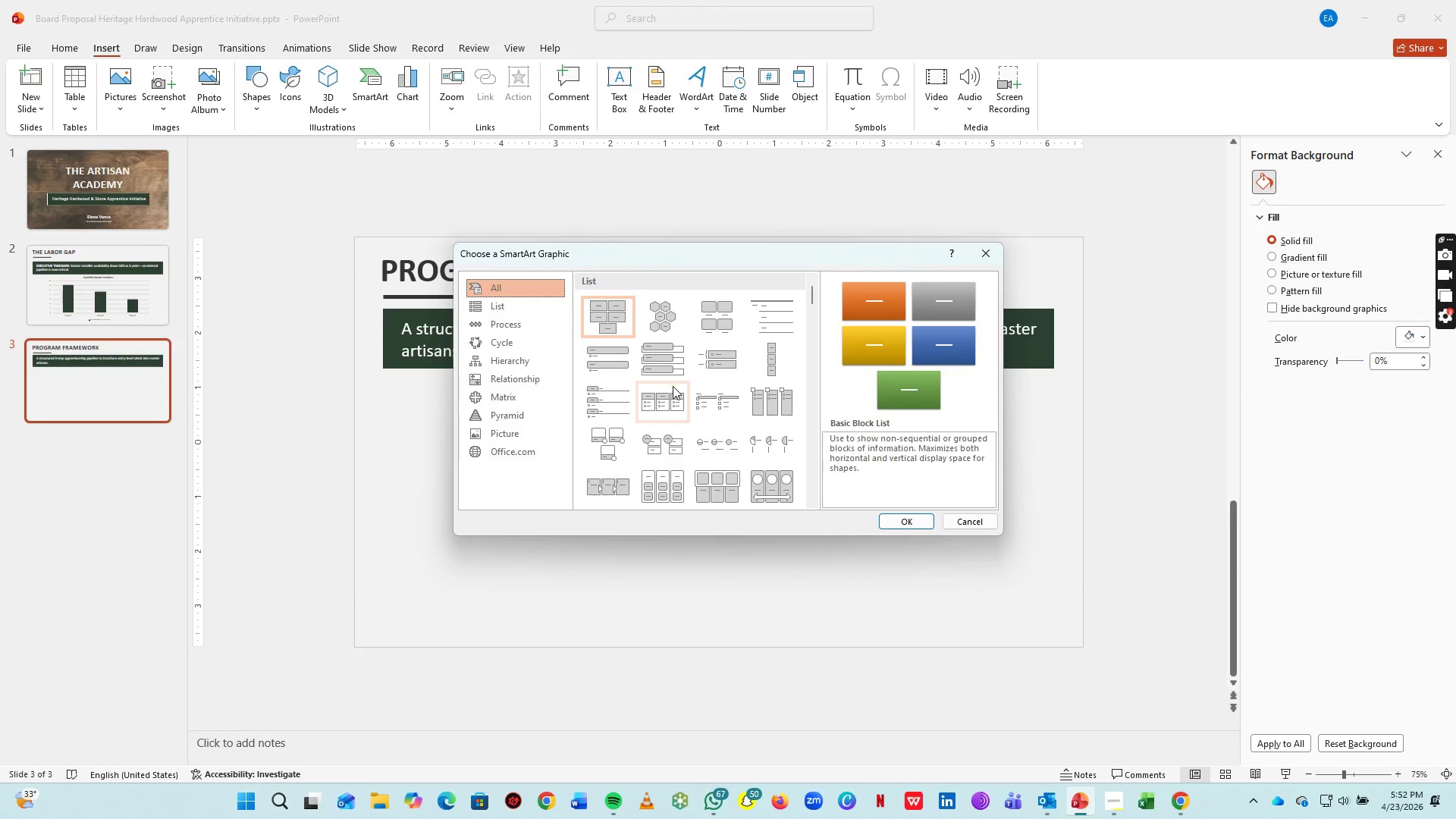 
scroll: coordinate [674, 449], scroll_direction: down, amount: 6.0
 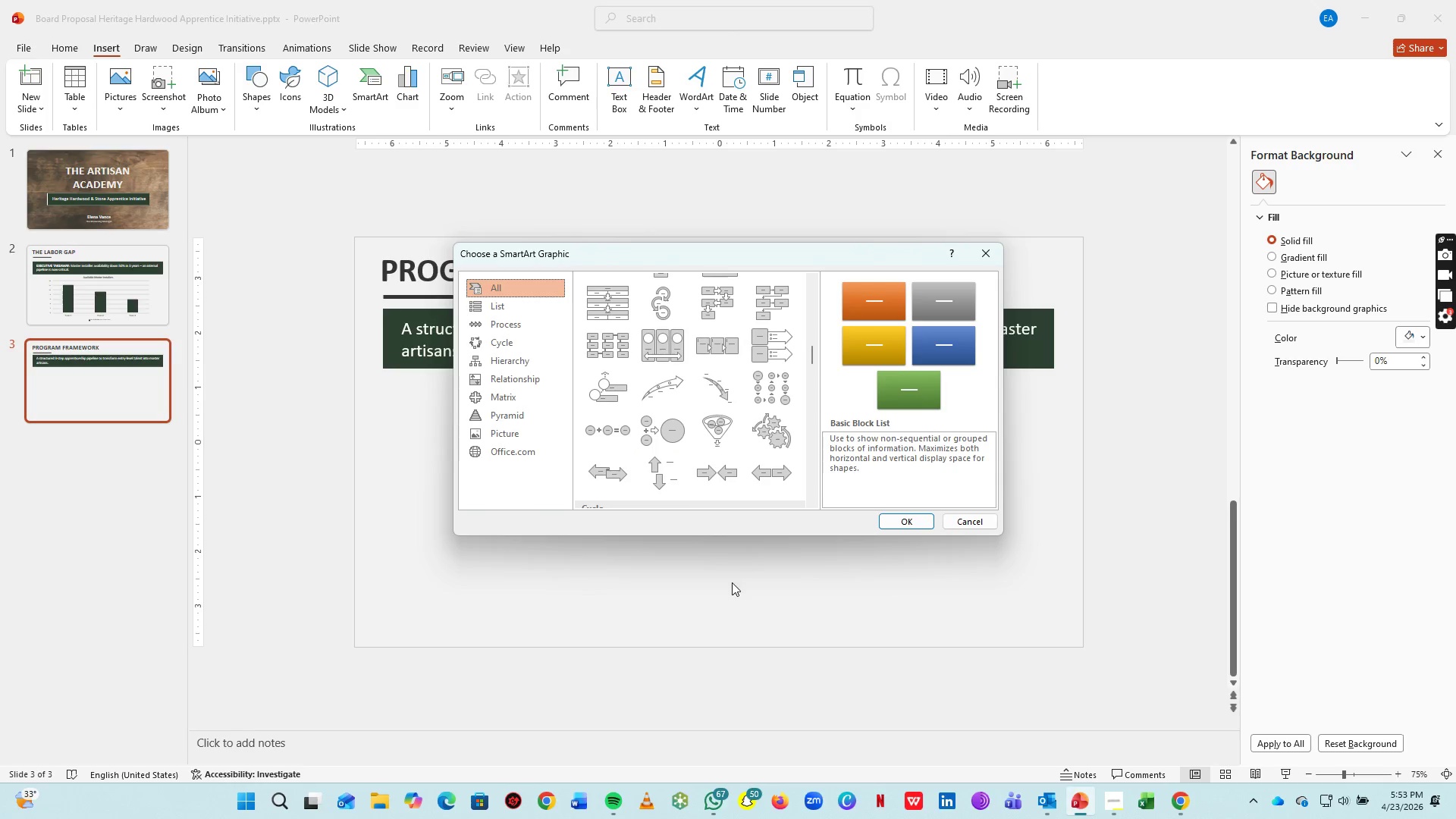 
left_click([732, 589])
 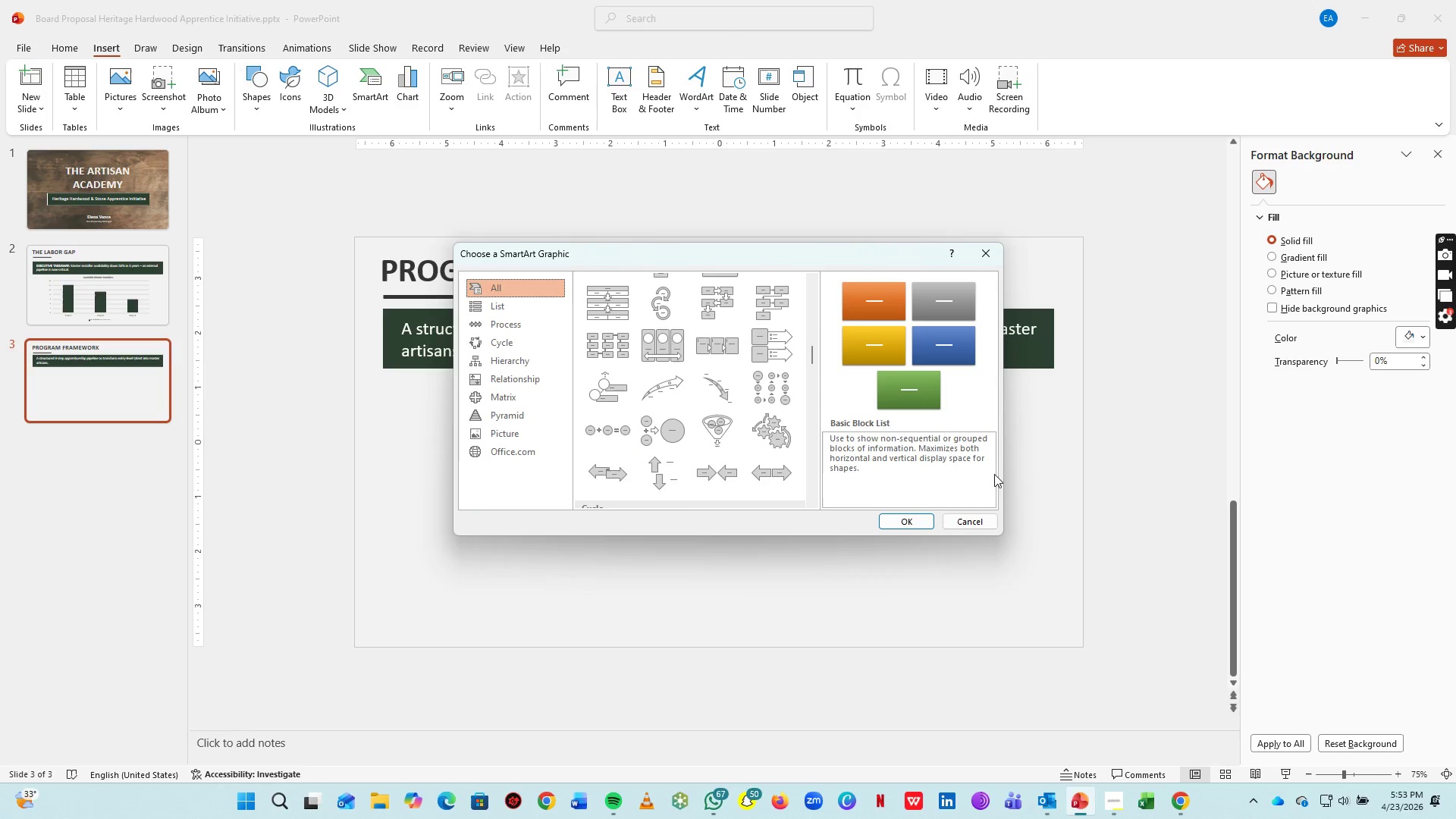 
left_click([963, 526])
 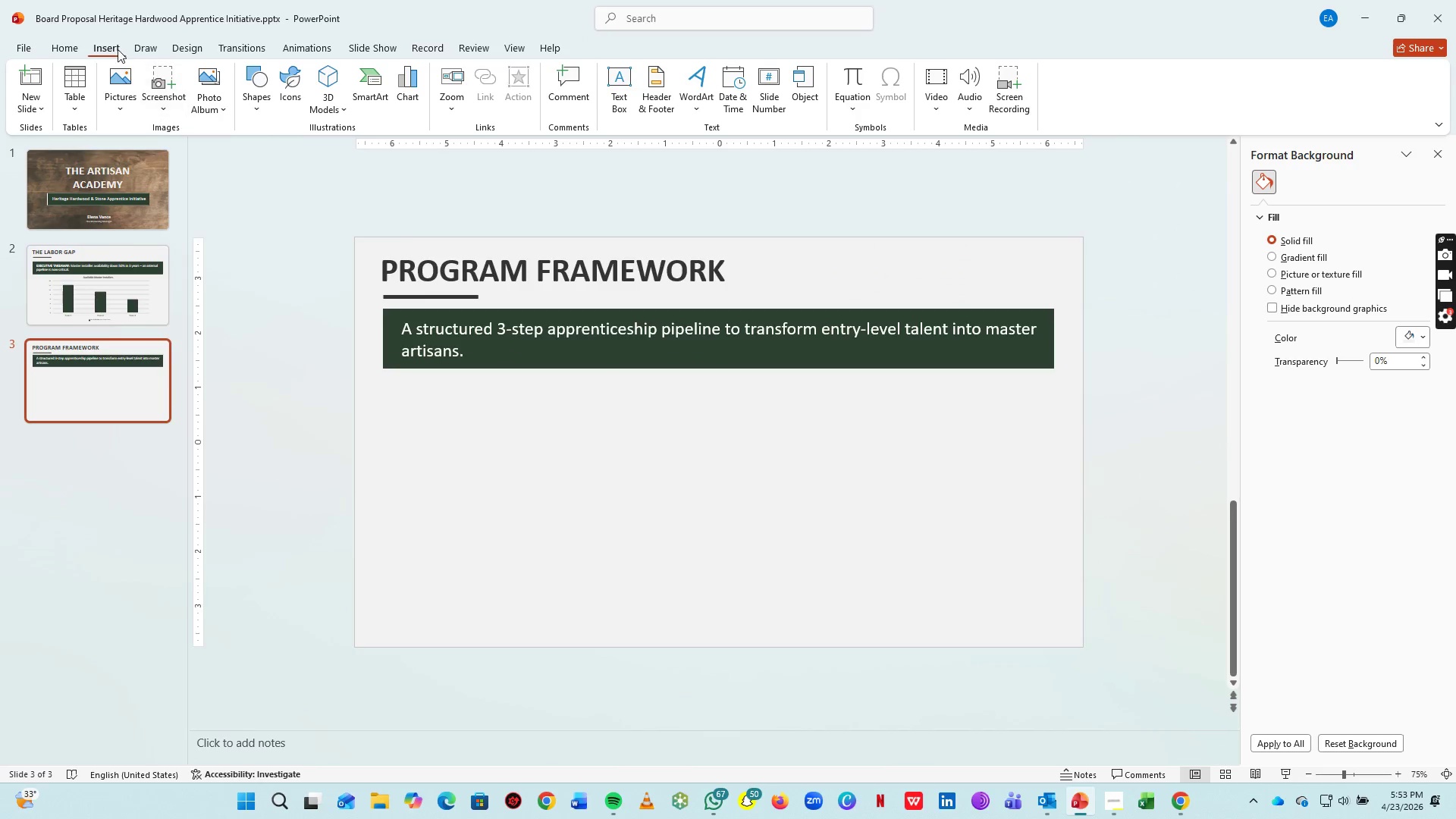 
left_click([141, 48])
 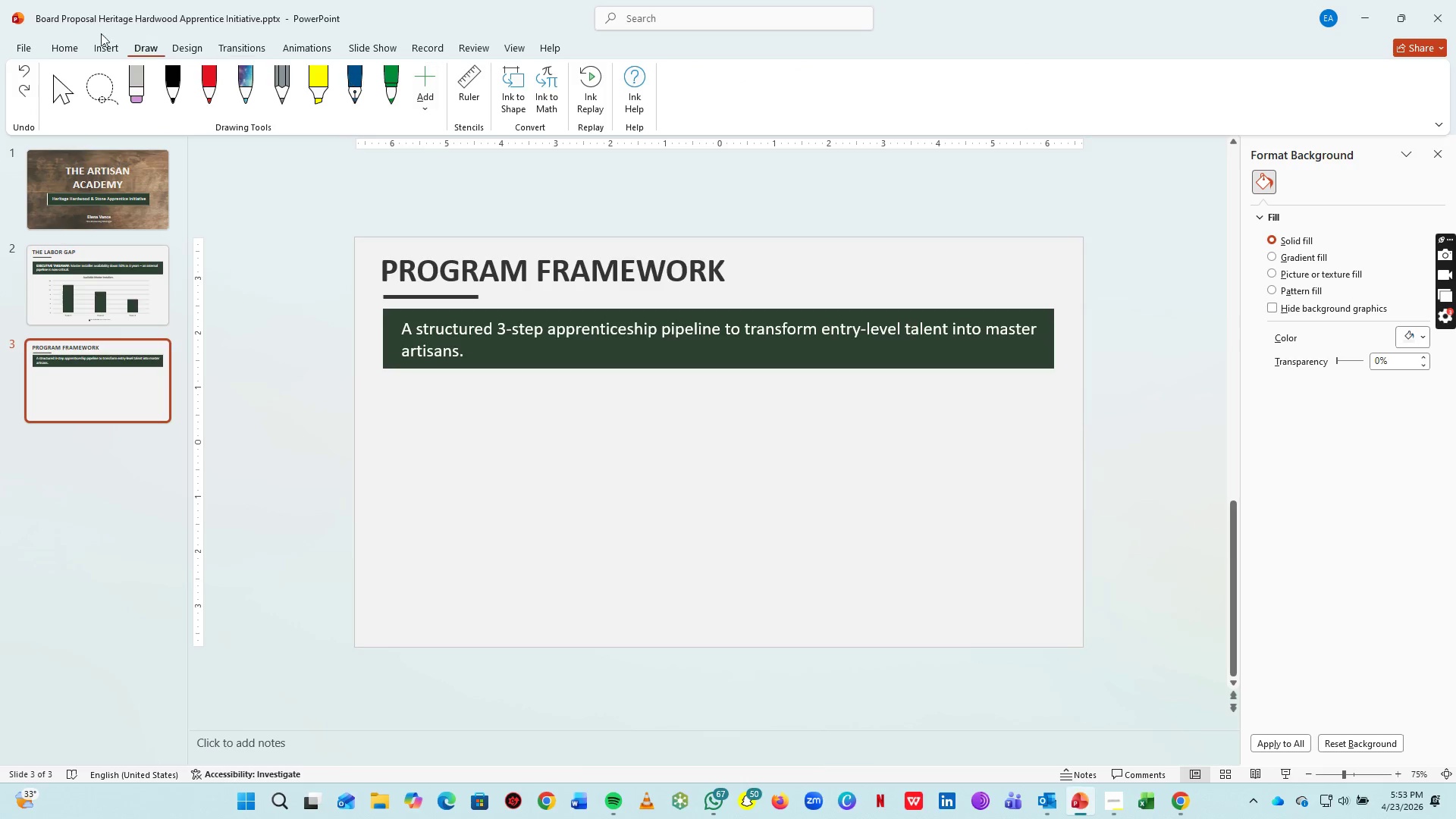 
left_click([65, 45])
 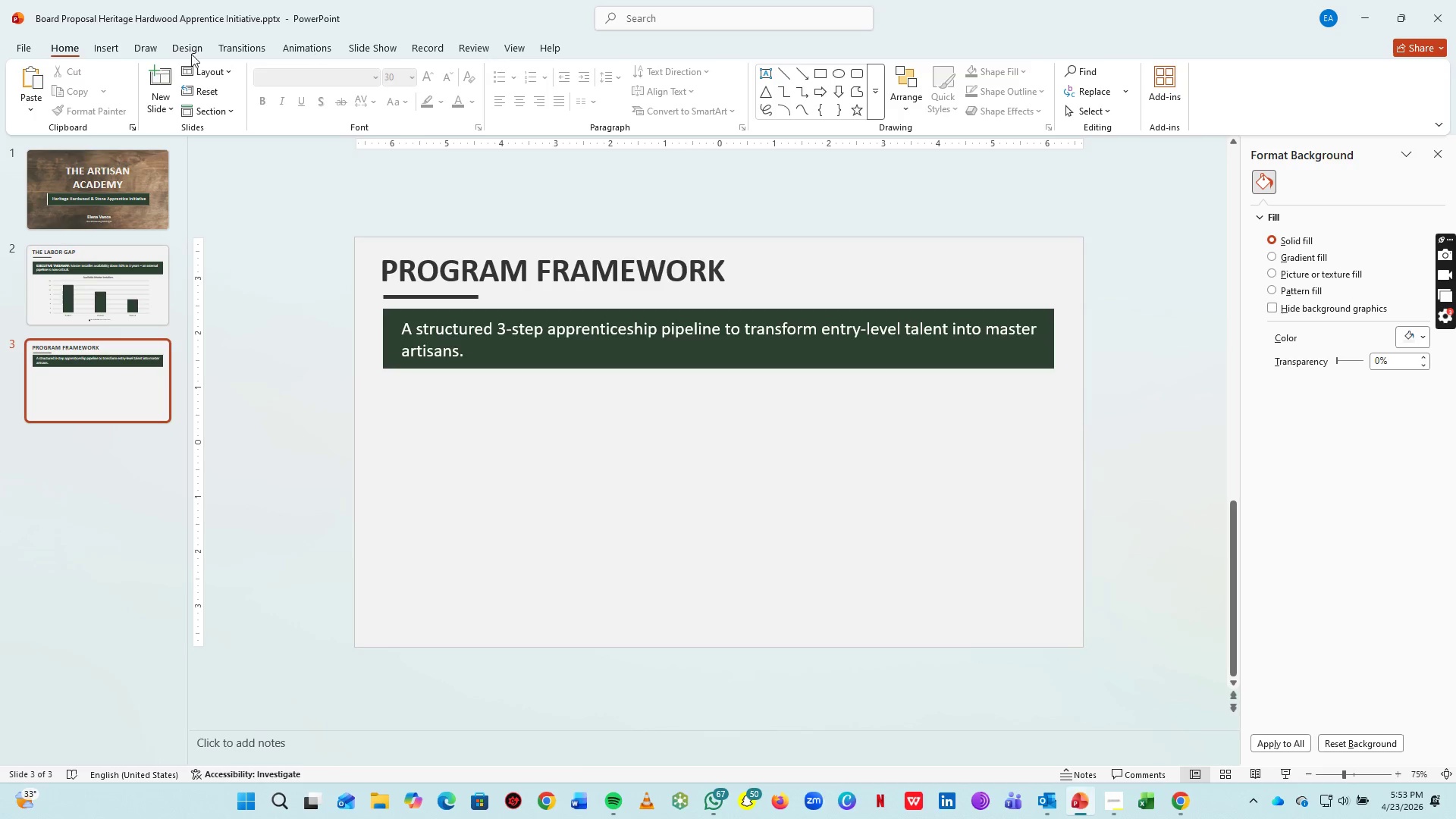 
left_click([86, 45])
 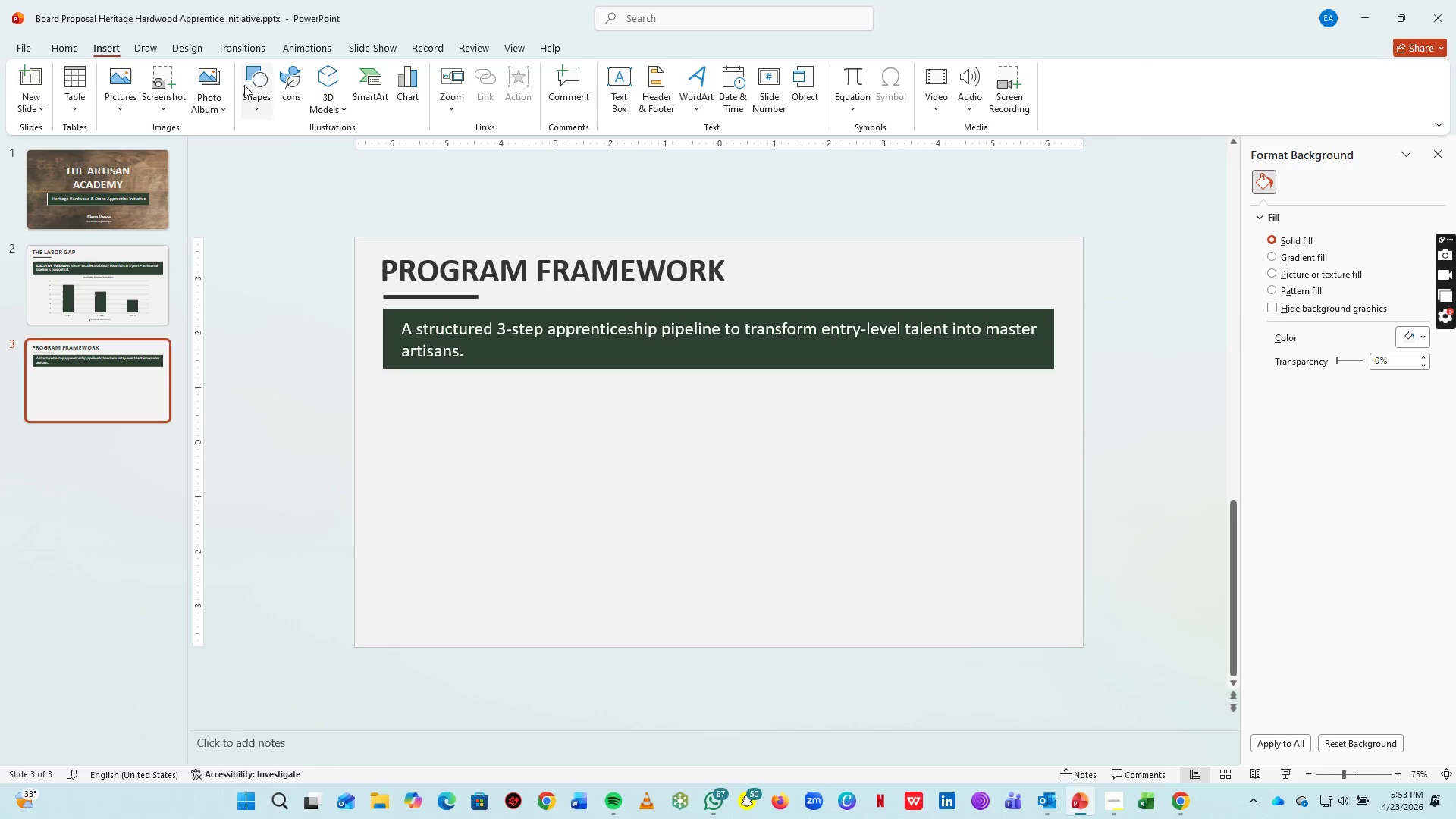 
left_click([249, 83])
 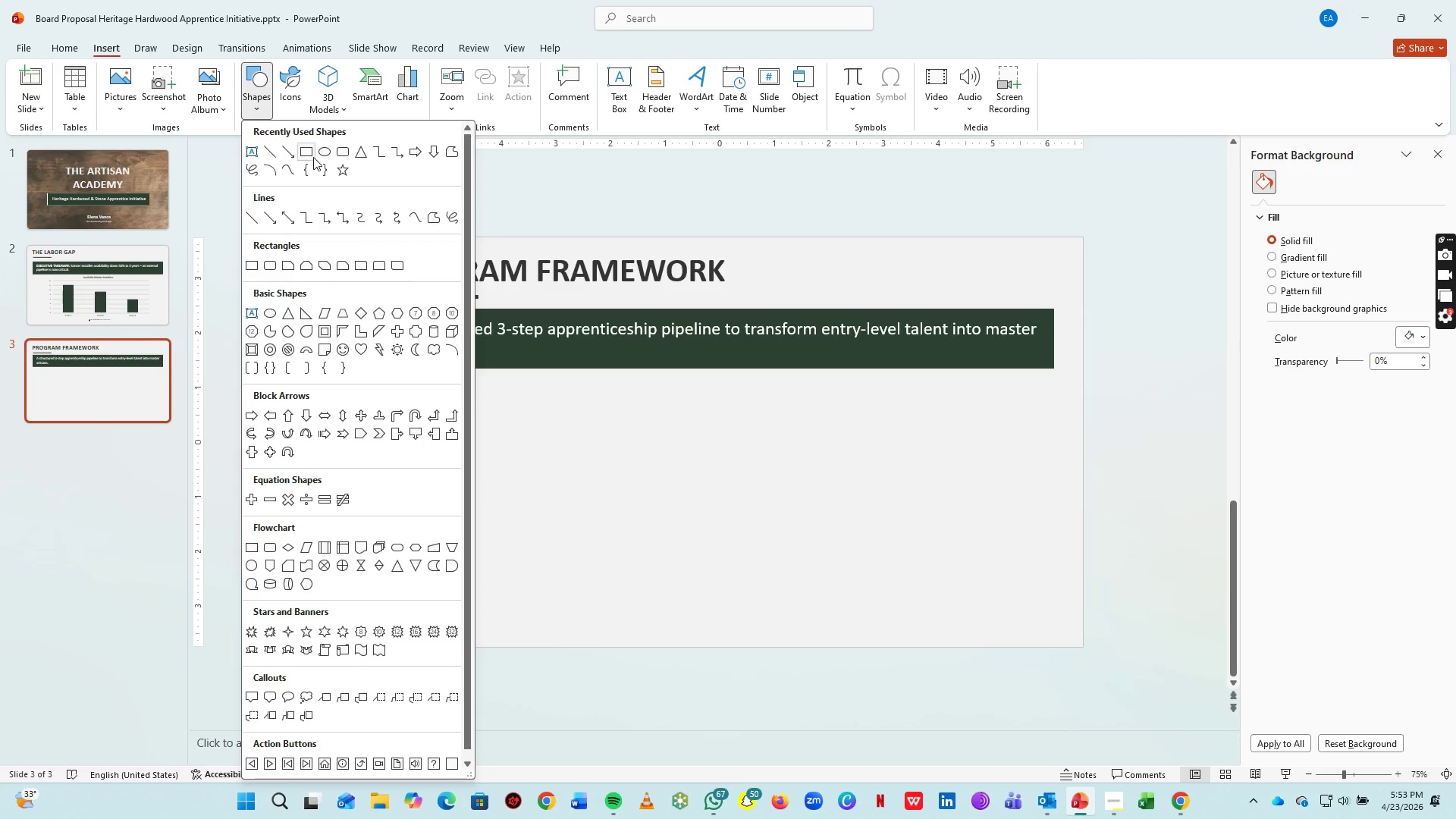 
left_click([303, 154])
 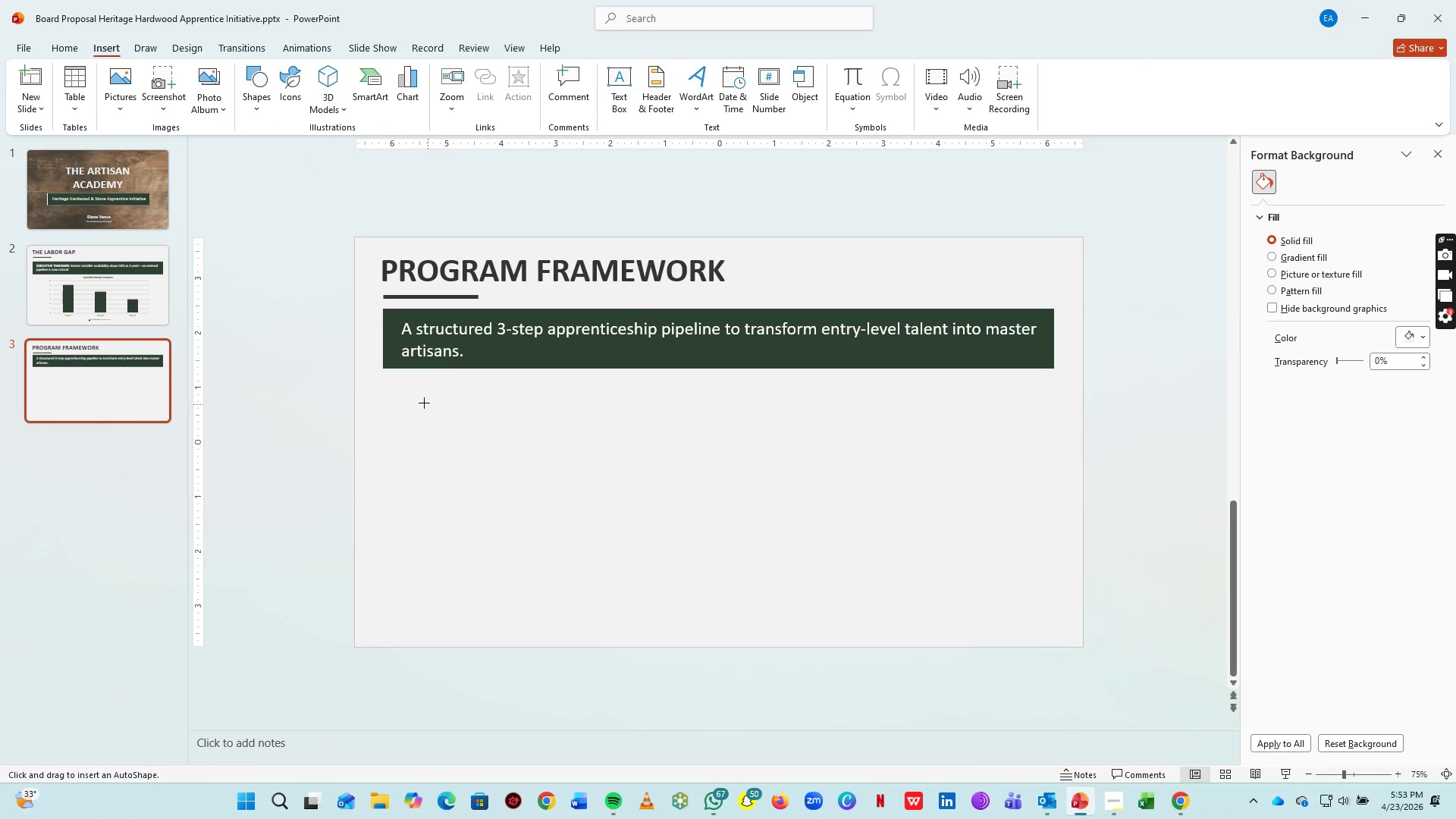 
left_click_drag(start_coordinate=[404, 386], to_coordinate=[582, 635])
 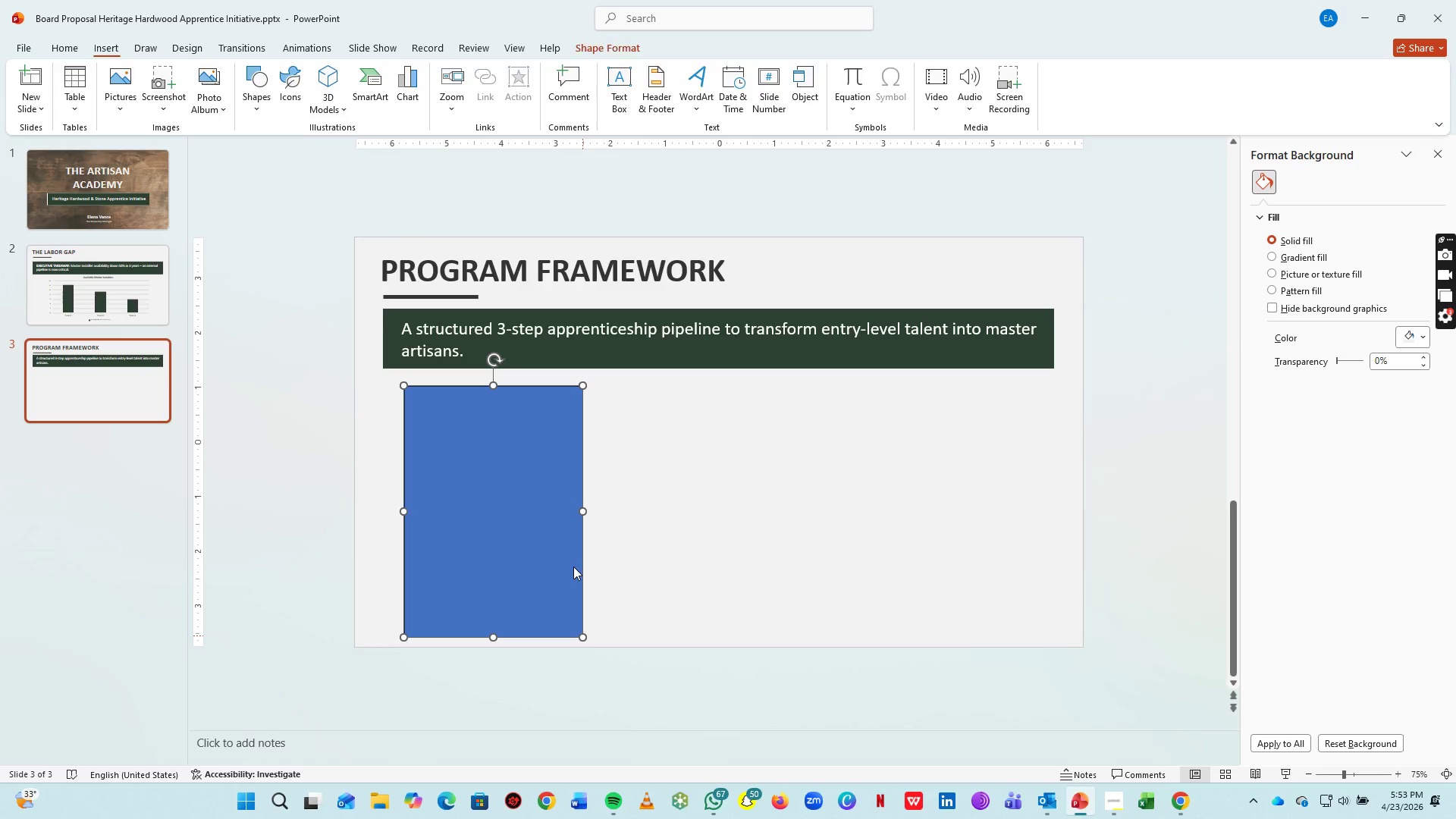 
hold_key(key=ControlLeft, duration=0.5)
 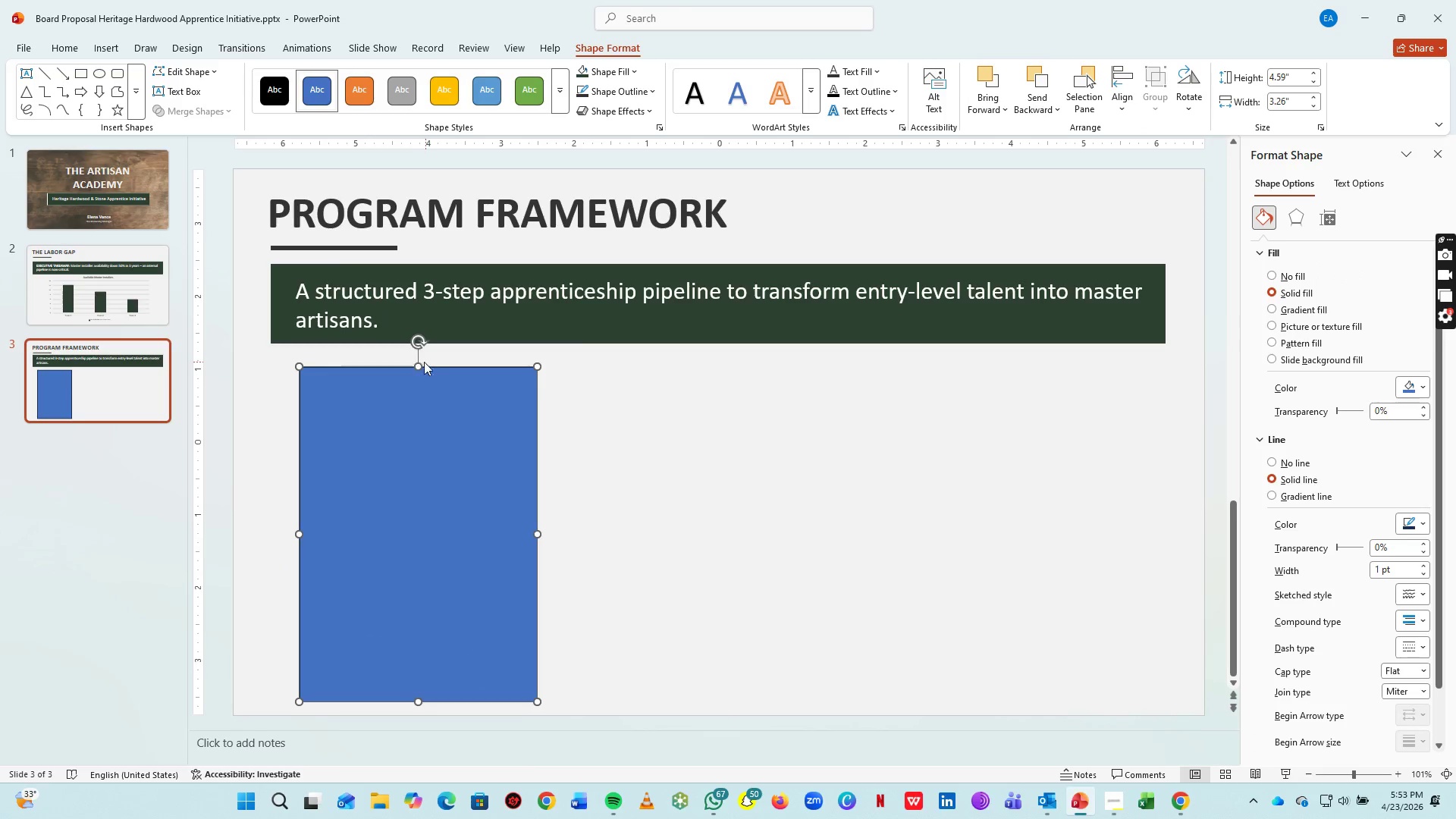 
scroll: coordinate [573, 566], scroll_direction: up, amount: 1.0
 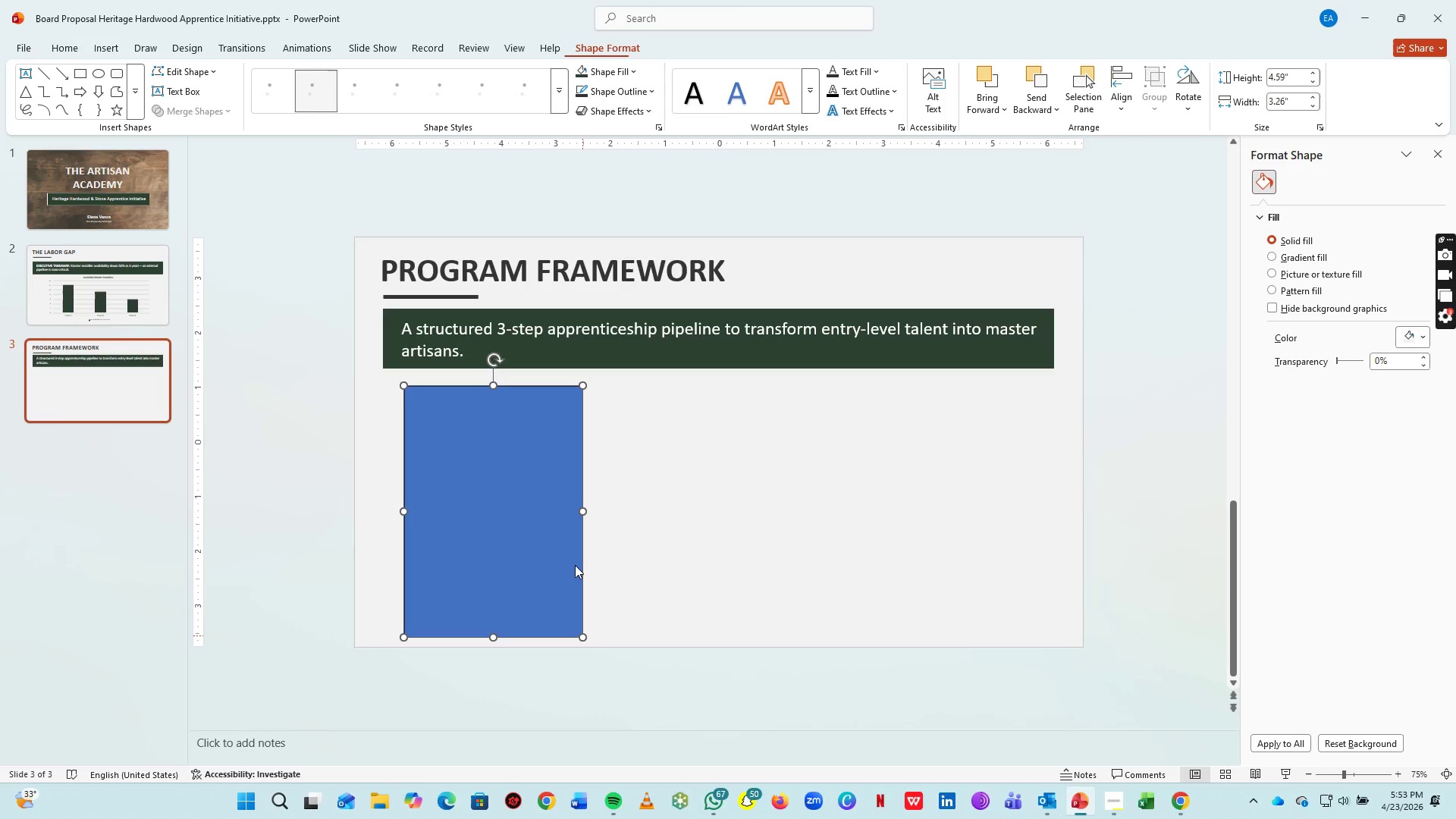 
left_click_drag(start_coordinate=[417, 362], to_coordinate=[416, 357])
 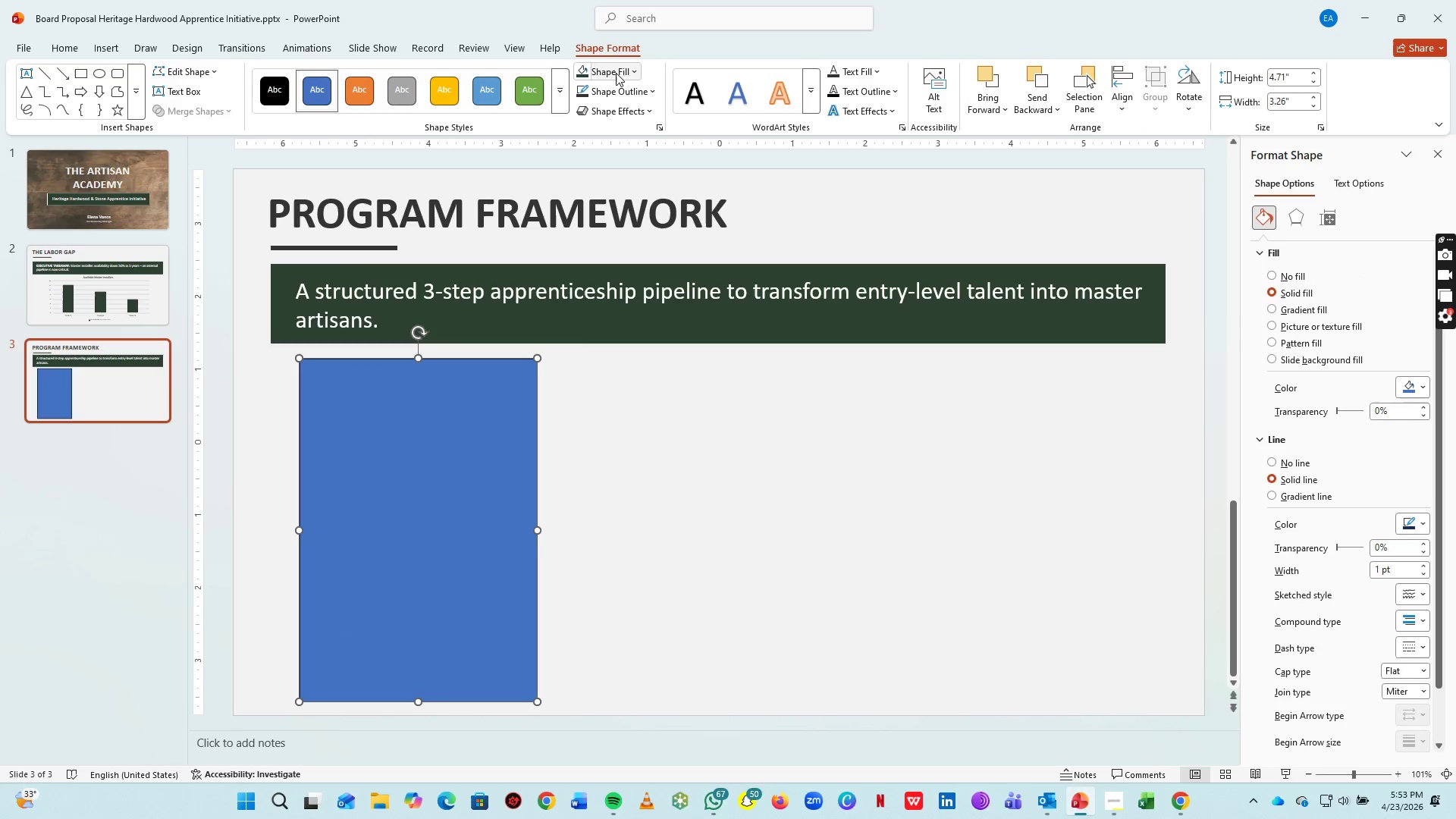 
left_click([577, 68])
 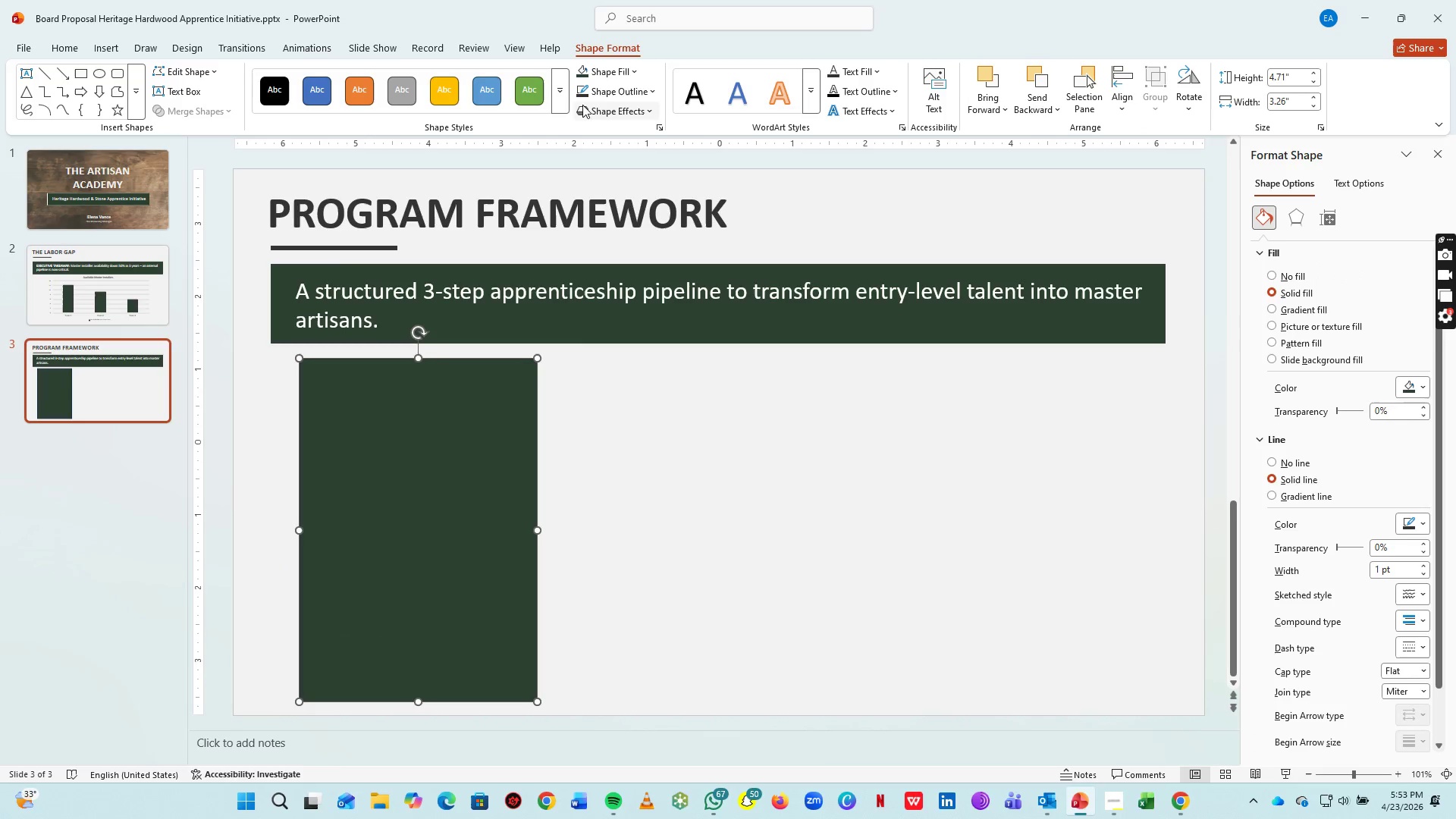 
left_click([582, 97])
 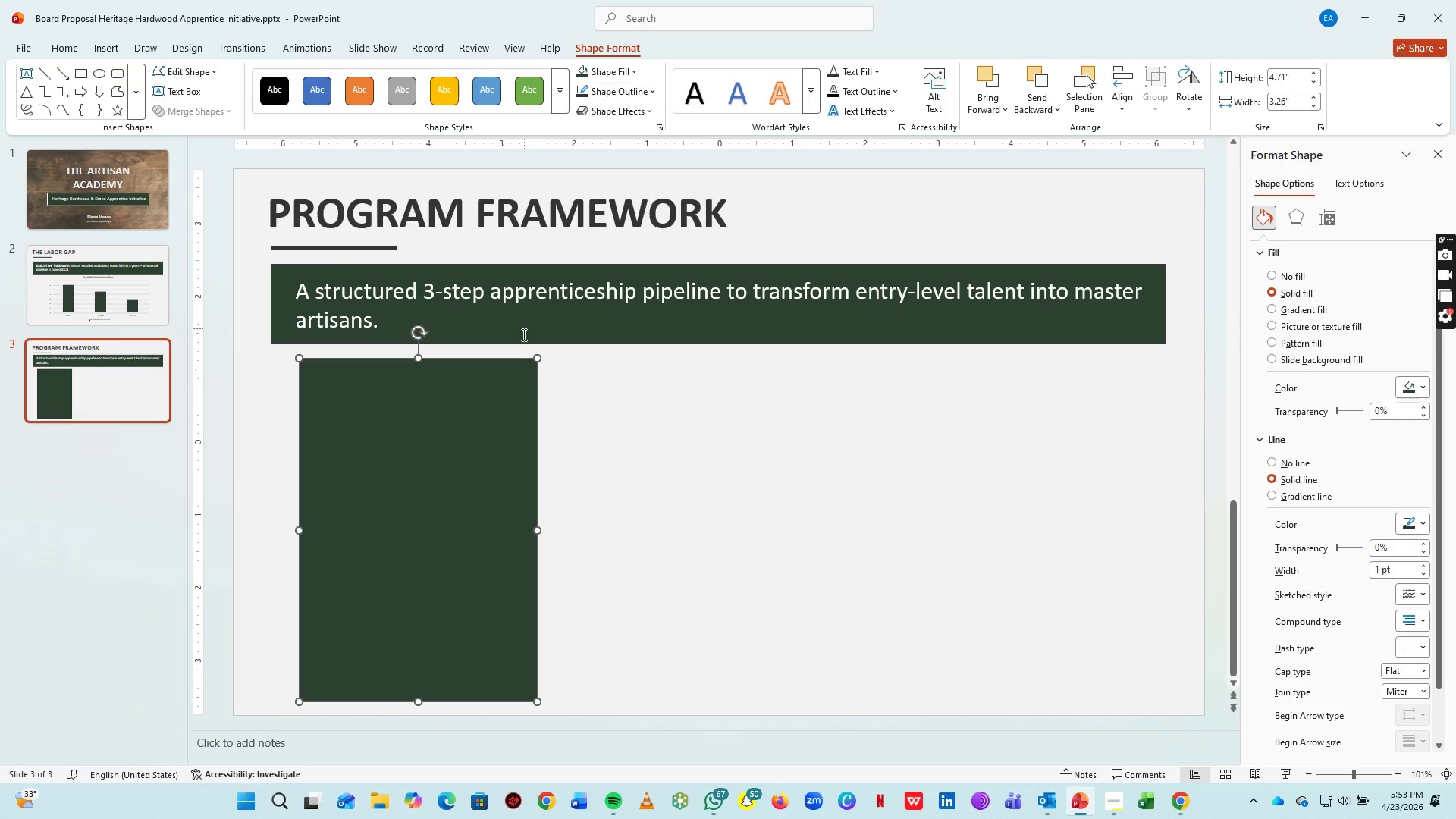 
key(Control+C)
 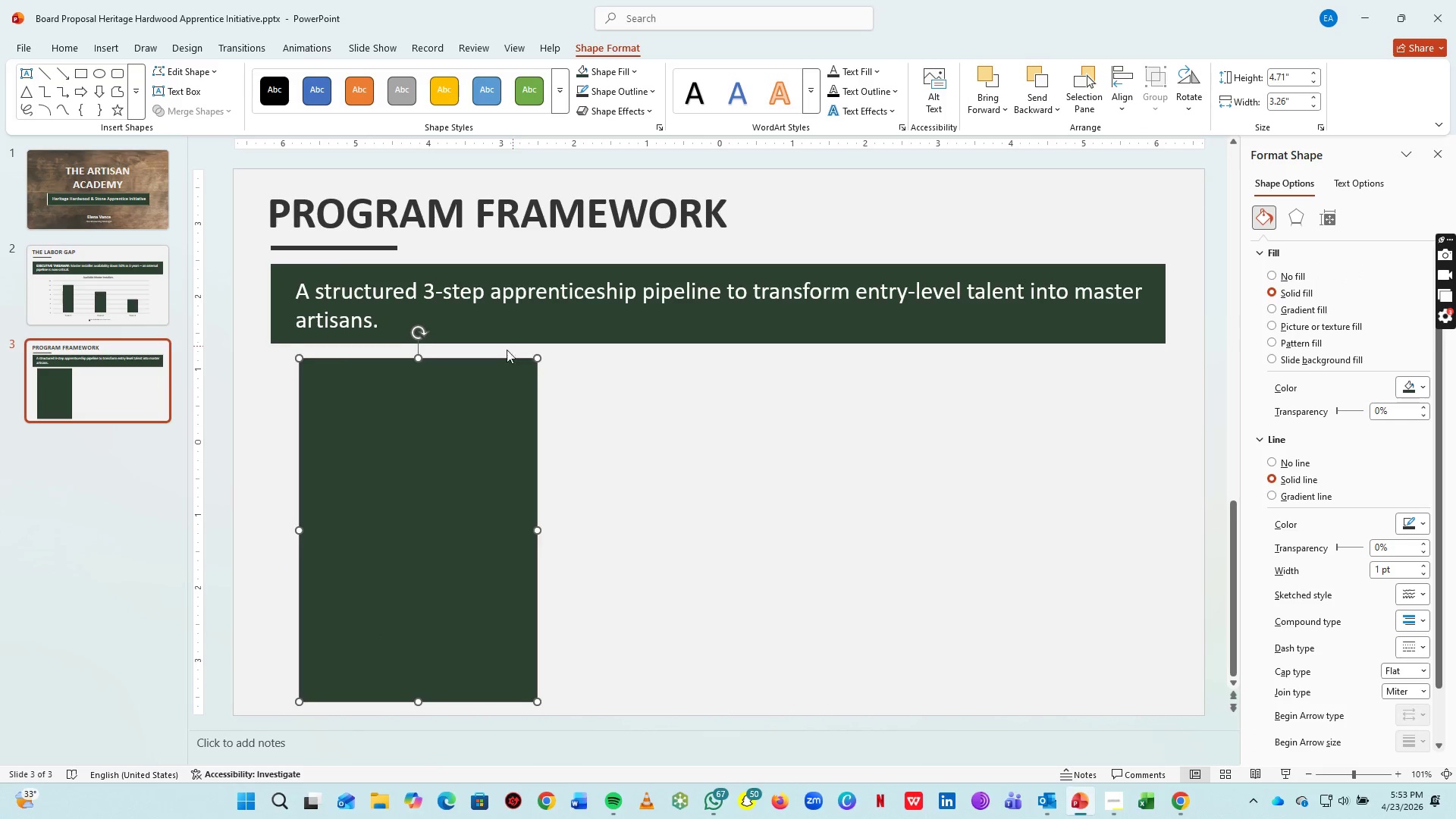 
key(Control+V)
 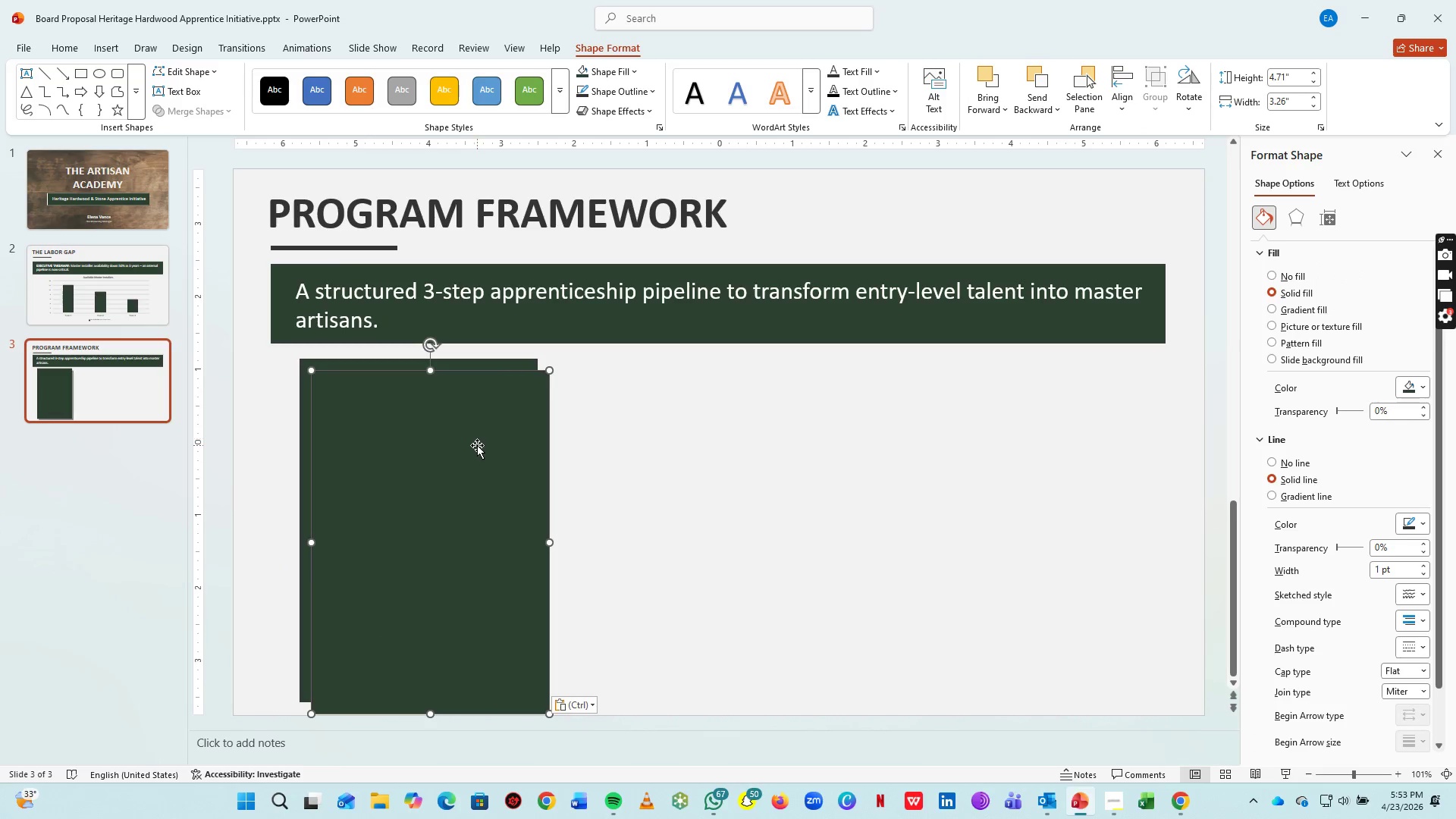 
left_click_drag(start_coordinate=[477, 445], to_coordinate=[463, 441])
 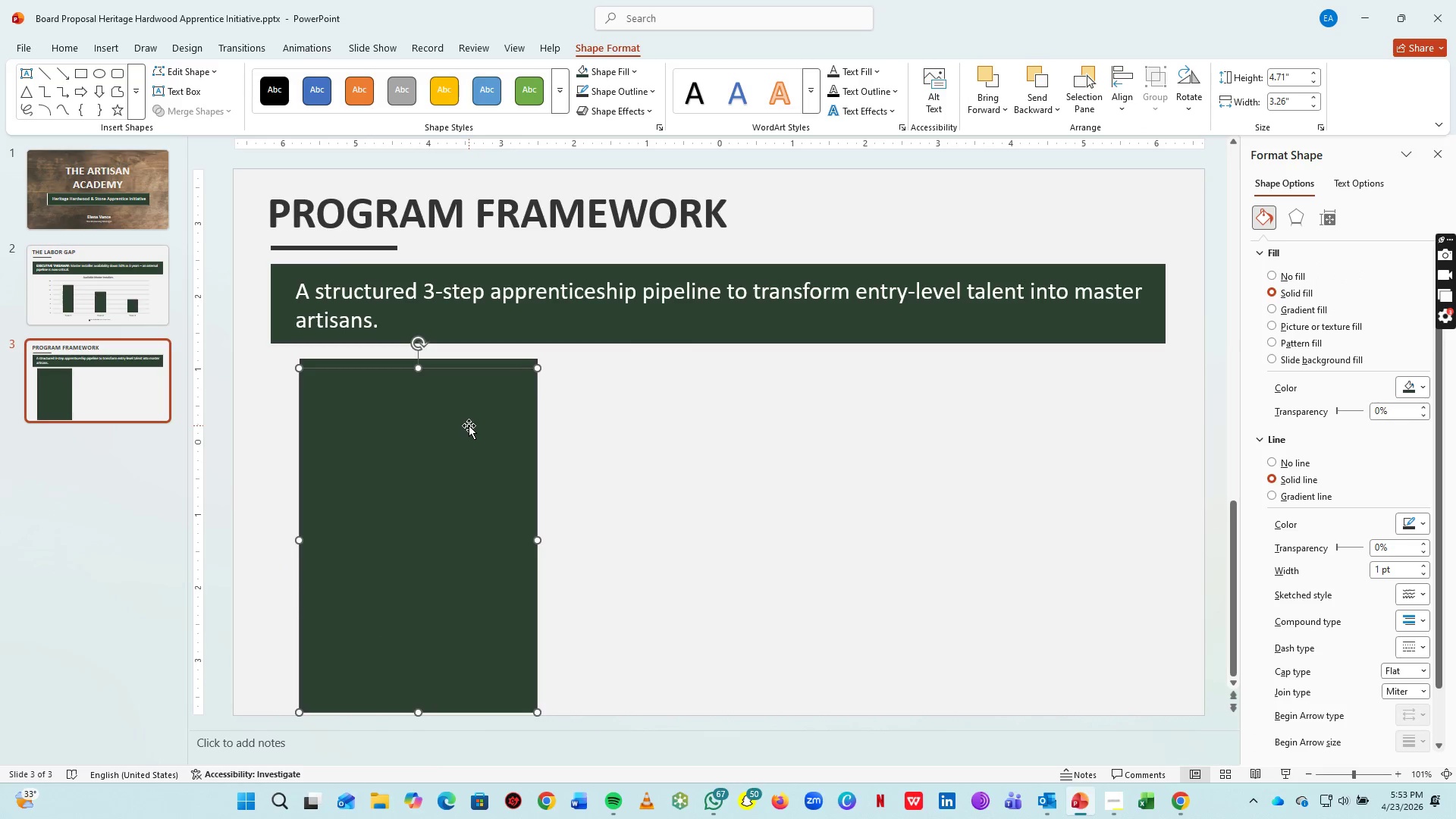 
key(ArrowUp)
 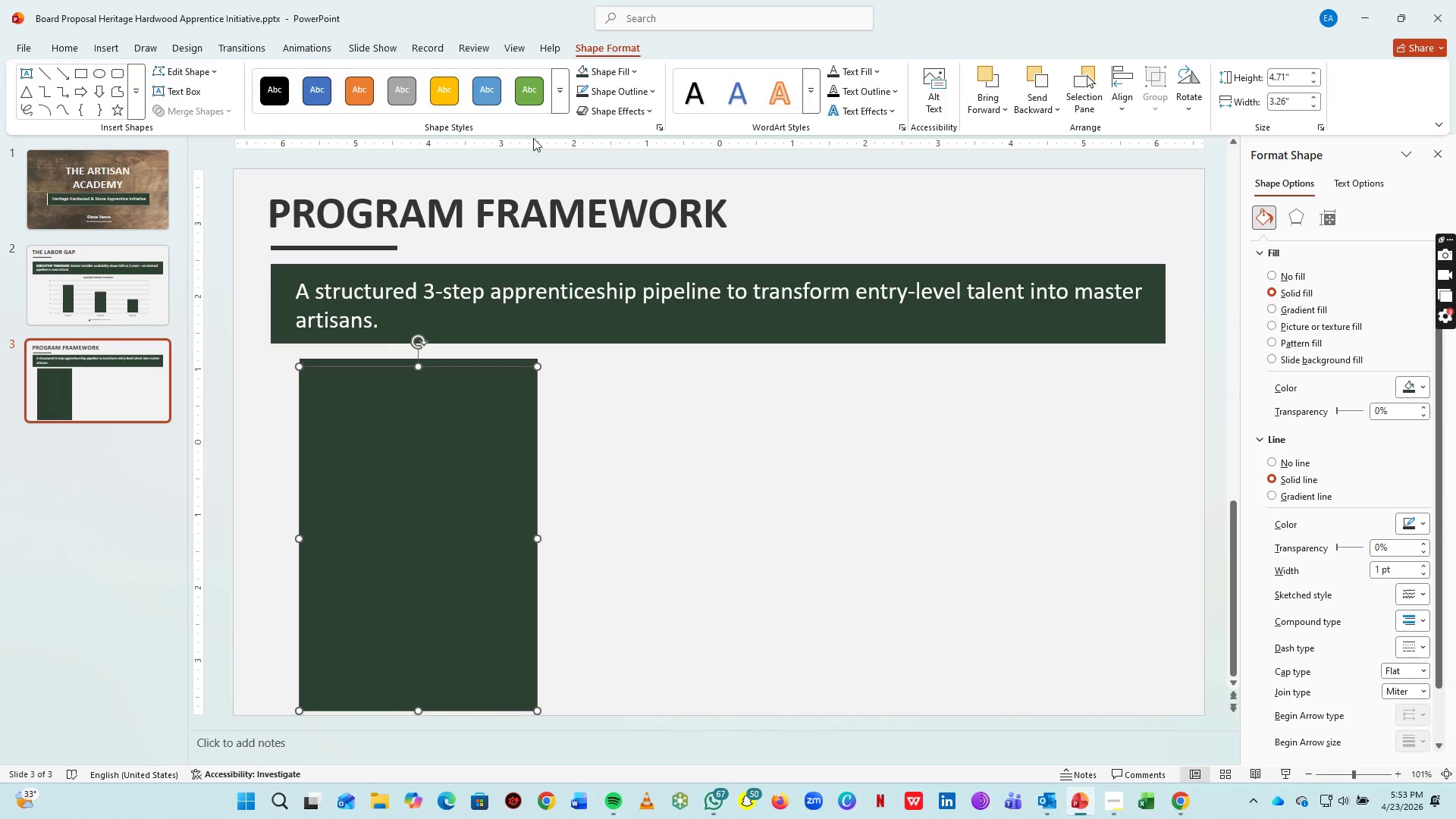 
key(ArrowUp)
 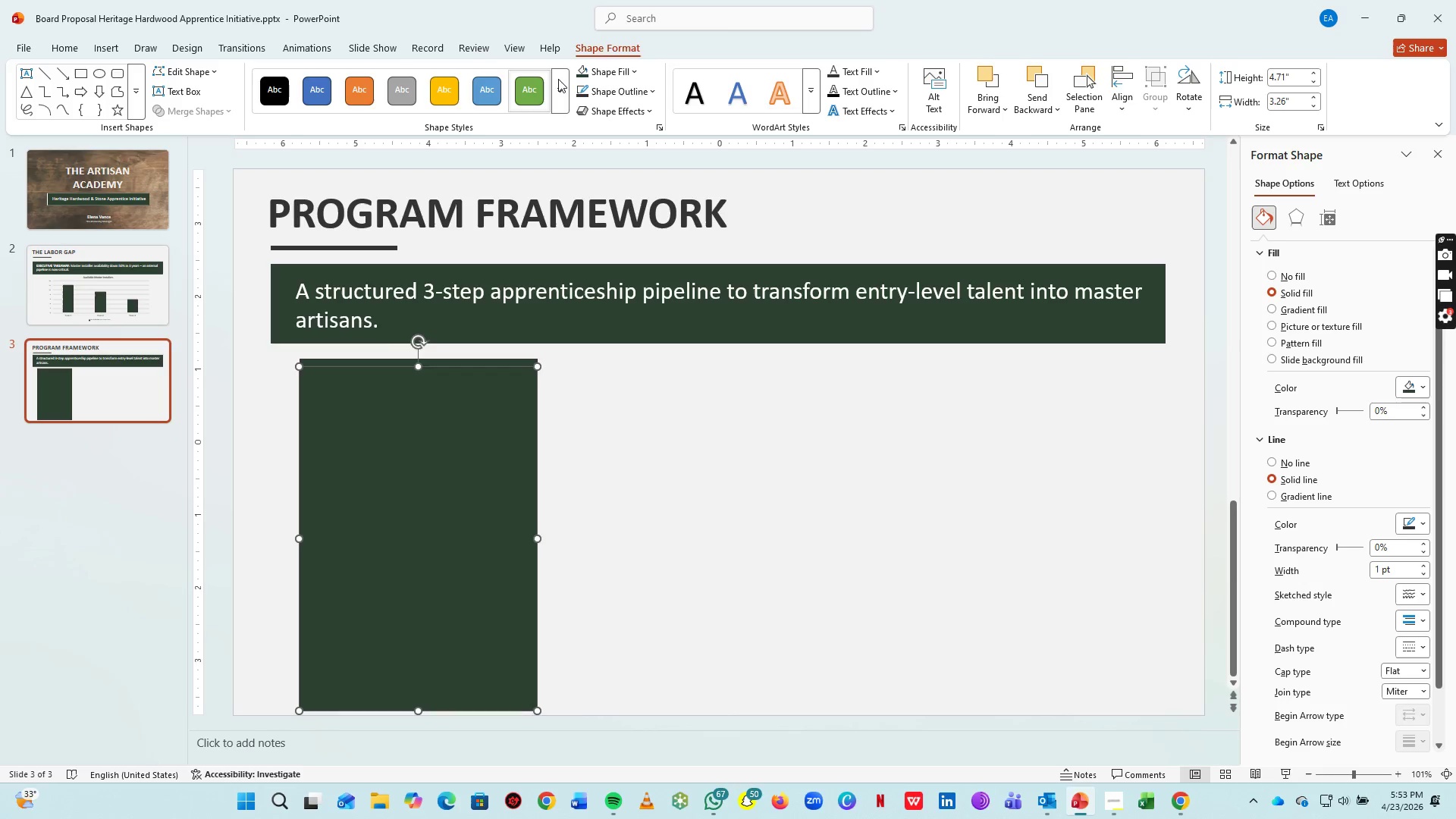 
key(ArrowUp)
 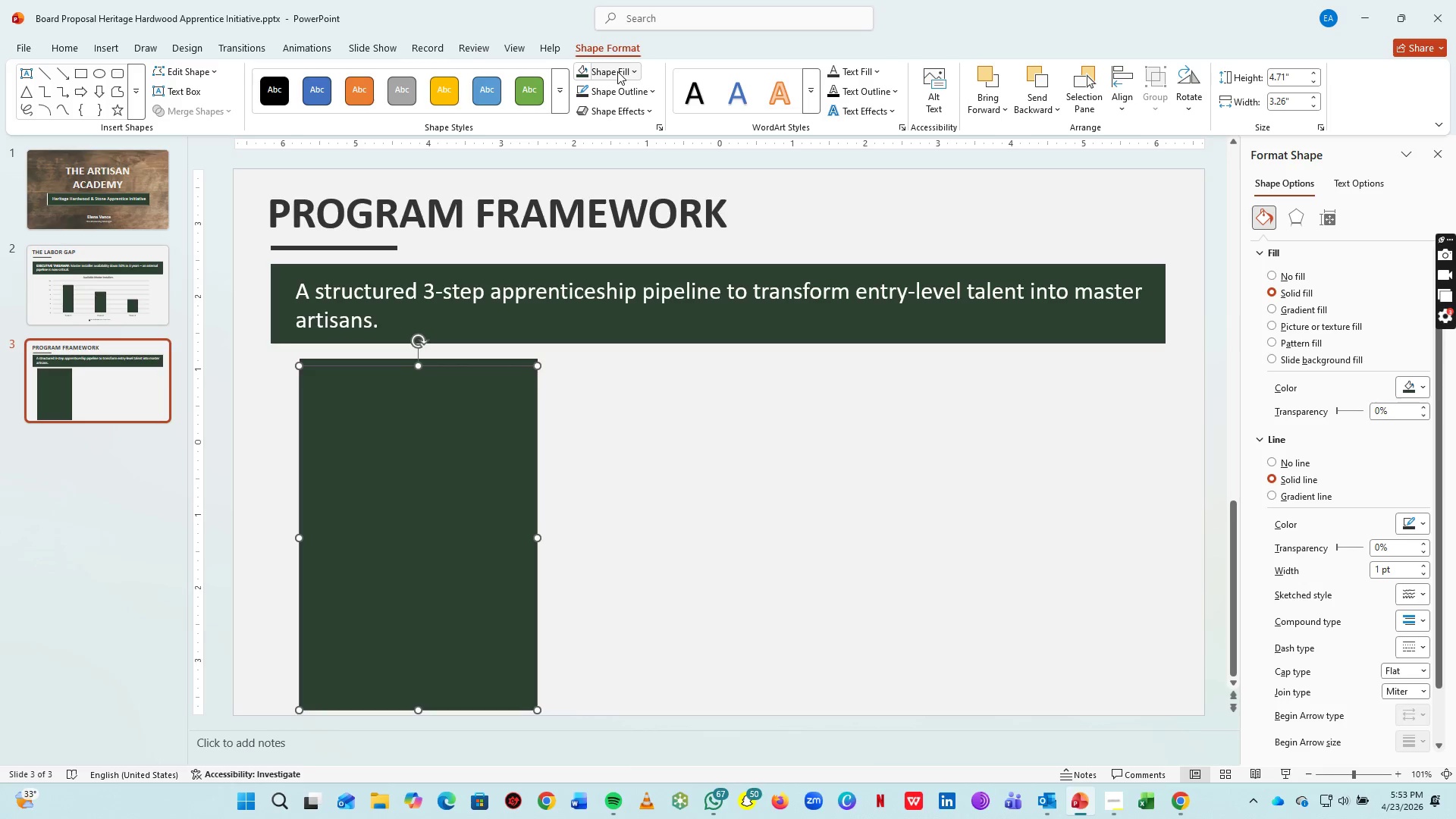 
left_click([617, 71])
 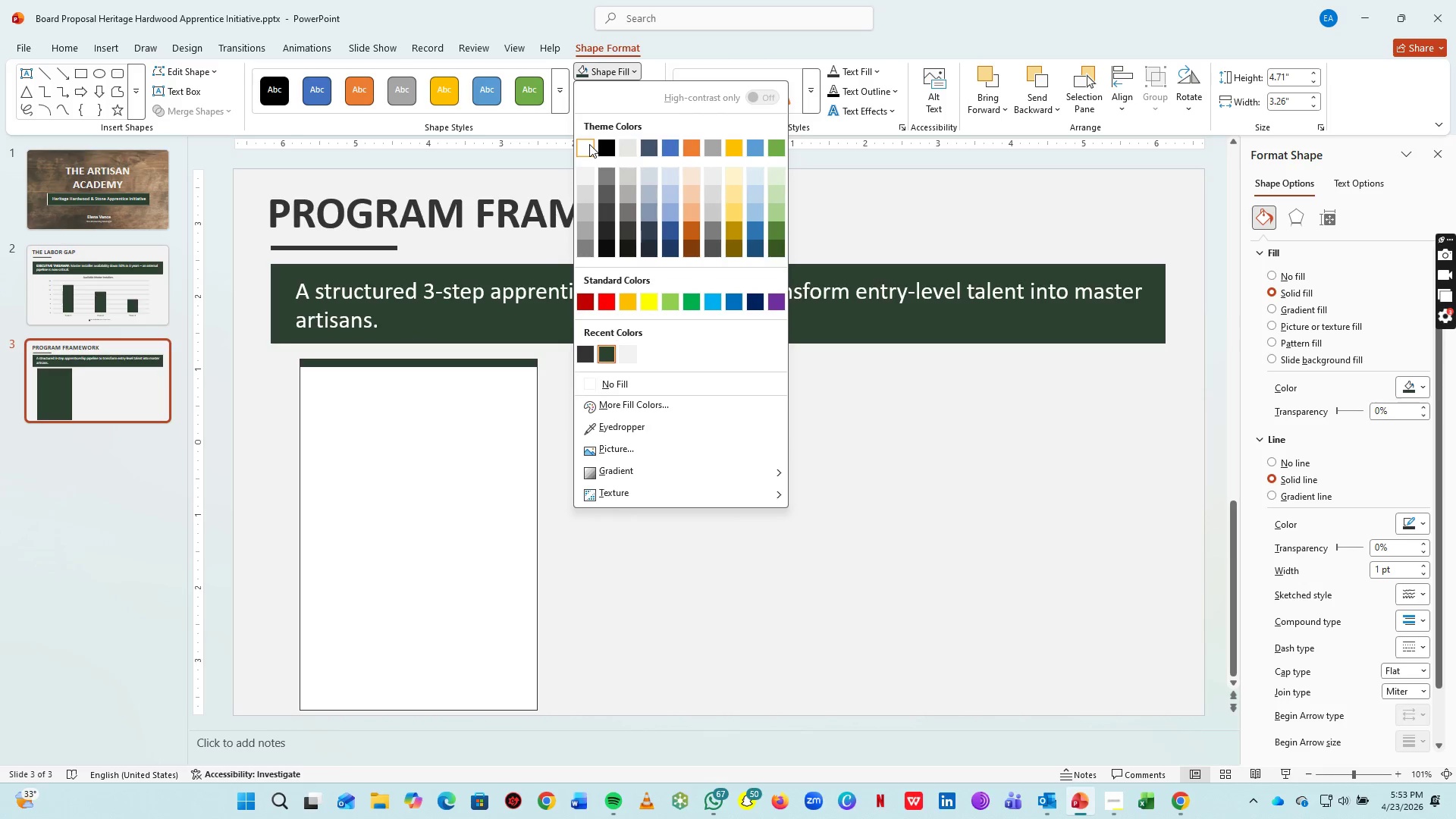 
left_click([589, 144])
 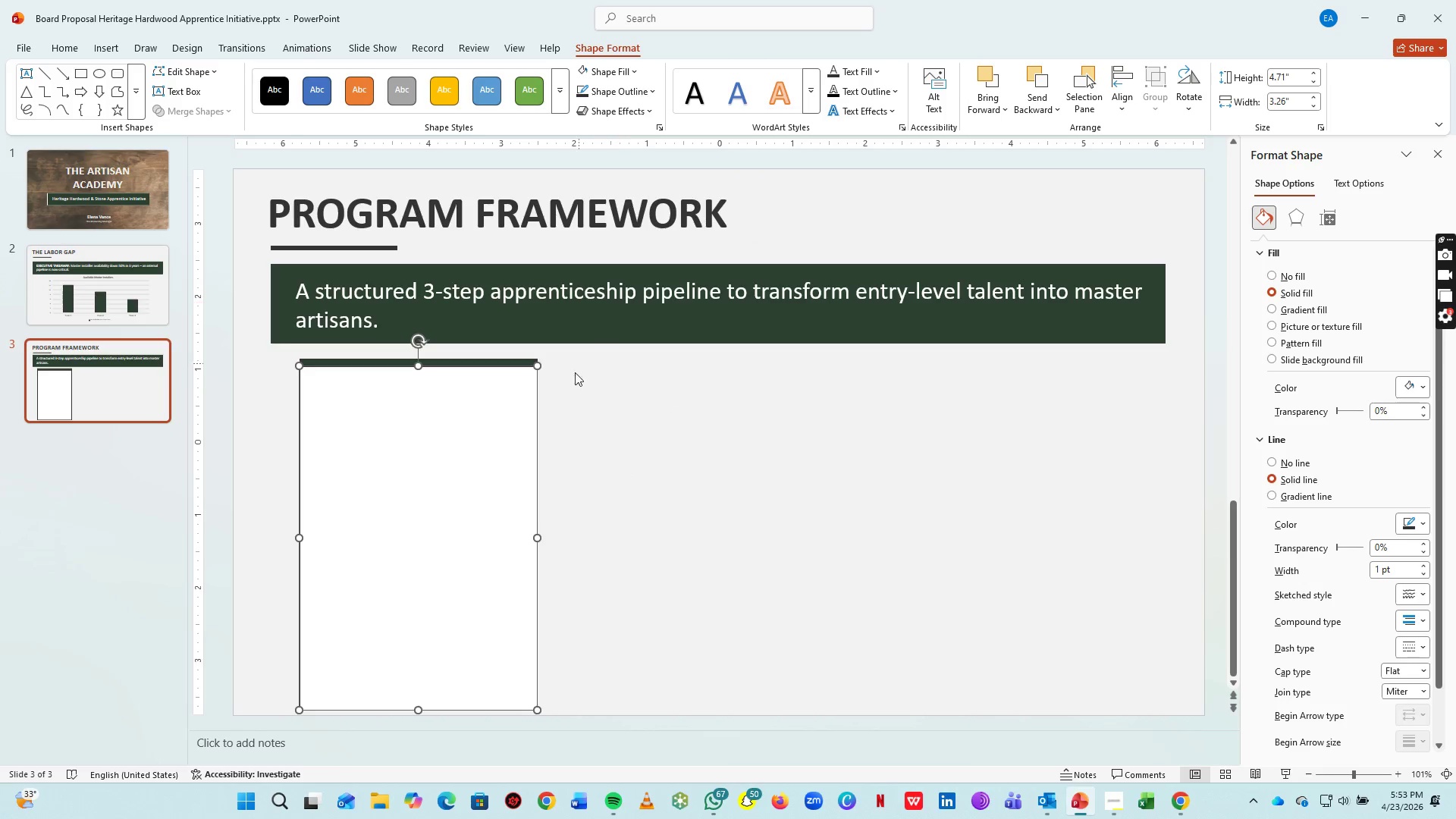 
key(ArrowUp)
 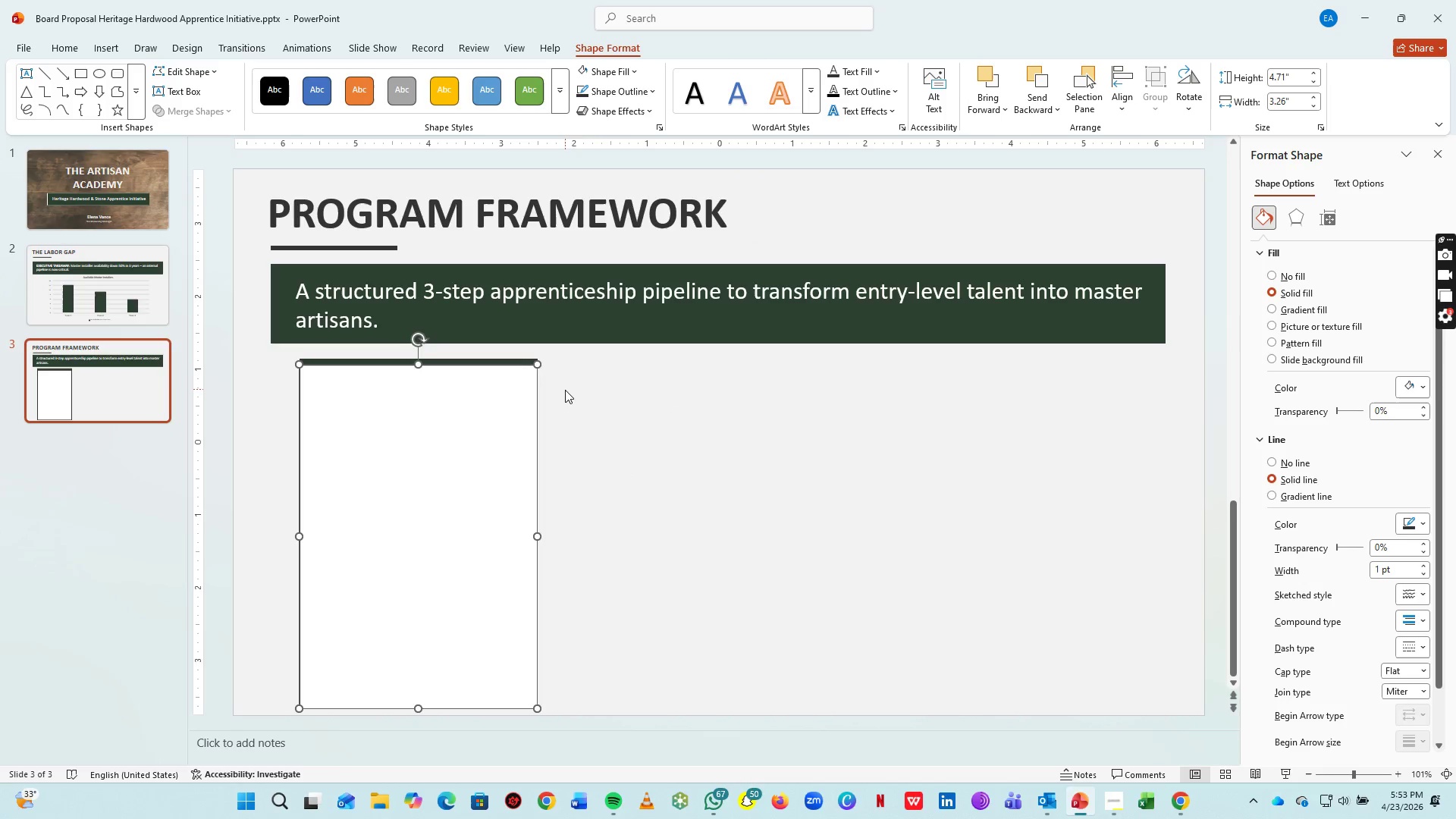 
key(ArrowUp)
 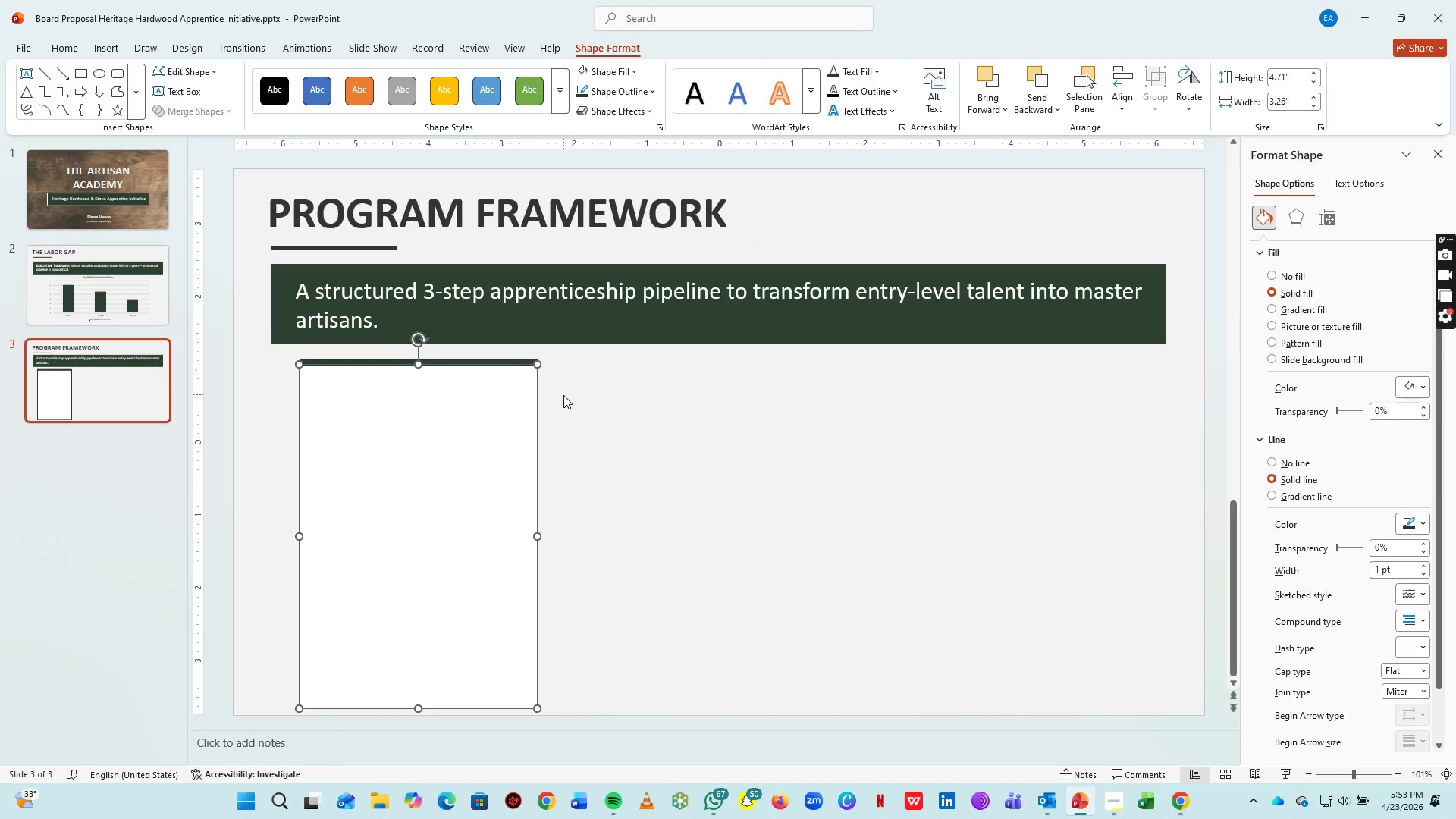 
key(ArrowUp)
 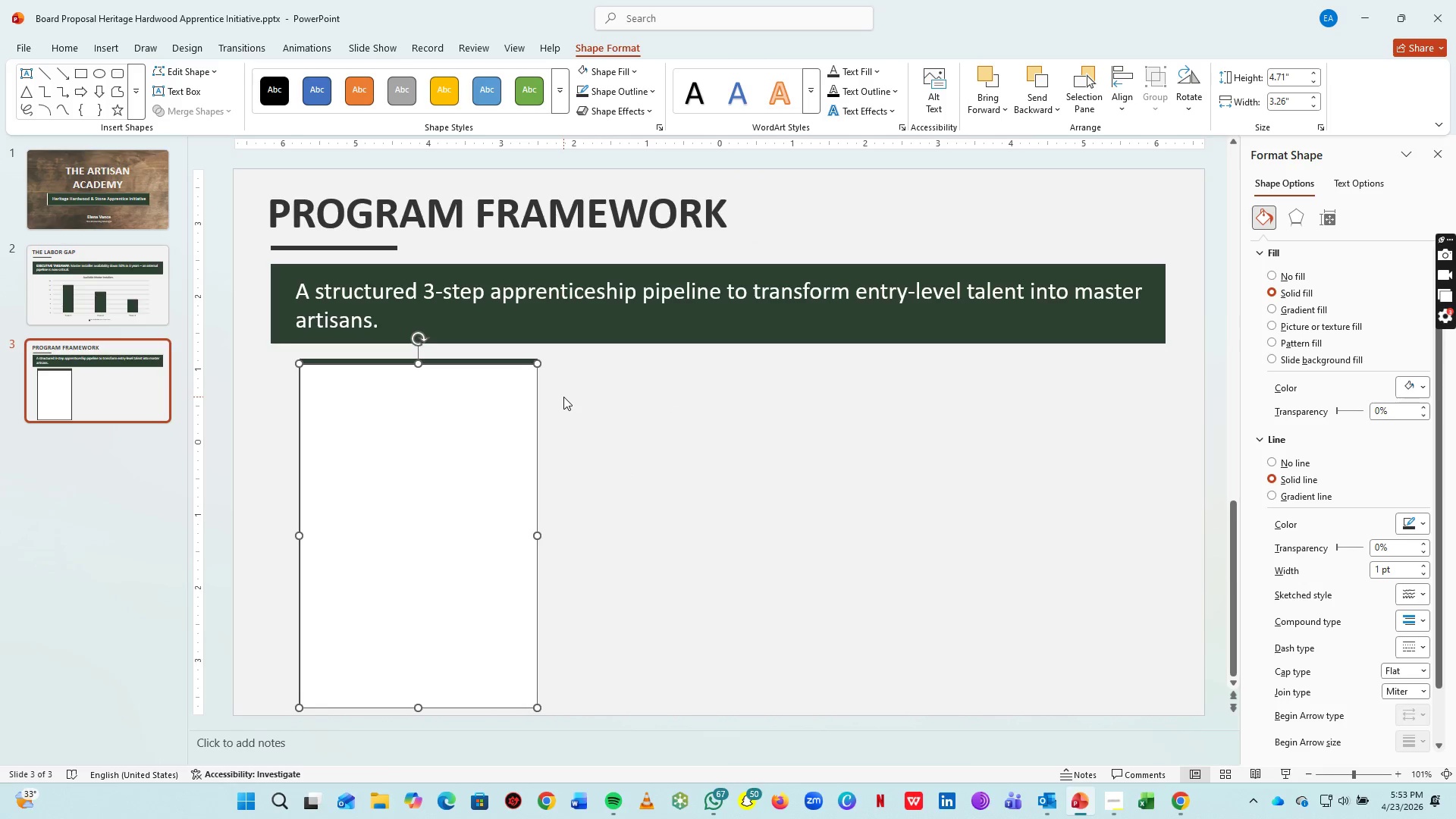 
key(ArrowUp)
 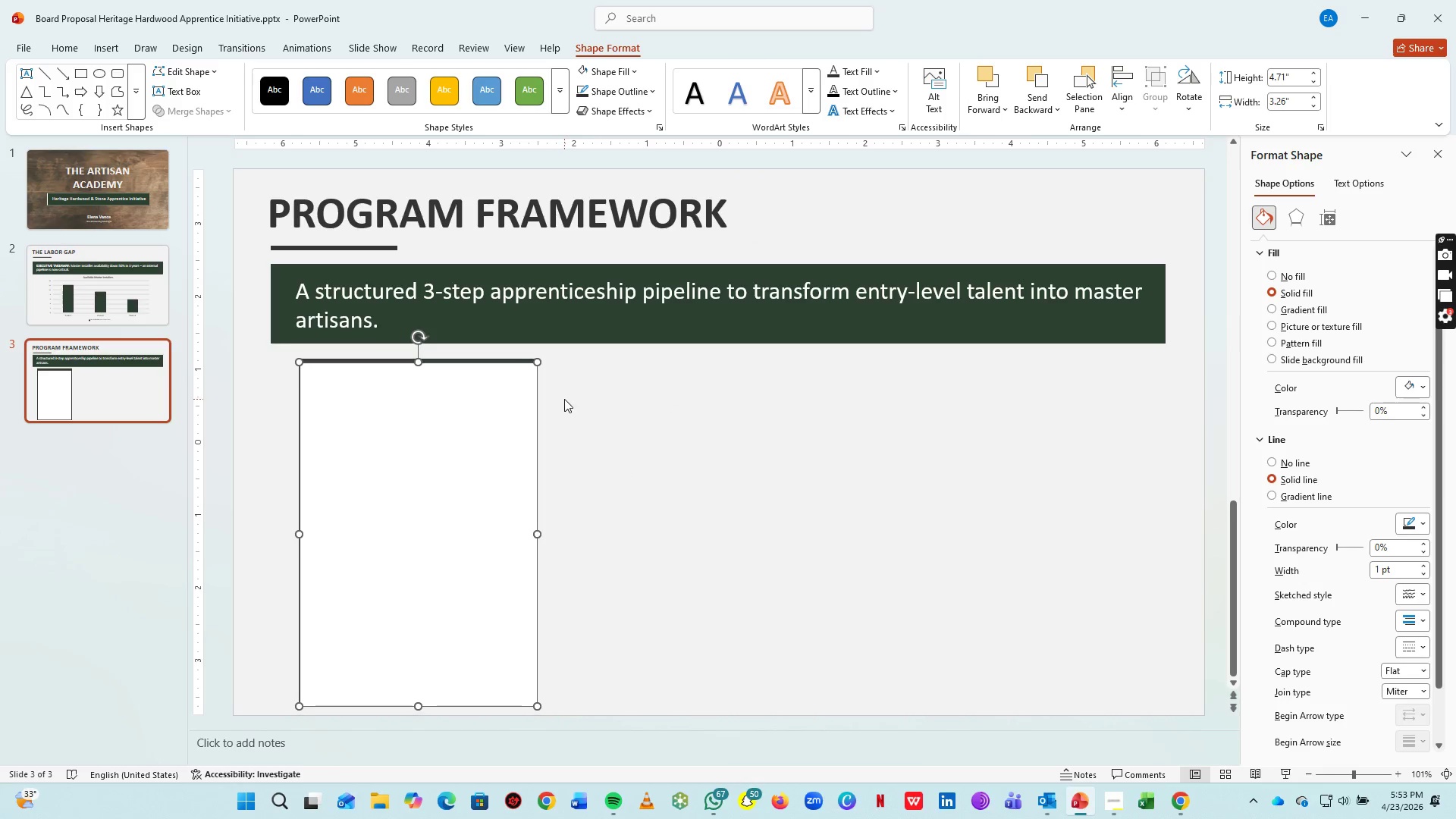 
key(ArrowUp)
 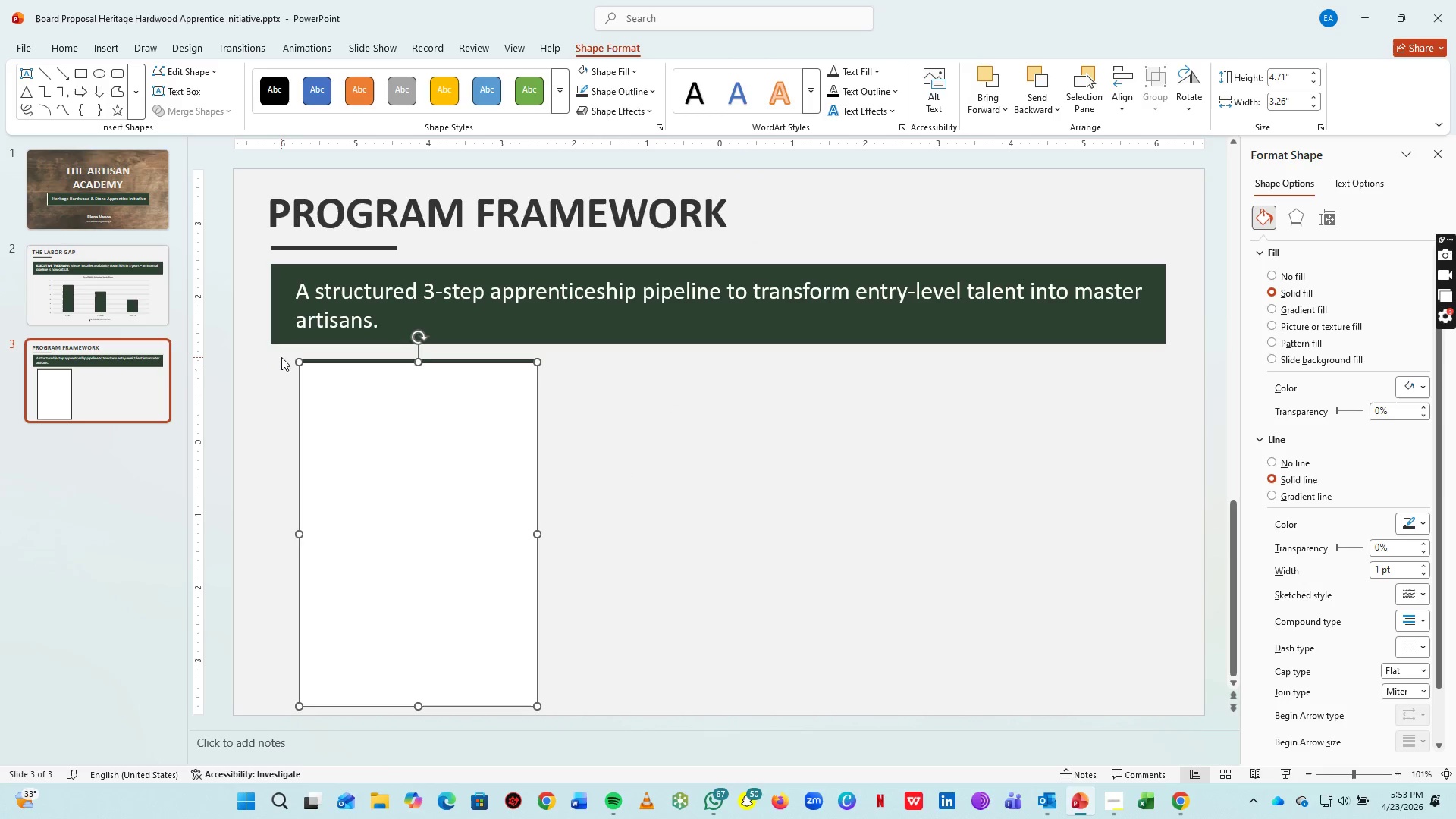 
left_click_drag(start_coordinate=[281, 355], to_coordinate=[560, 662])
 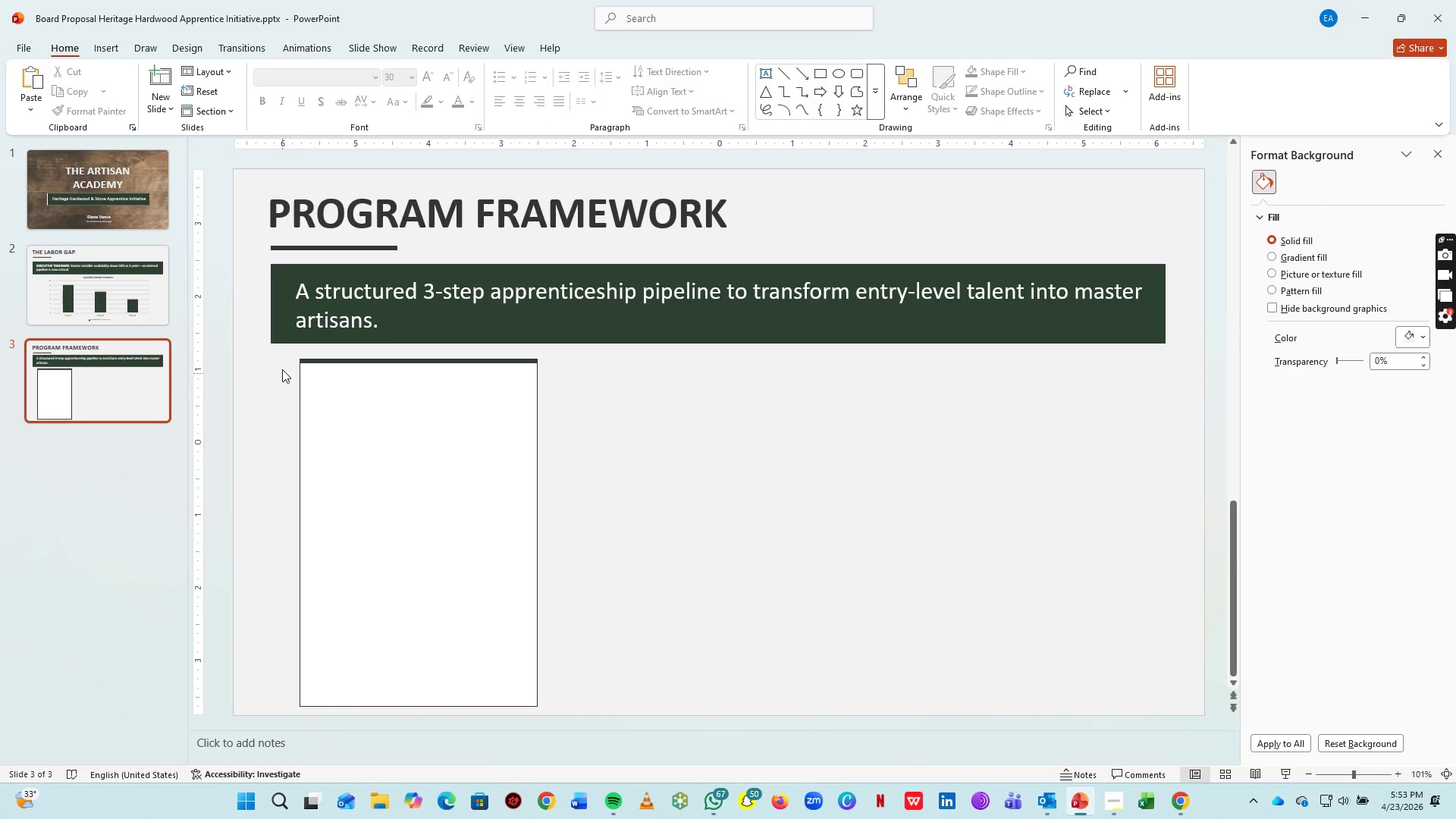 
left_click_drag(start_coordinate=[281, 348], to_coordinate=[593, 714])
 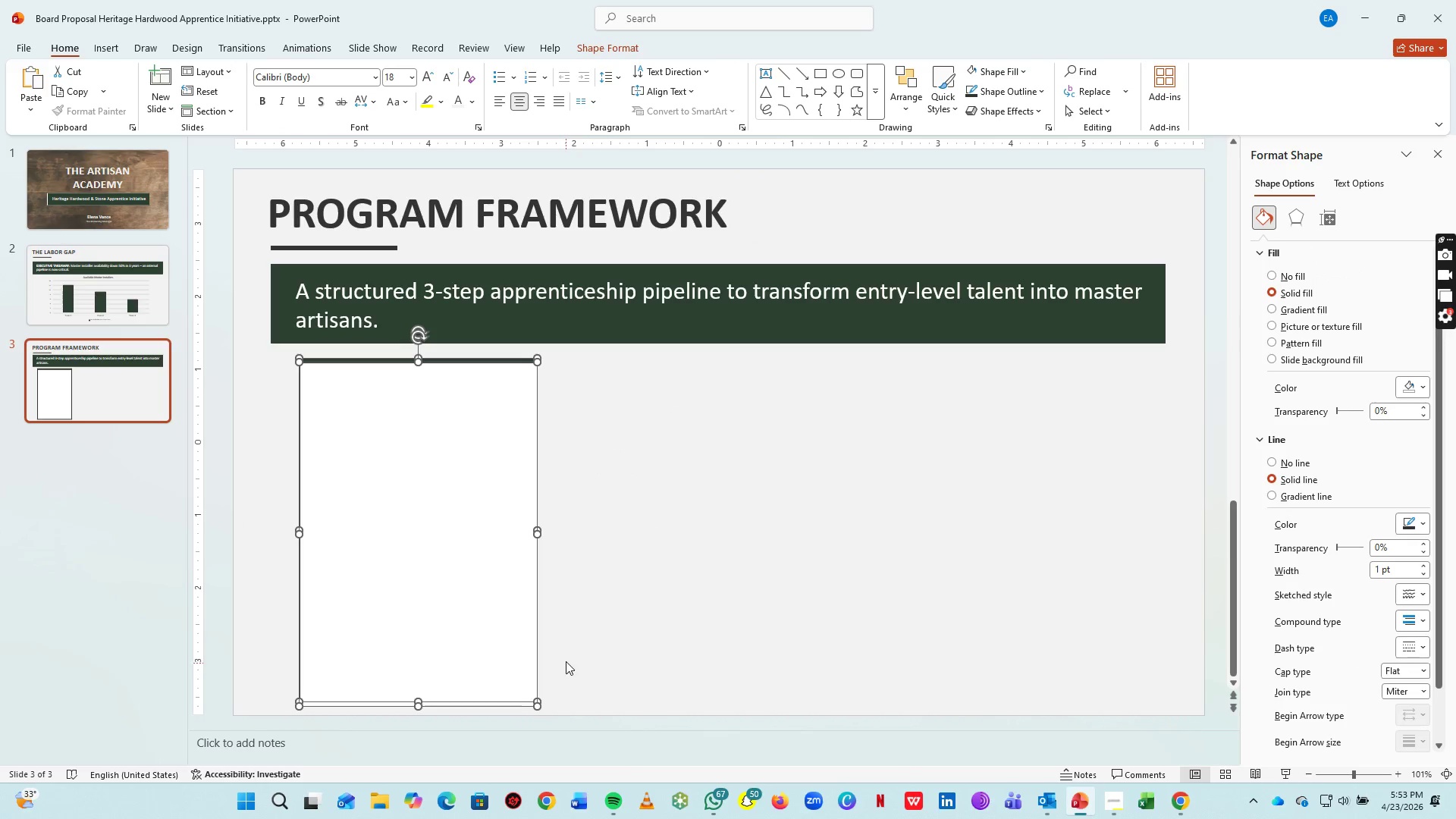 
key(Control+ControlLeft)
 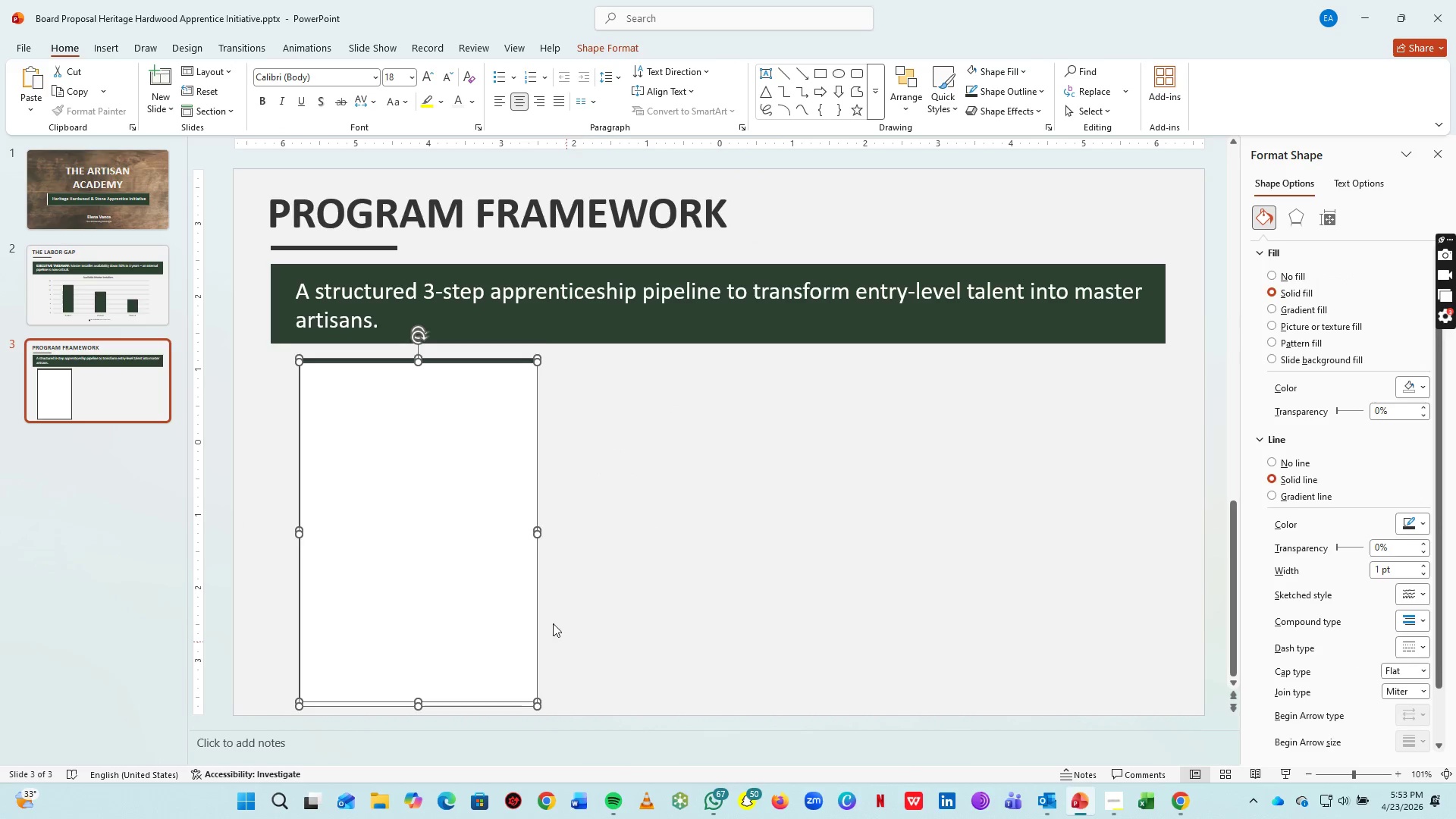 
key(Control+ControlLeft)
 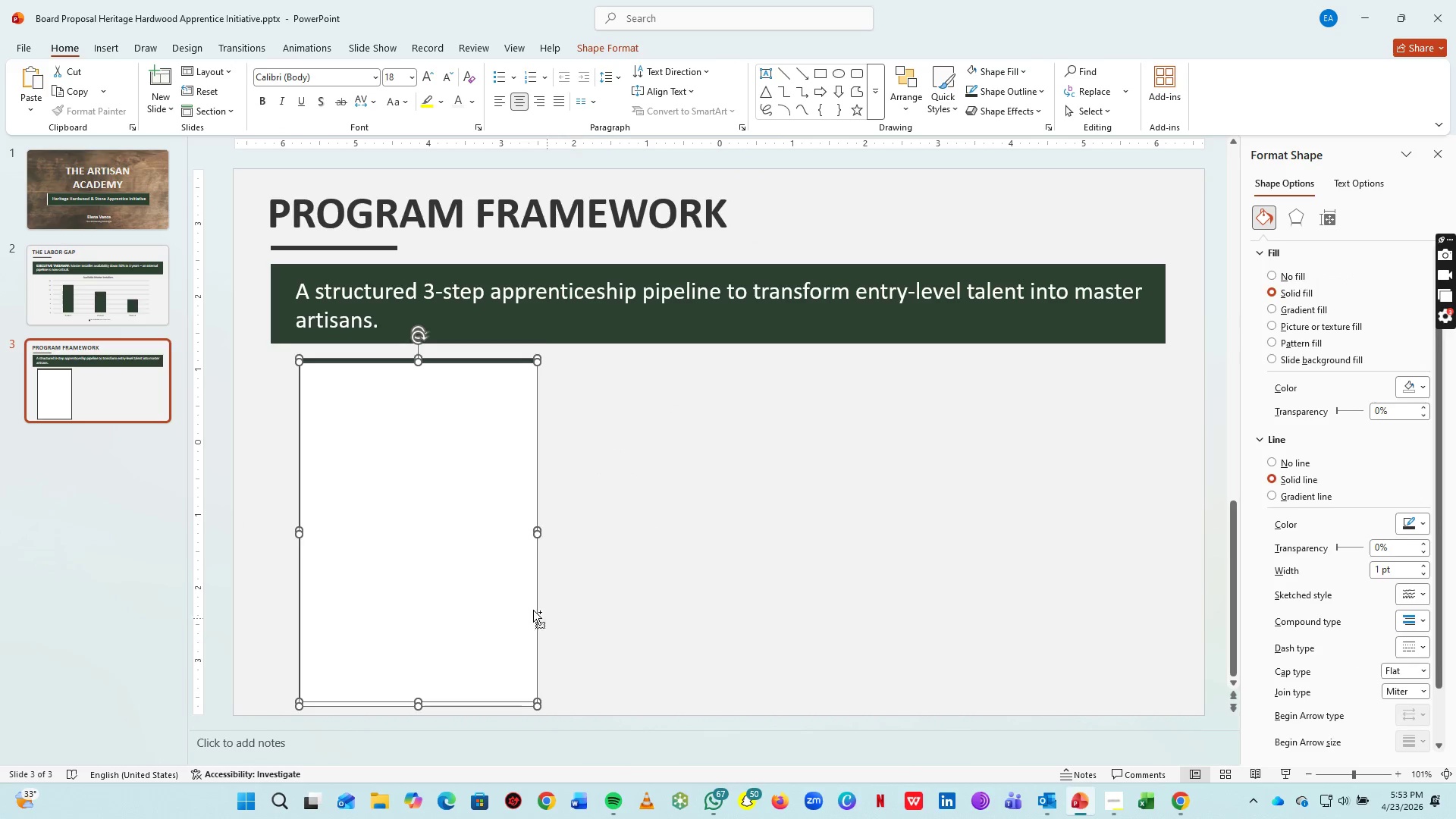 
key(Control+G)
 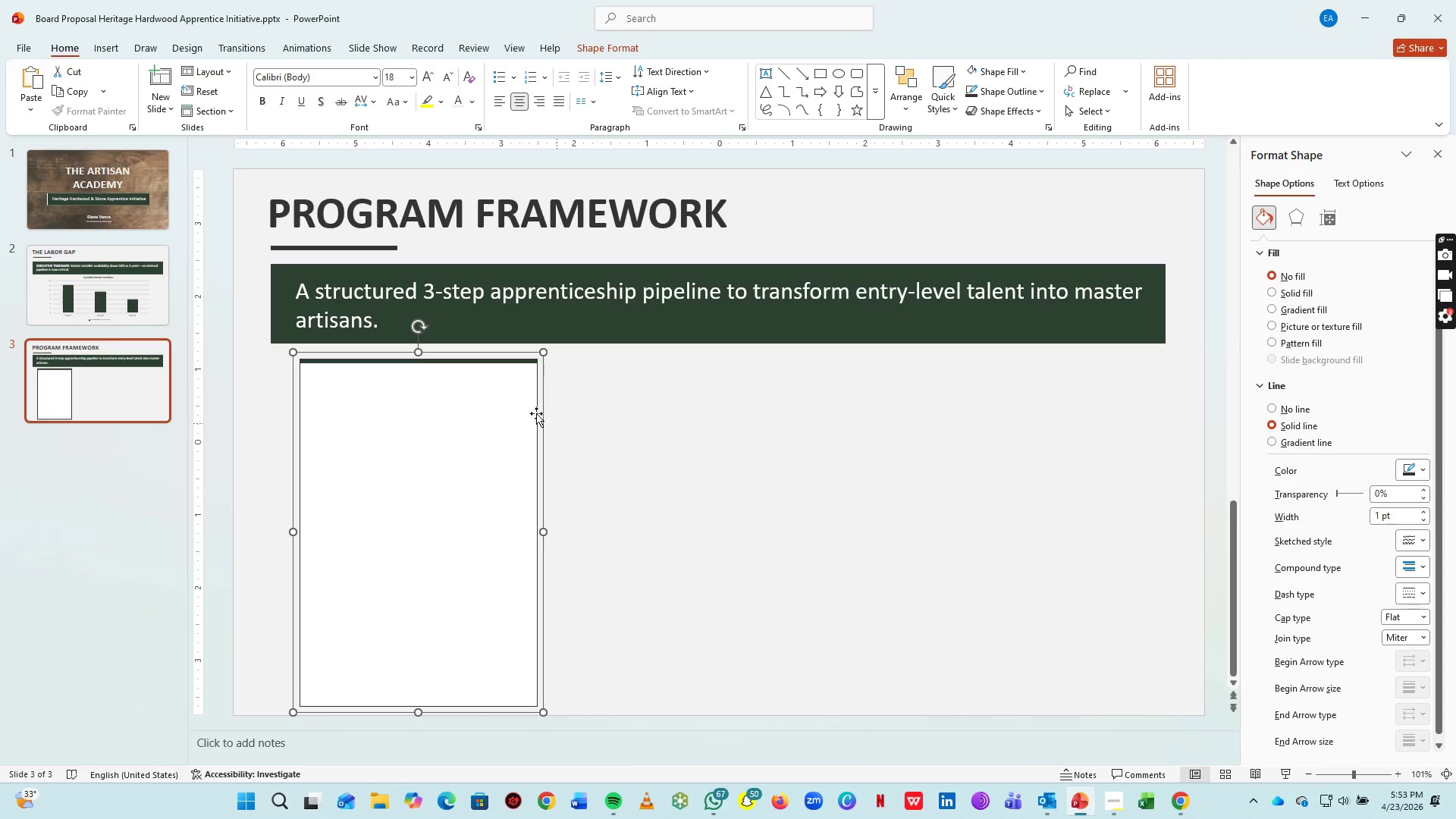 
left_click([701, 433])
 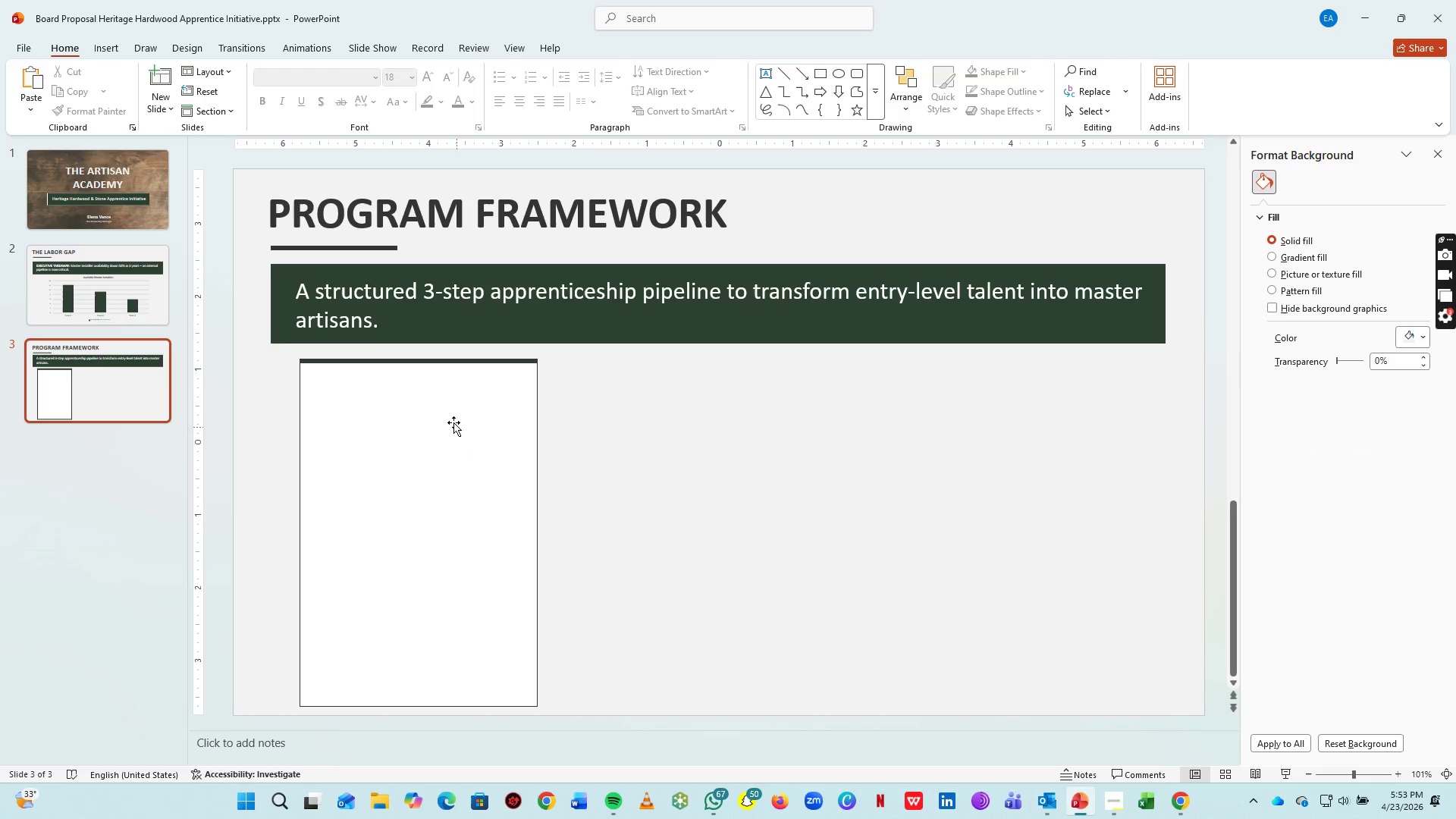 
left_click([447, 418])
 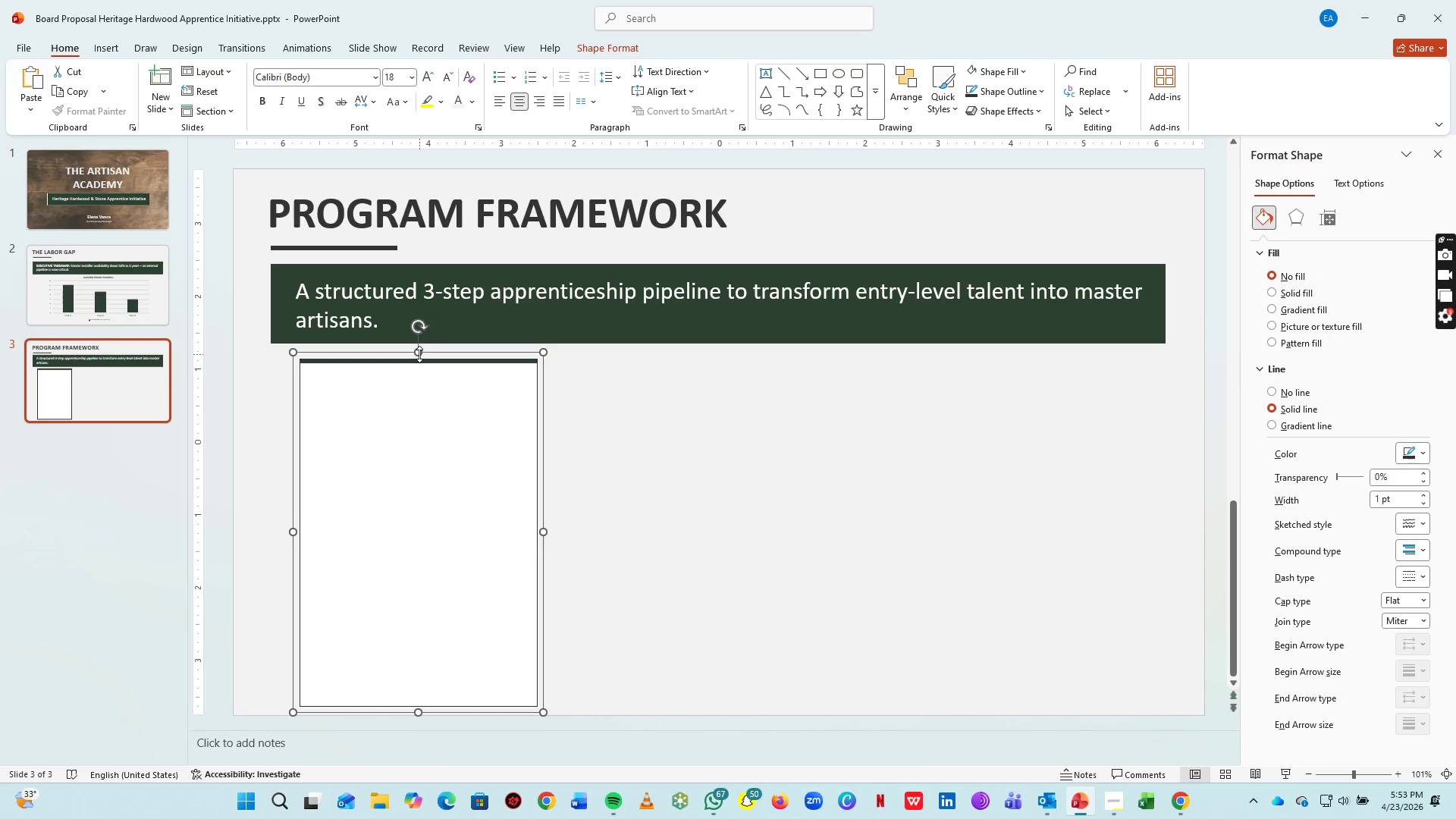 
left_click_drag(start_coordinate=[419, 354], to_coordinate=[416, 377])
 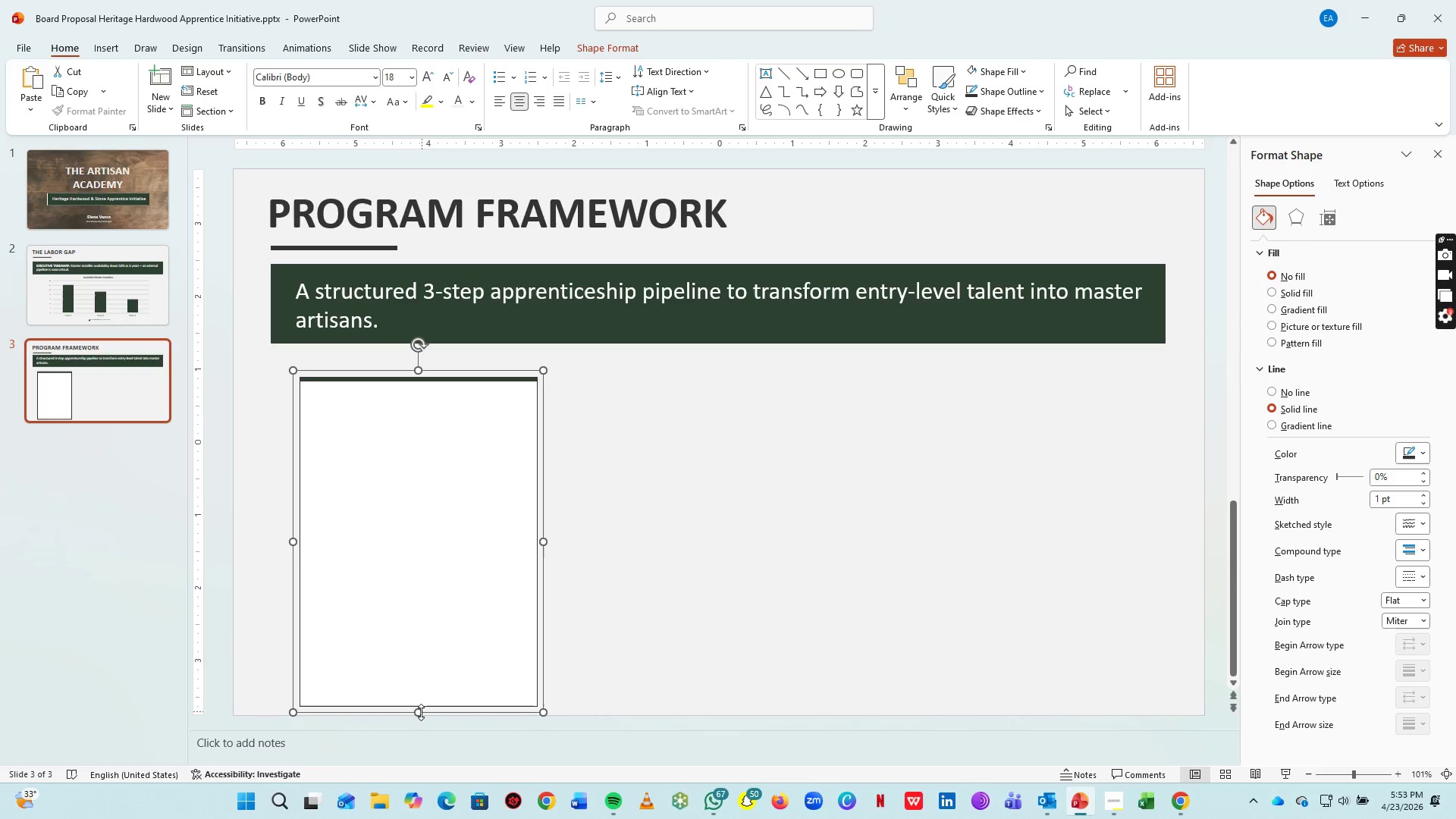 
left_click_drag(start_coordinate=[419, 712], to_coordinate=[419, 690])
 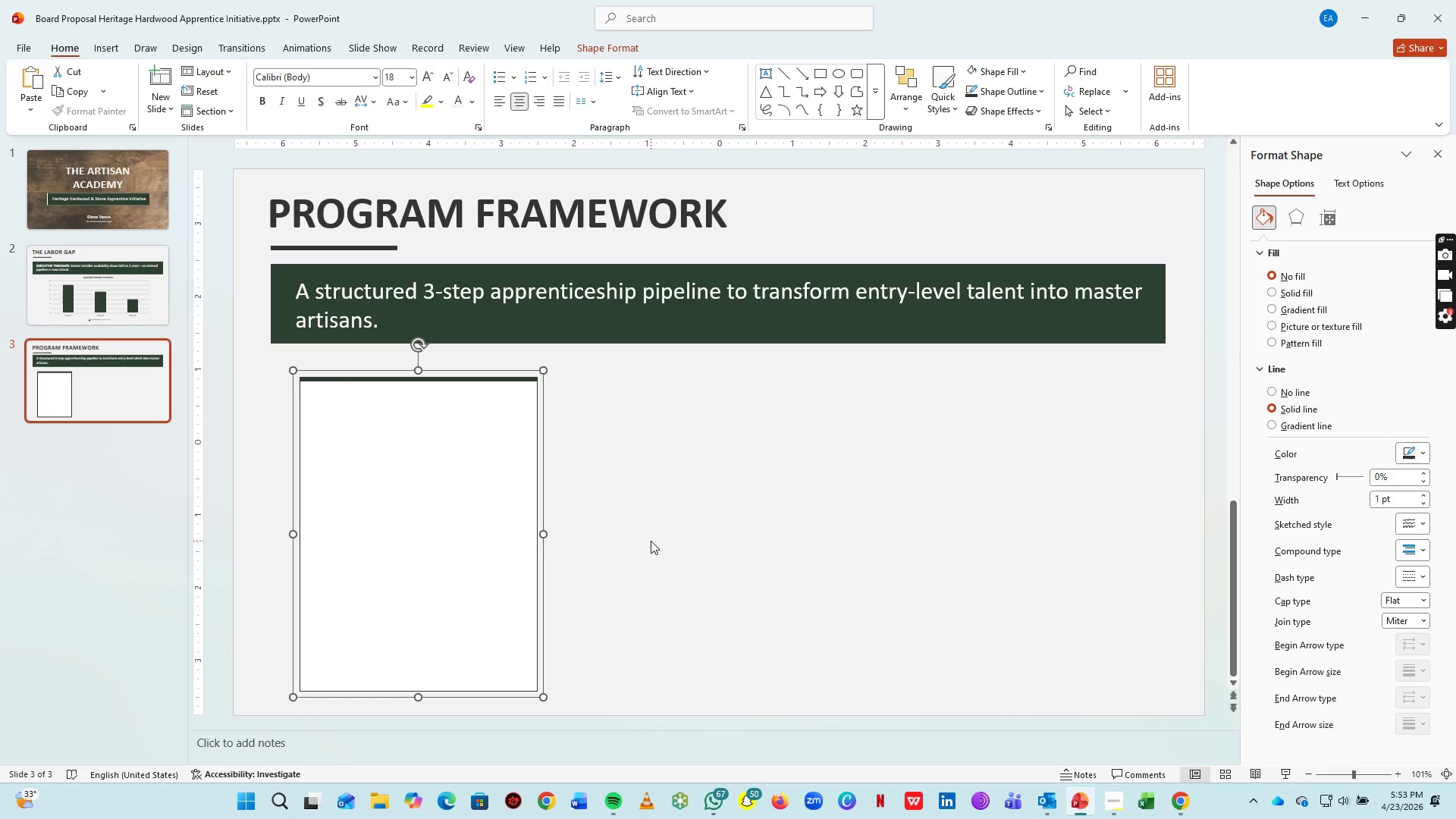 
left_click([651, 541])
 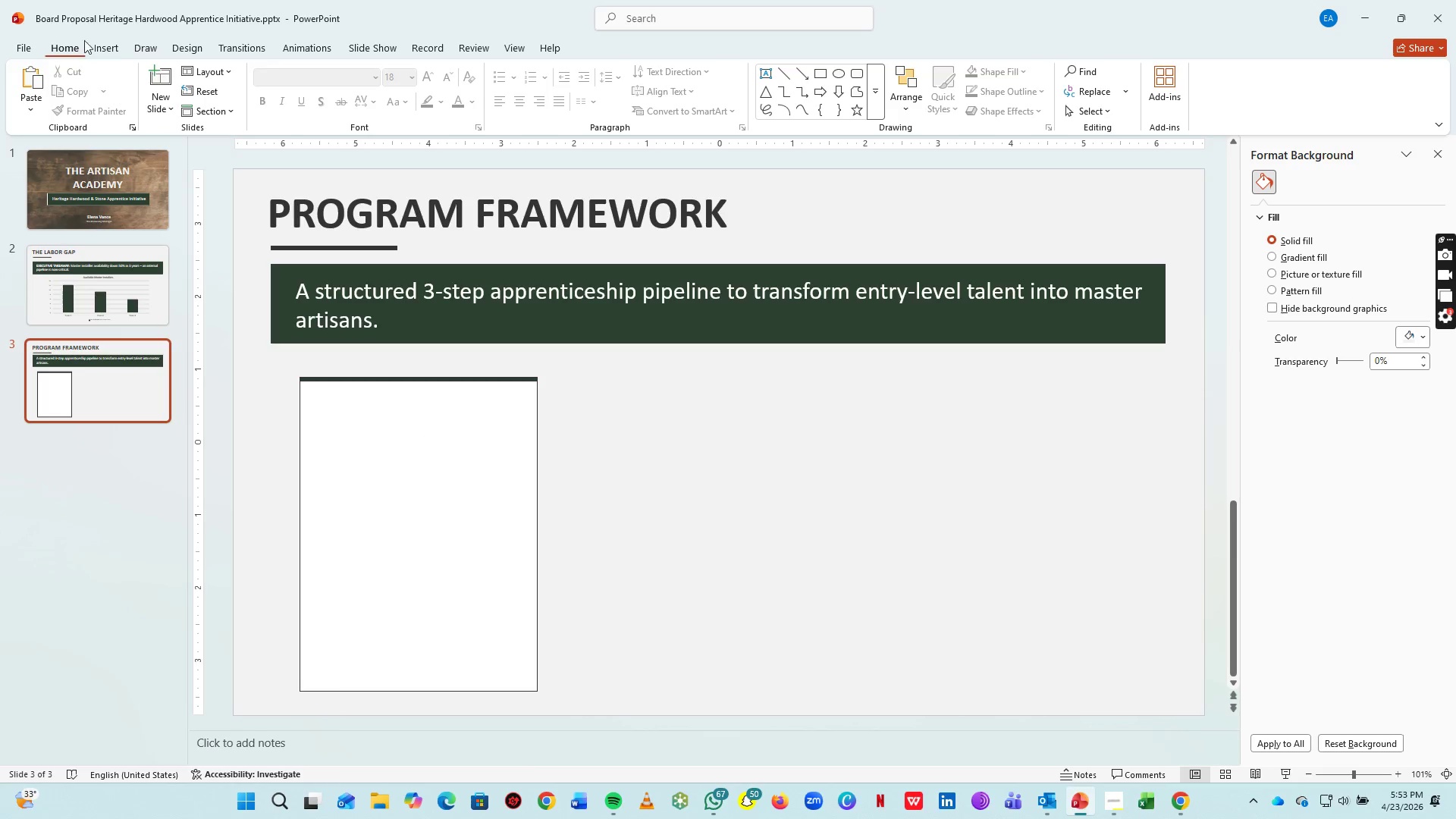 
left_click([99, 41])
 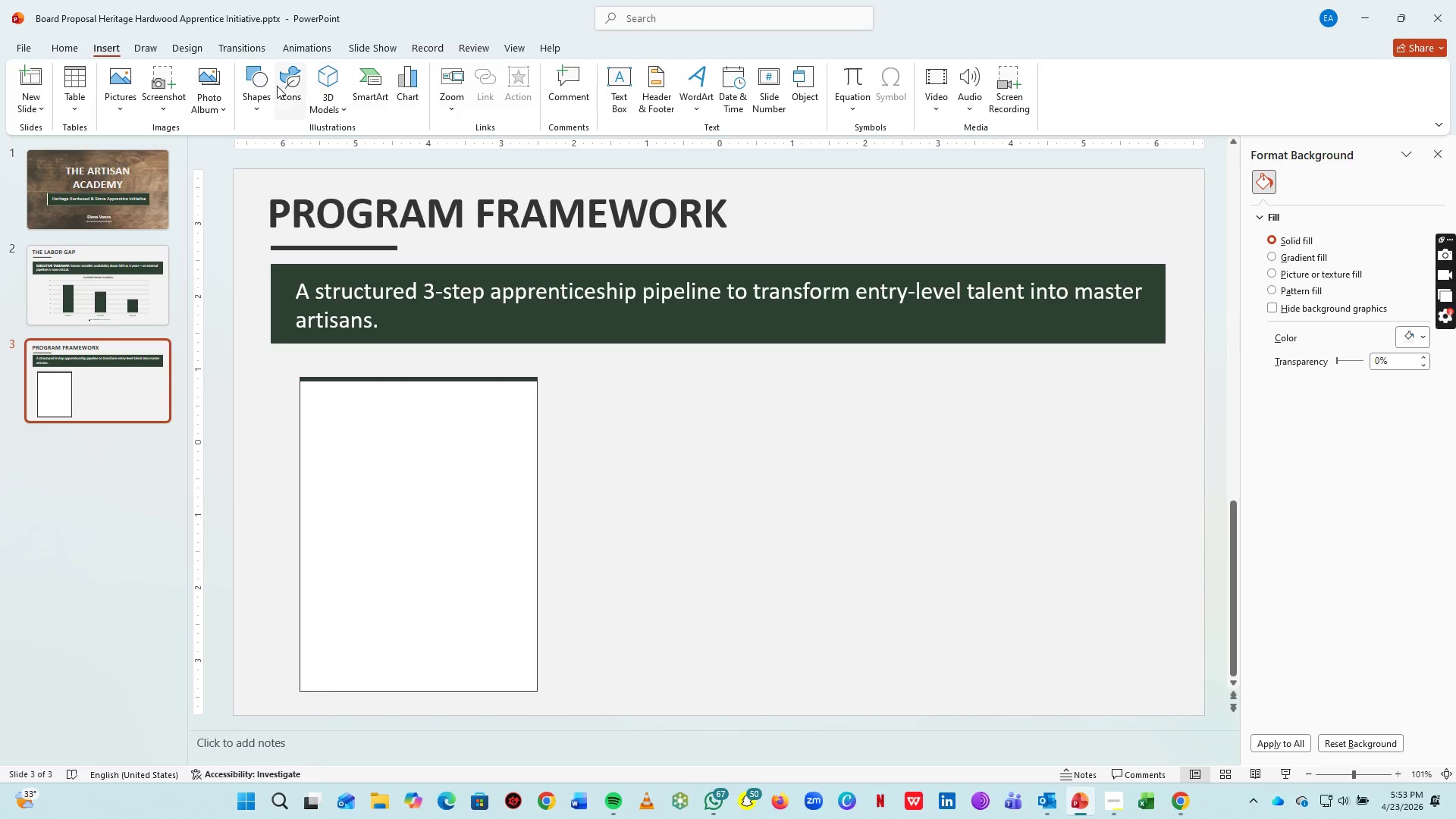 
left_click([266, 88])
 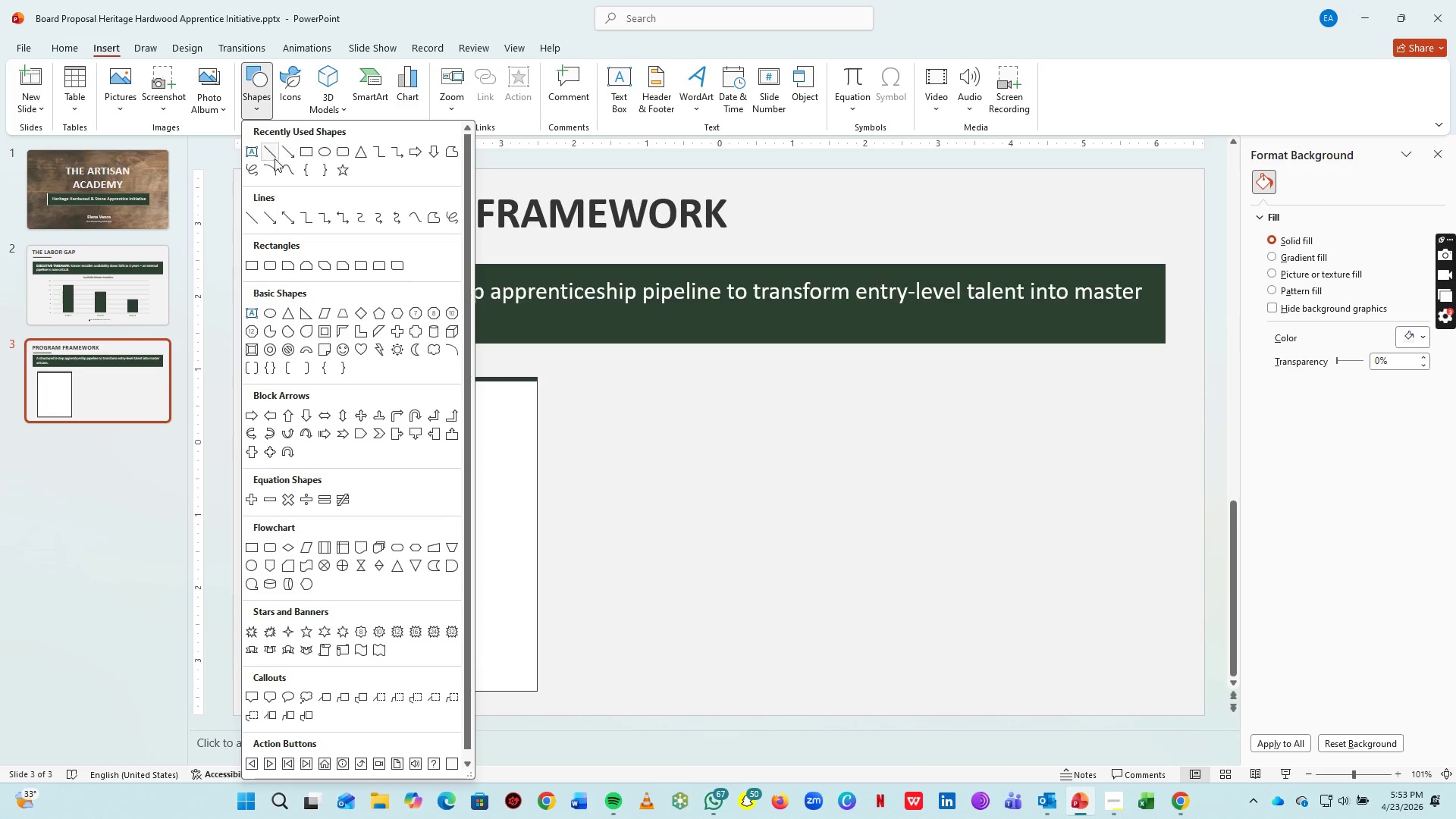 
left_click([252, 153])
 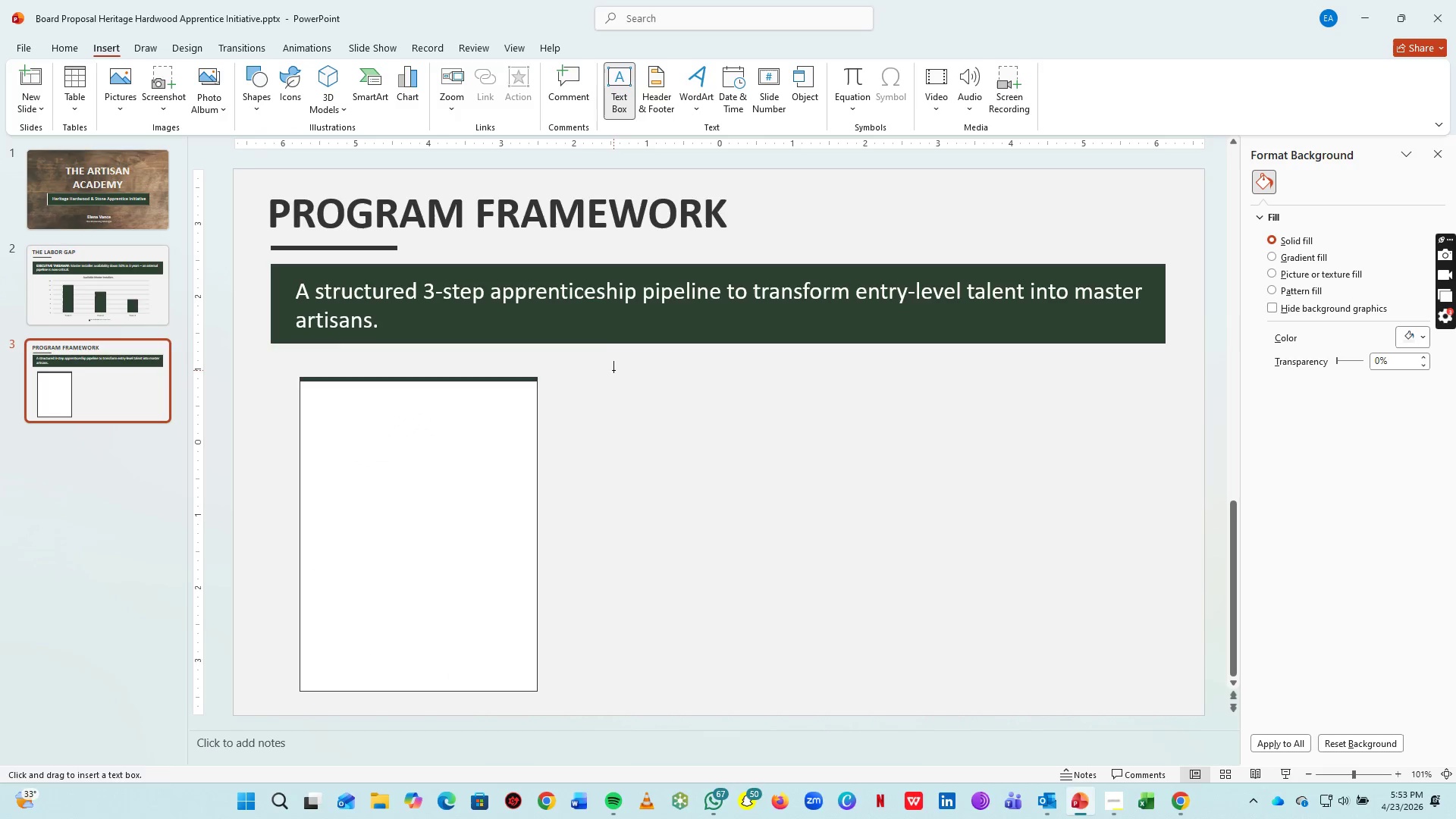 
left_click_drag(start_coordinate=[613, 370], to_coordinate=[882, 494])
 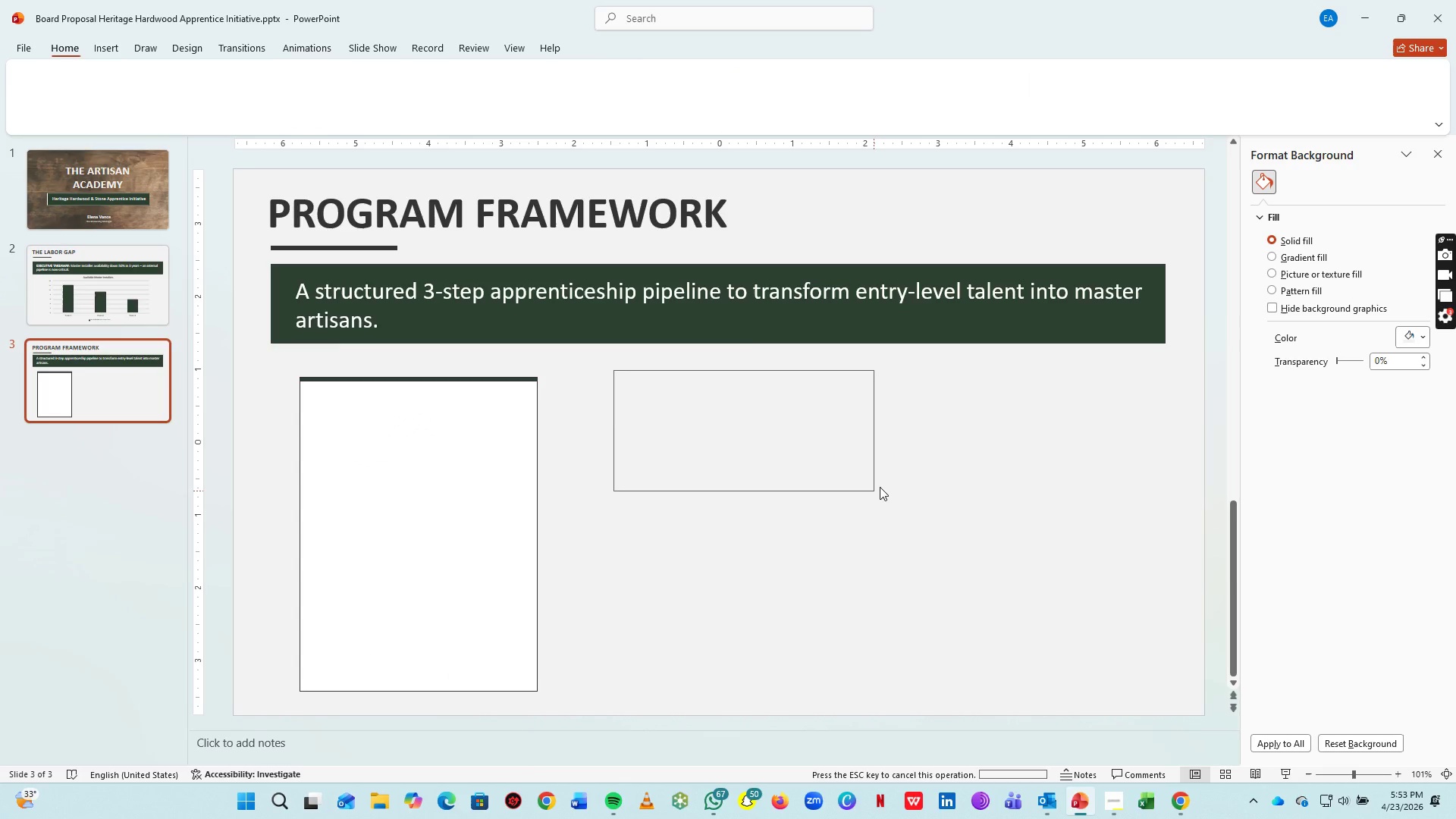 
key(Alt+AltLeft)
 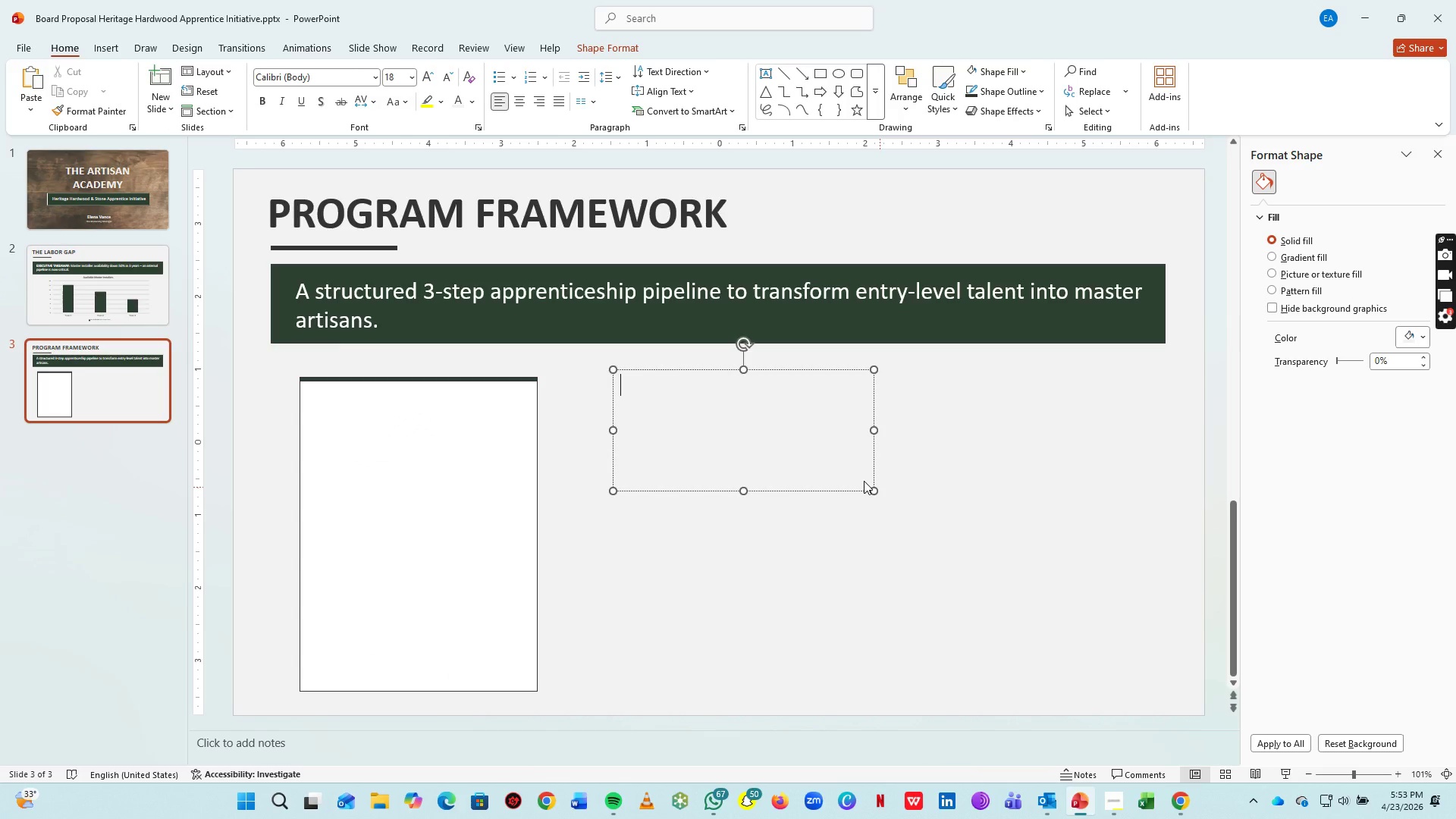 
key(Alt+Tab)